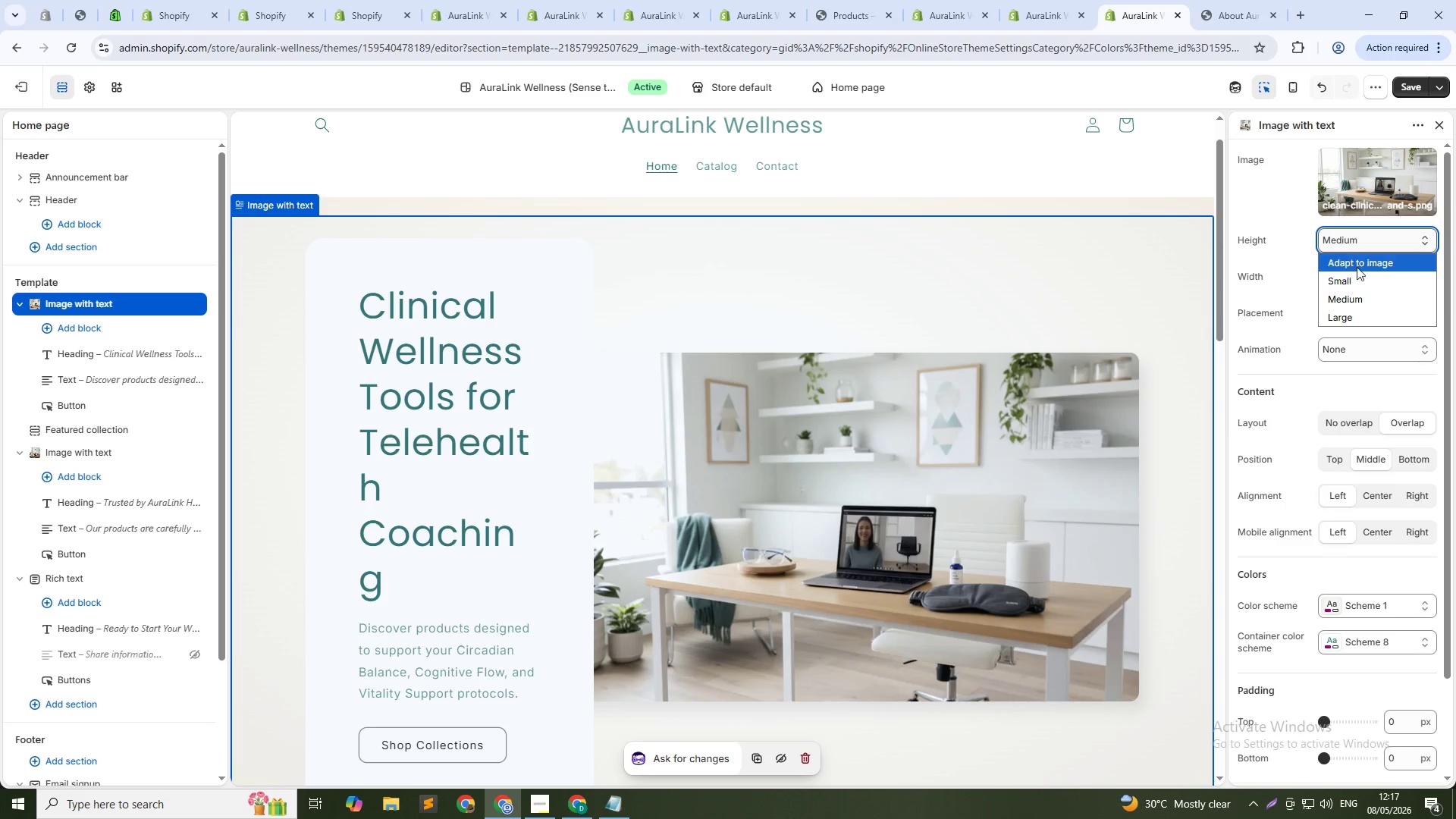 
left_click([1357, 262])
 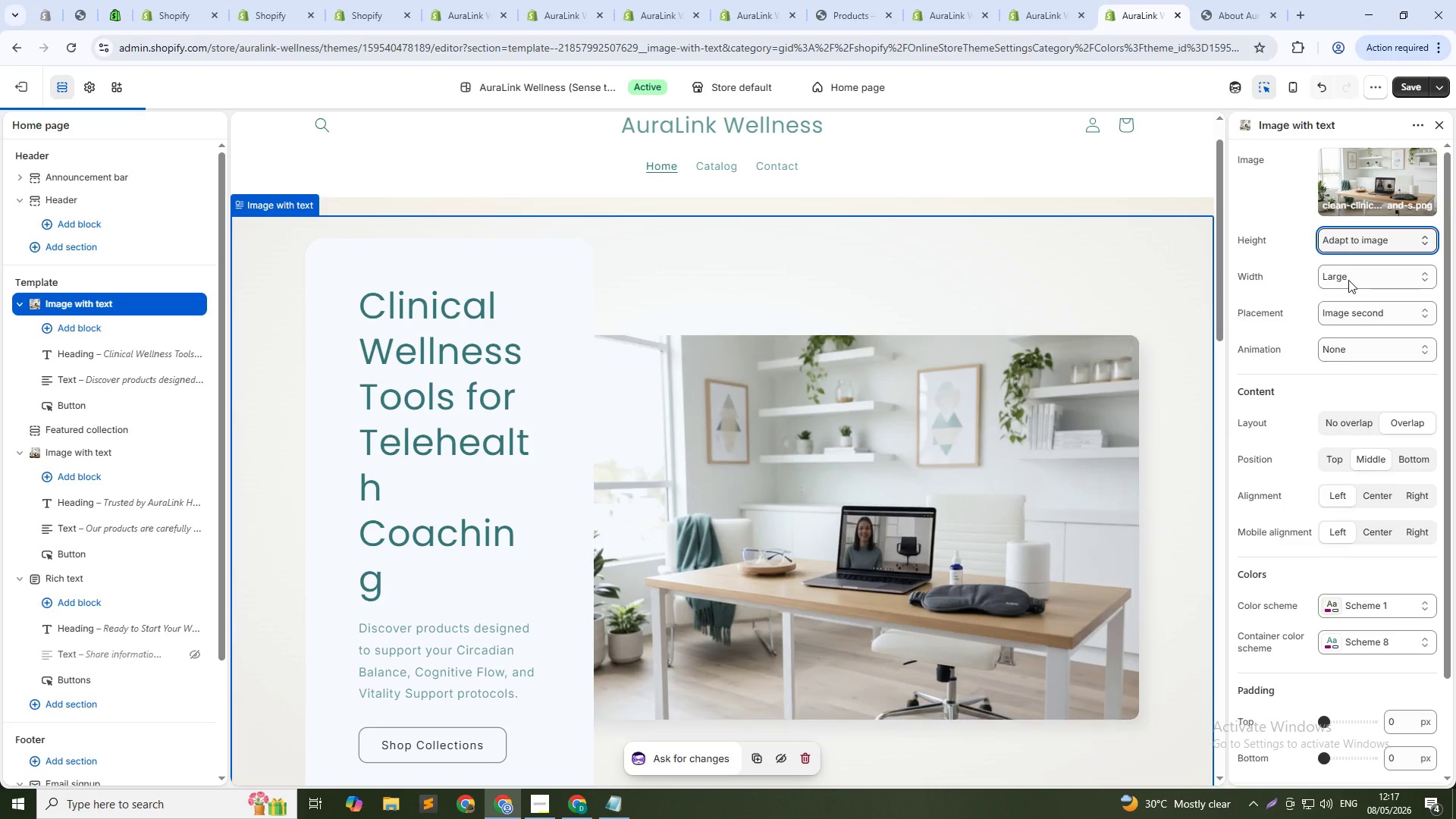 
left_click([1348, 280])
 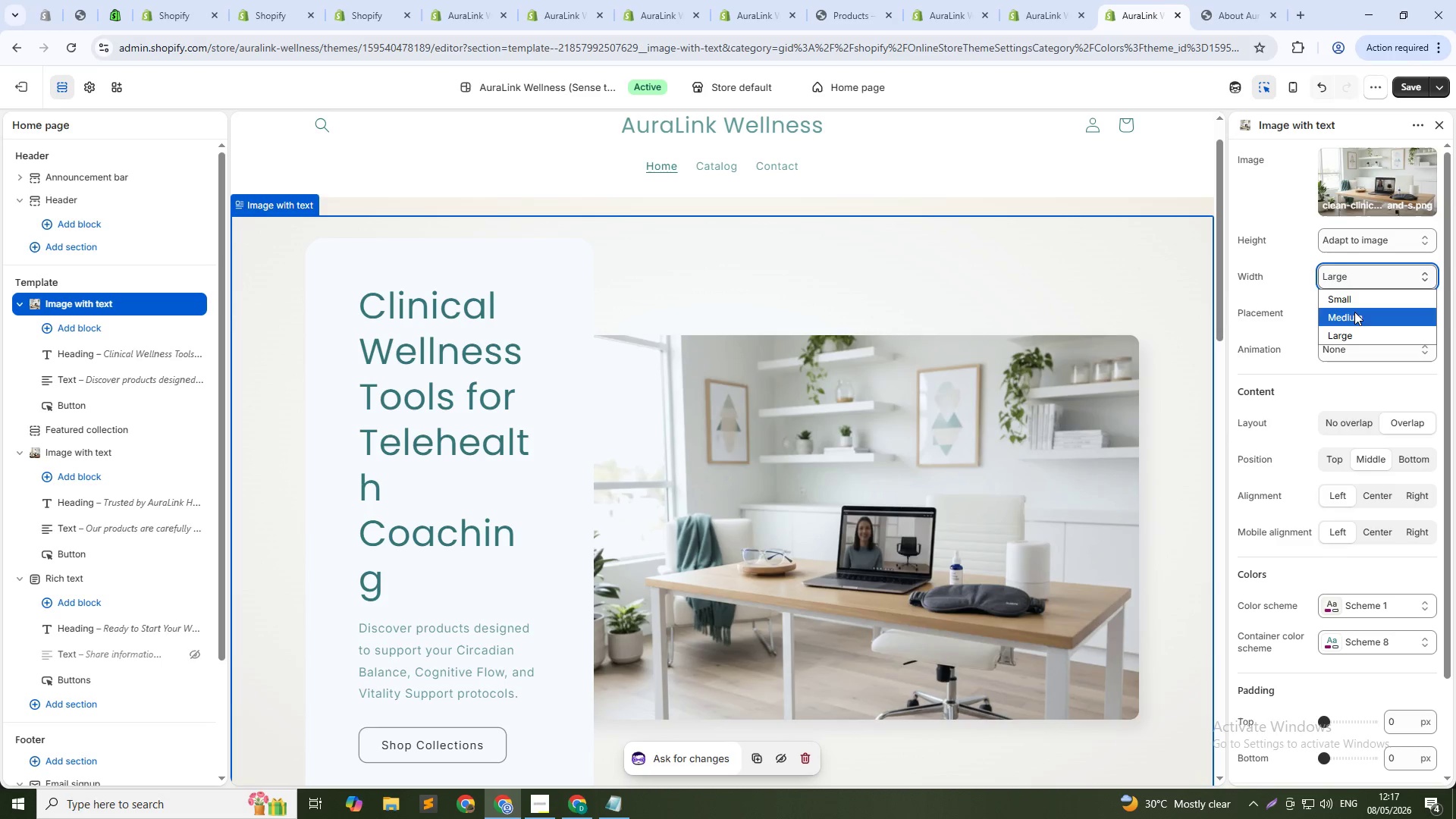 
left_click([1353, 300])
 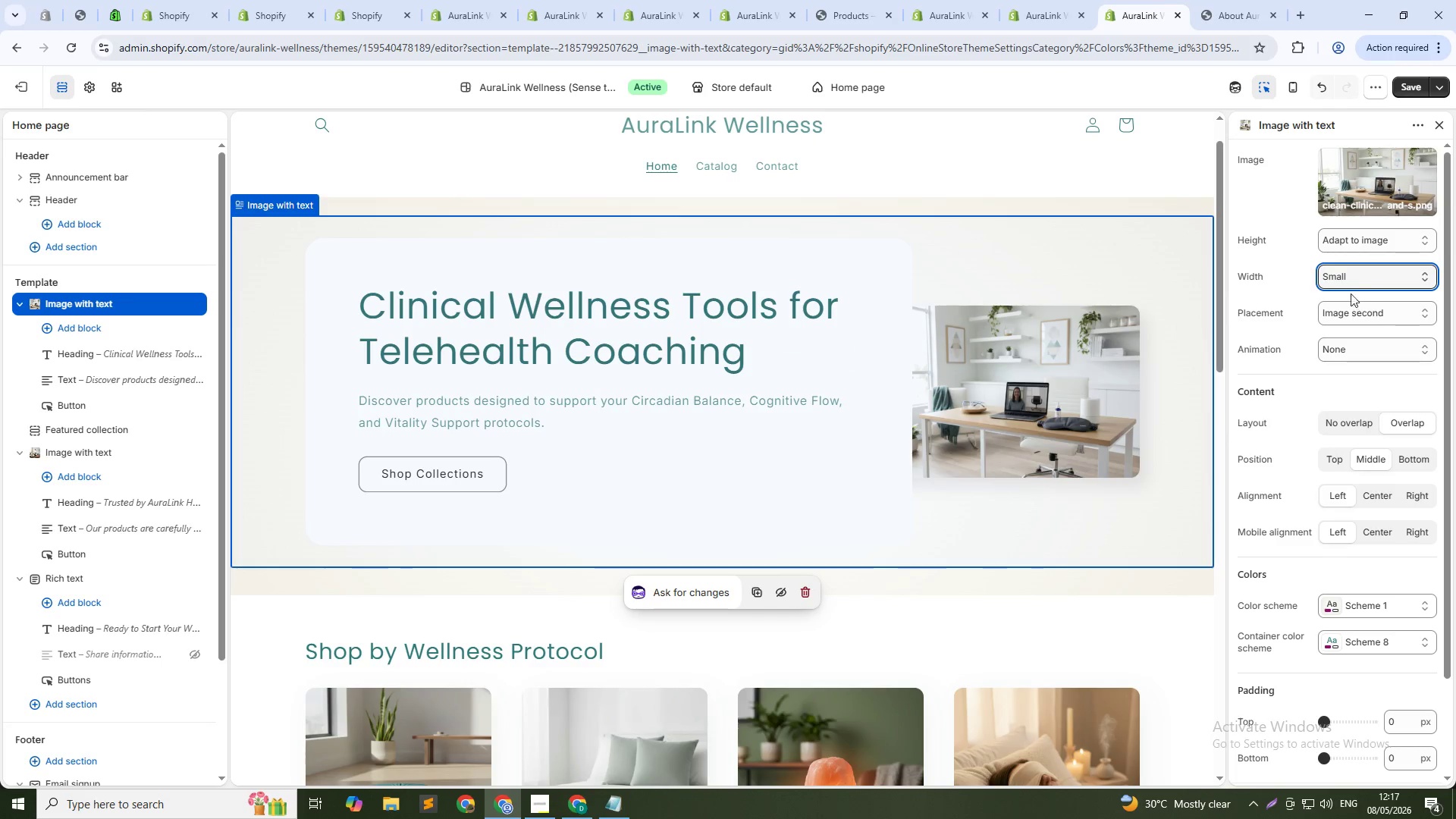 
left_click([1351, 271])
 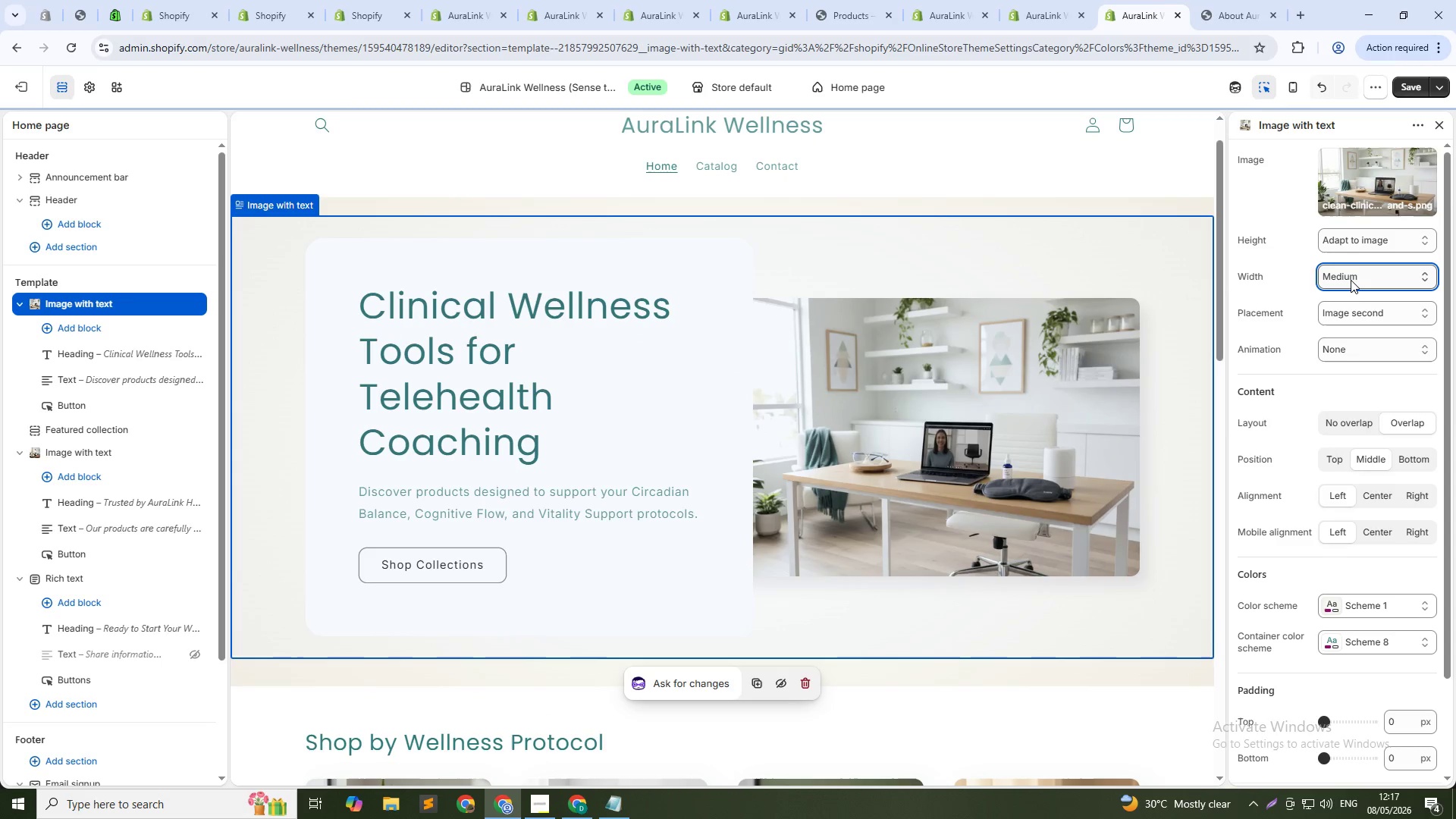 
scroll: coordinate [711, 497], scroll_direction: up, amount: 4.0
 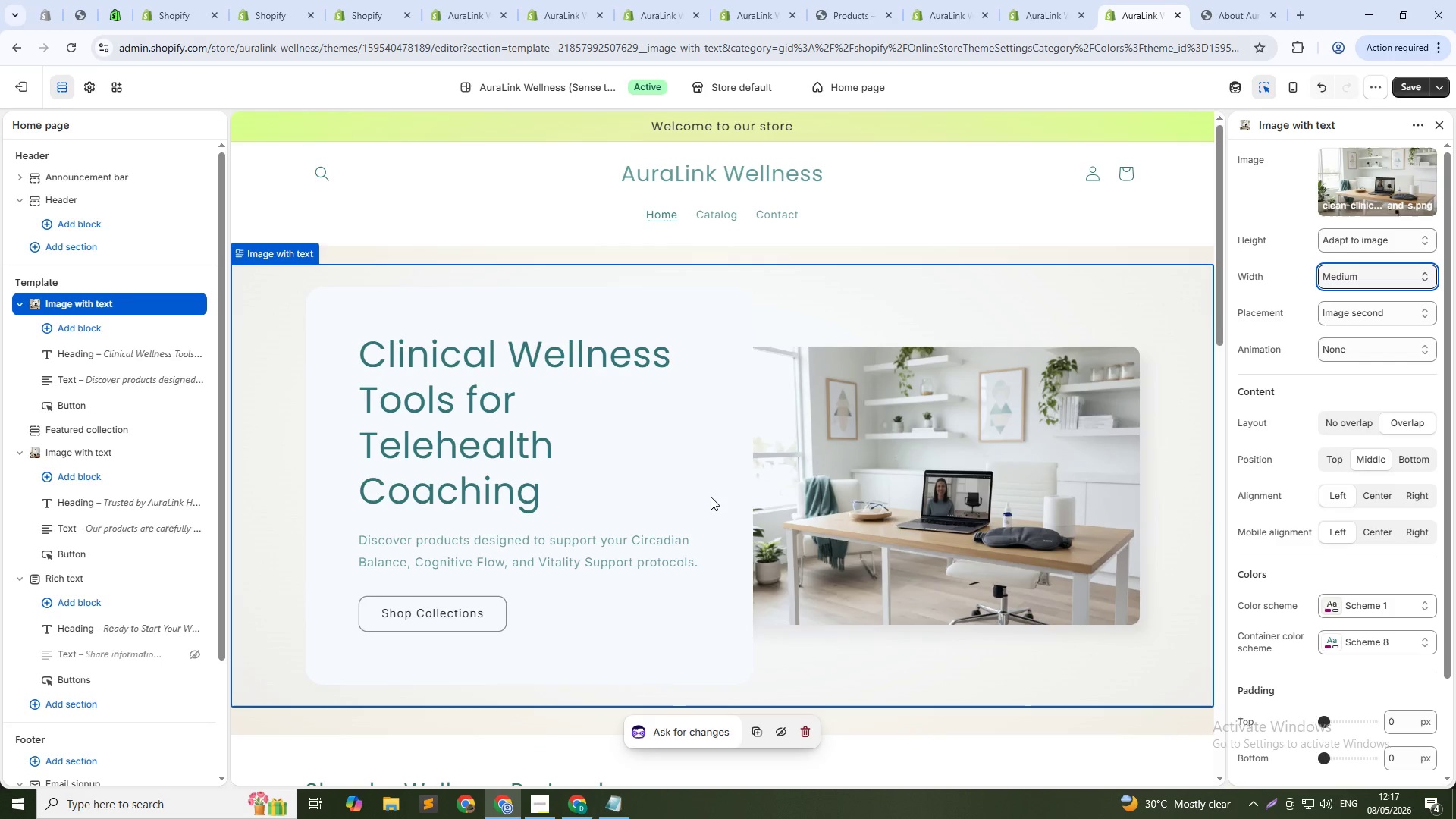 
scroll: coordinate [711, 497], scroll_direction: down, amount: 4.0
 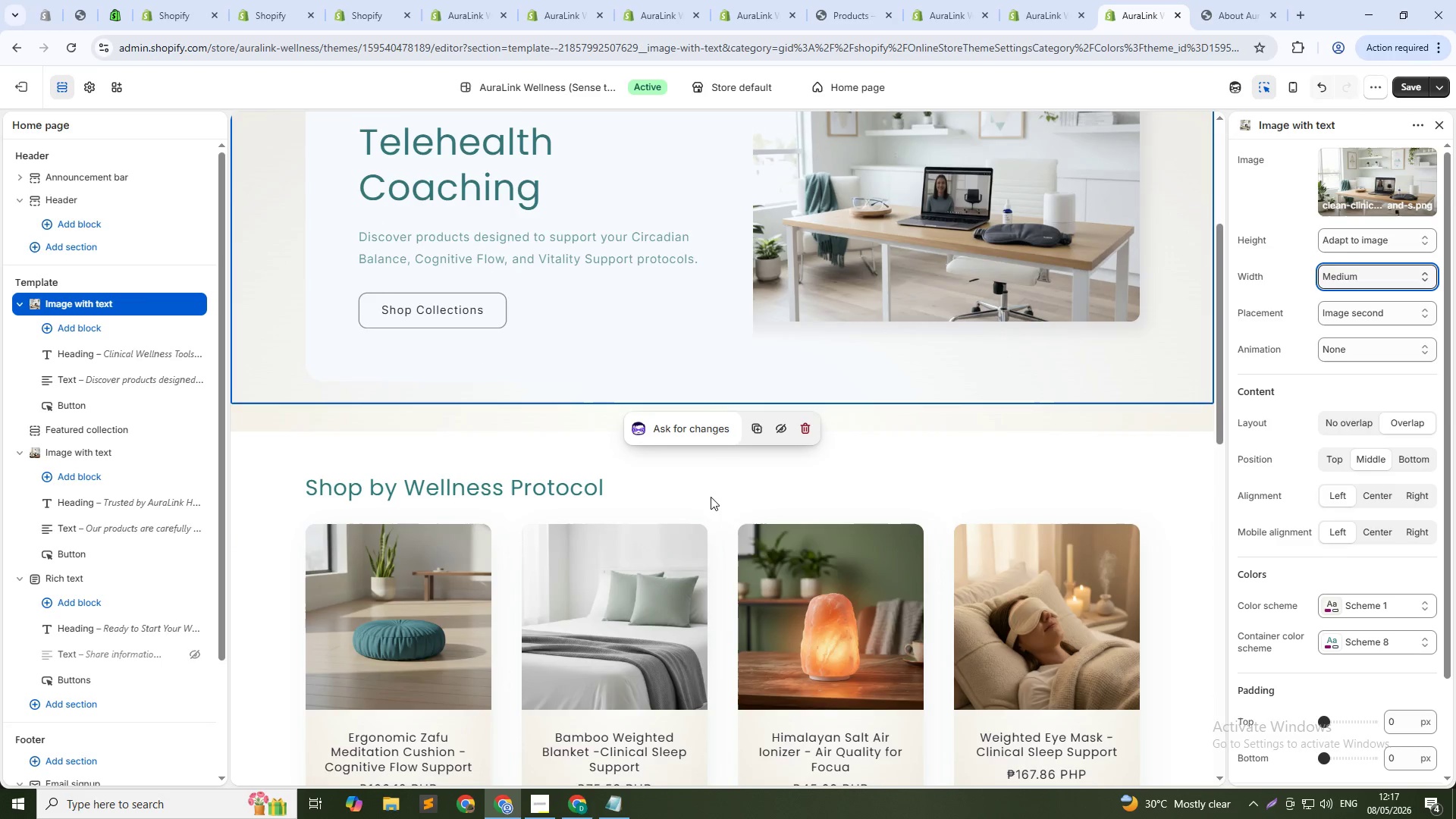 
scroll: coordinate [711, 497], scroll_direction: up, amount: 4.0
 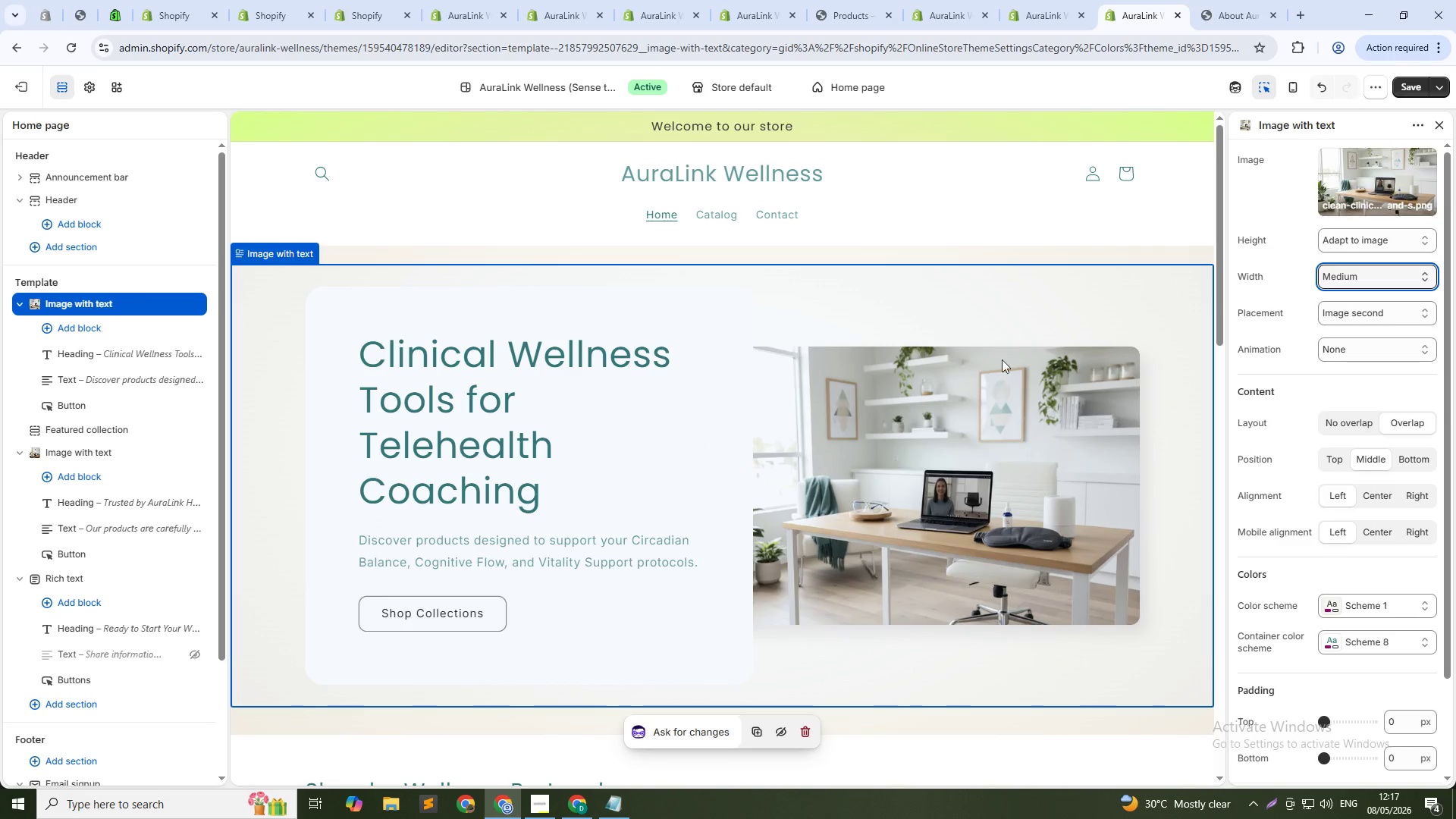 
left_click([1404, 93])
 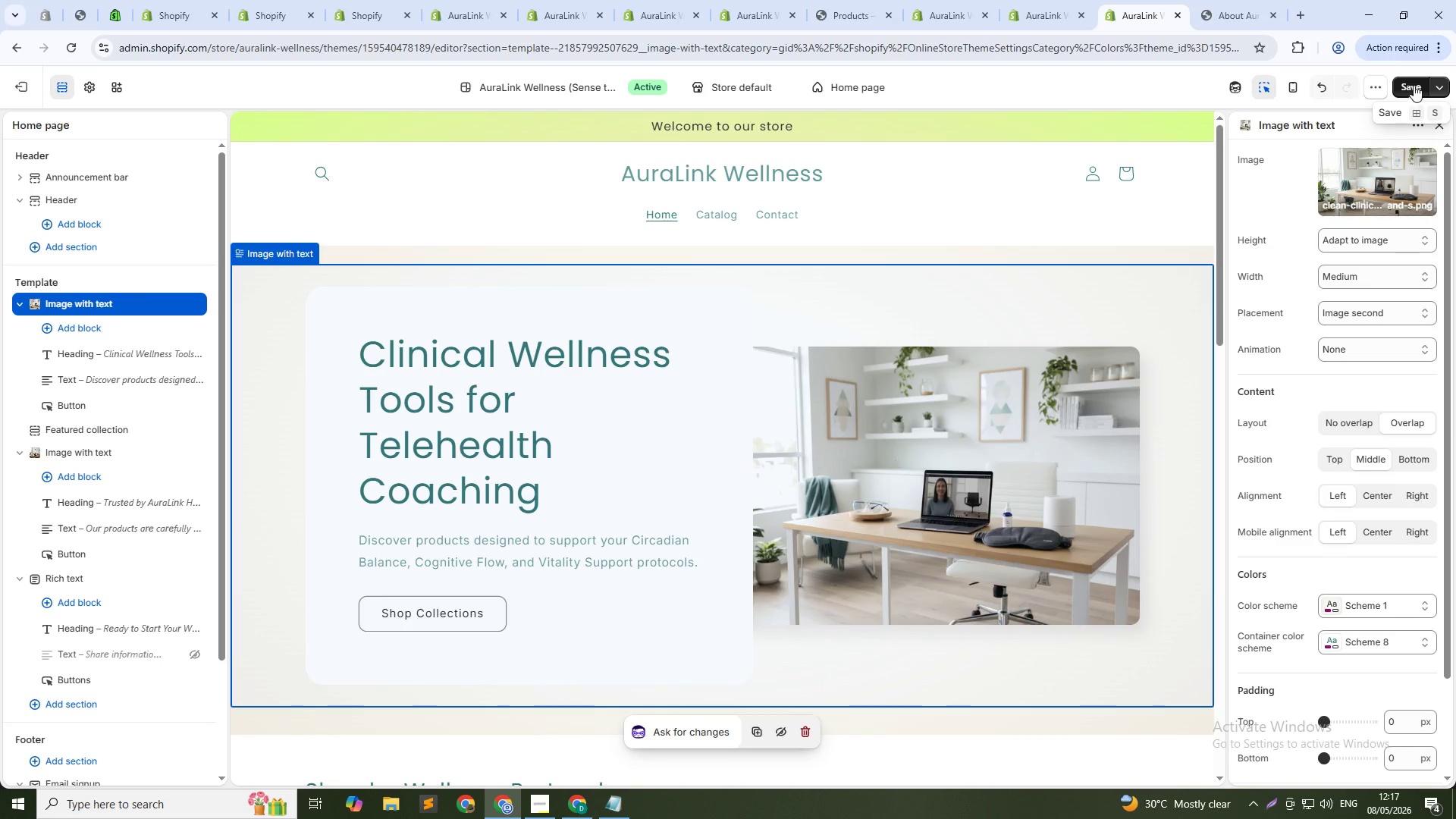 
left_click([1414, 85])
 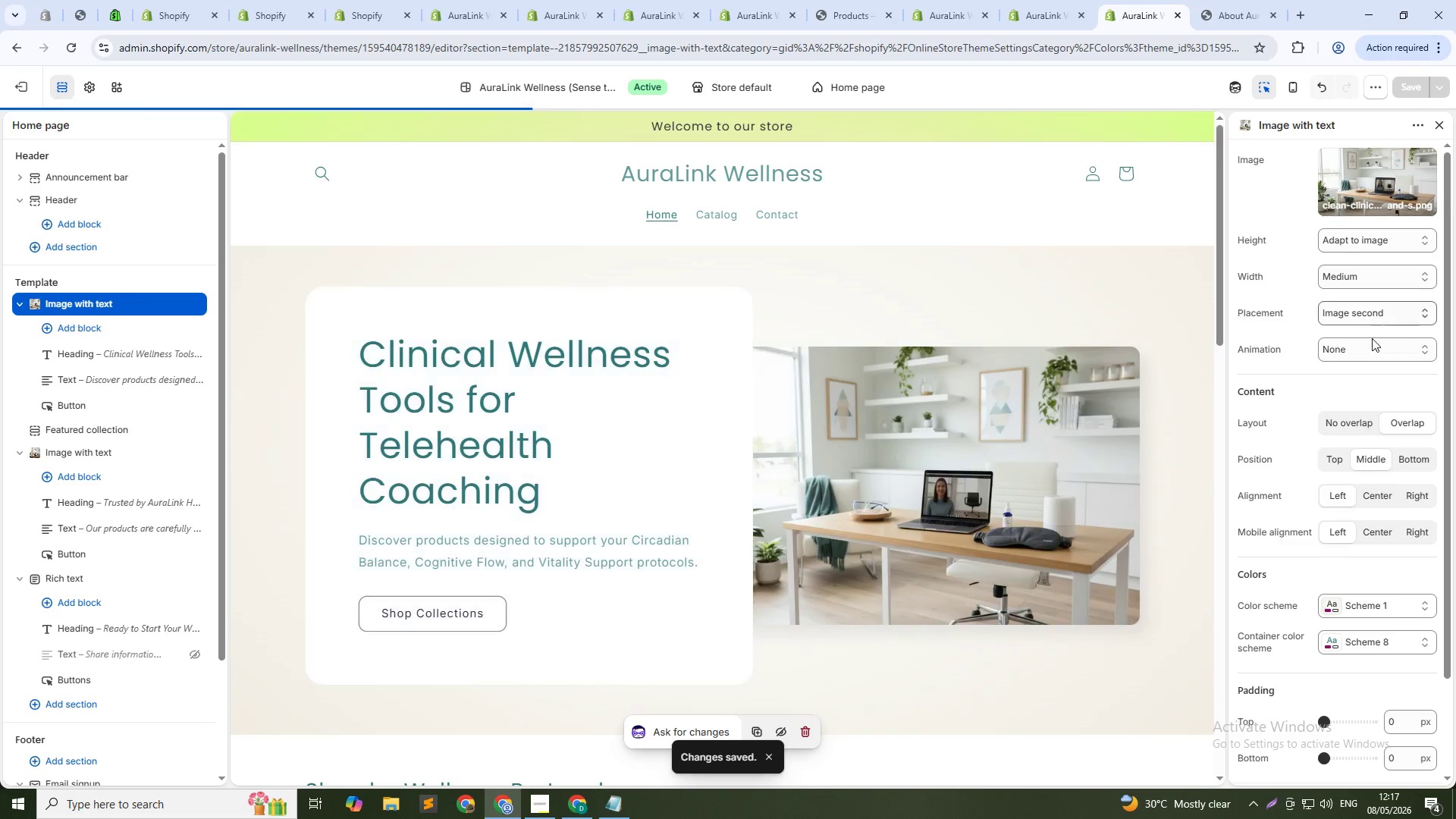 
scroll: coordinate [1357, 501], scroll_direction: down, amount: 4.0
 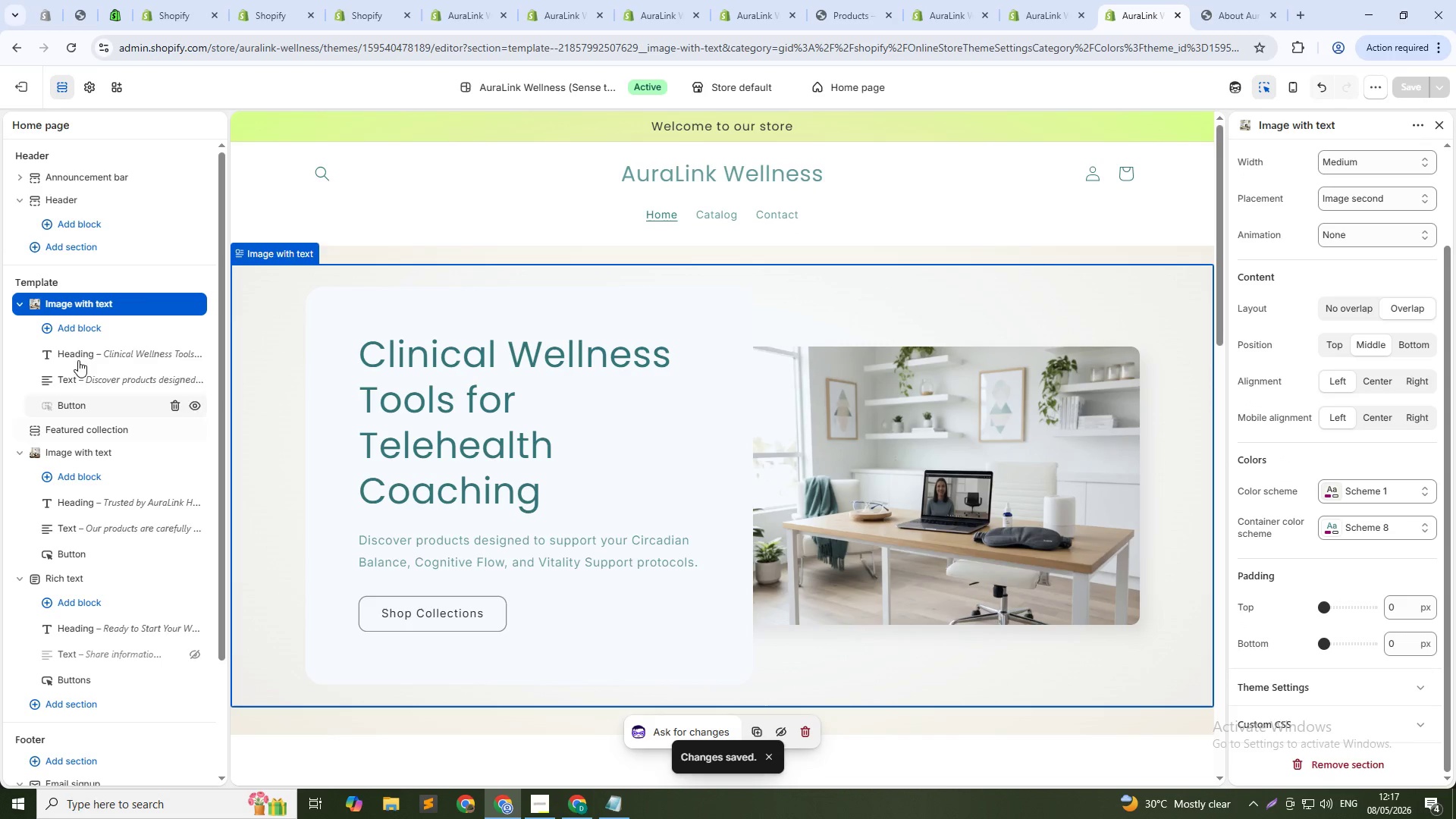 
left_click([91, 350])
 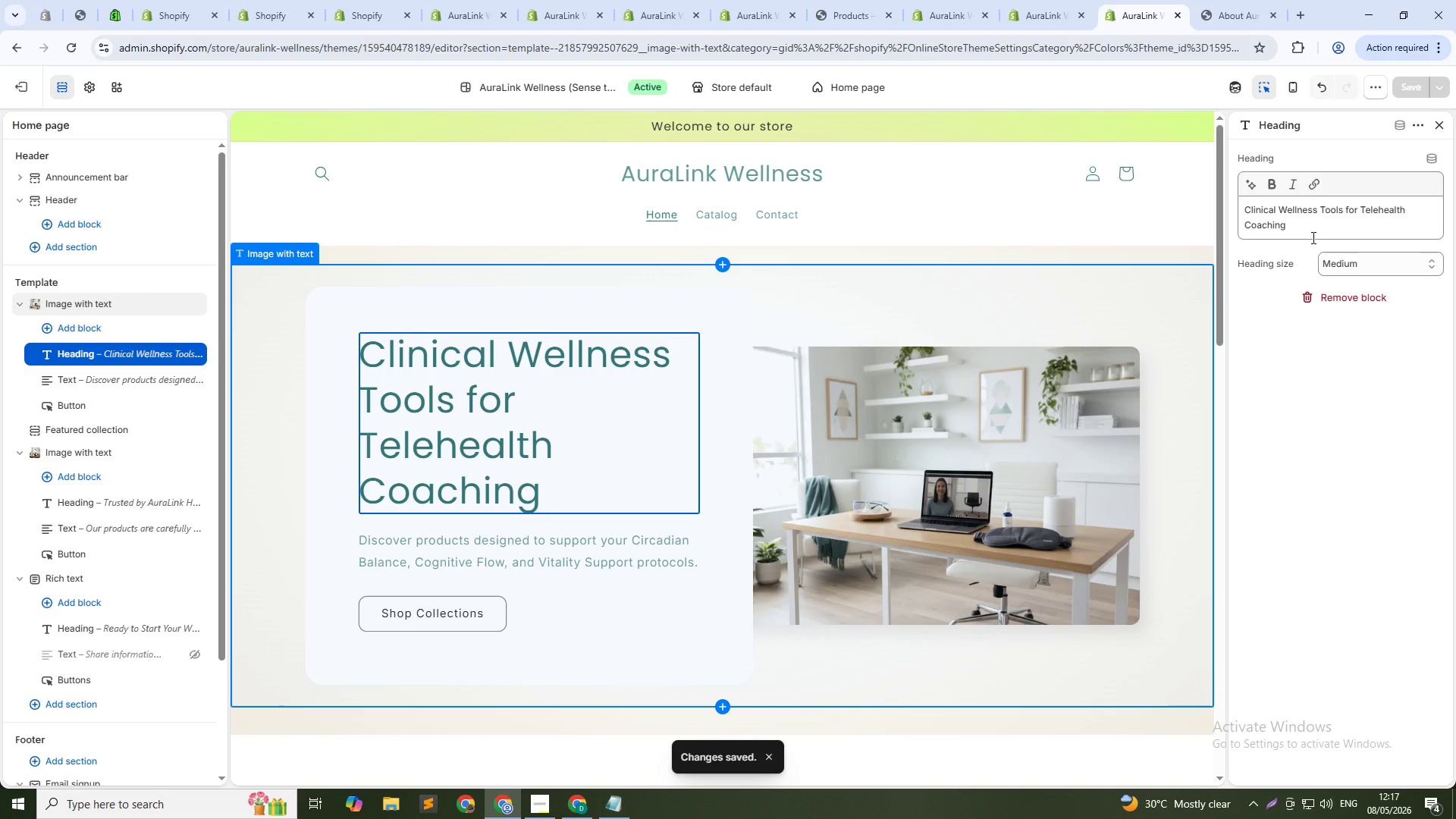 
left_click([1360, 267])
 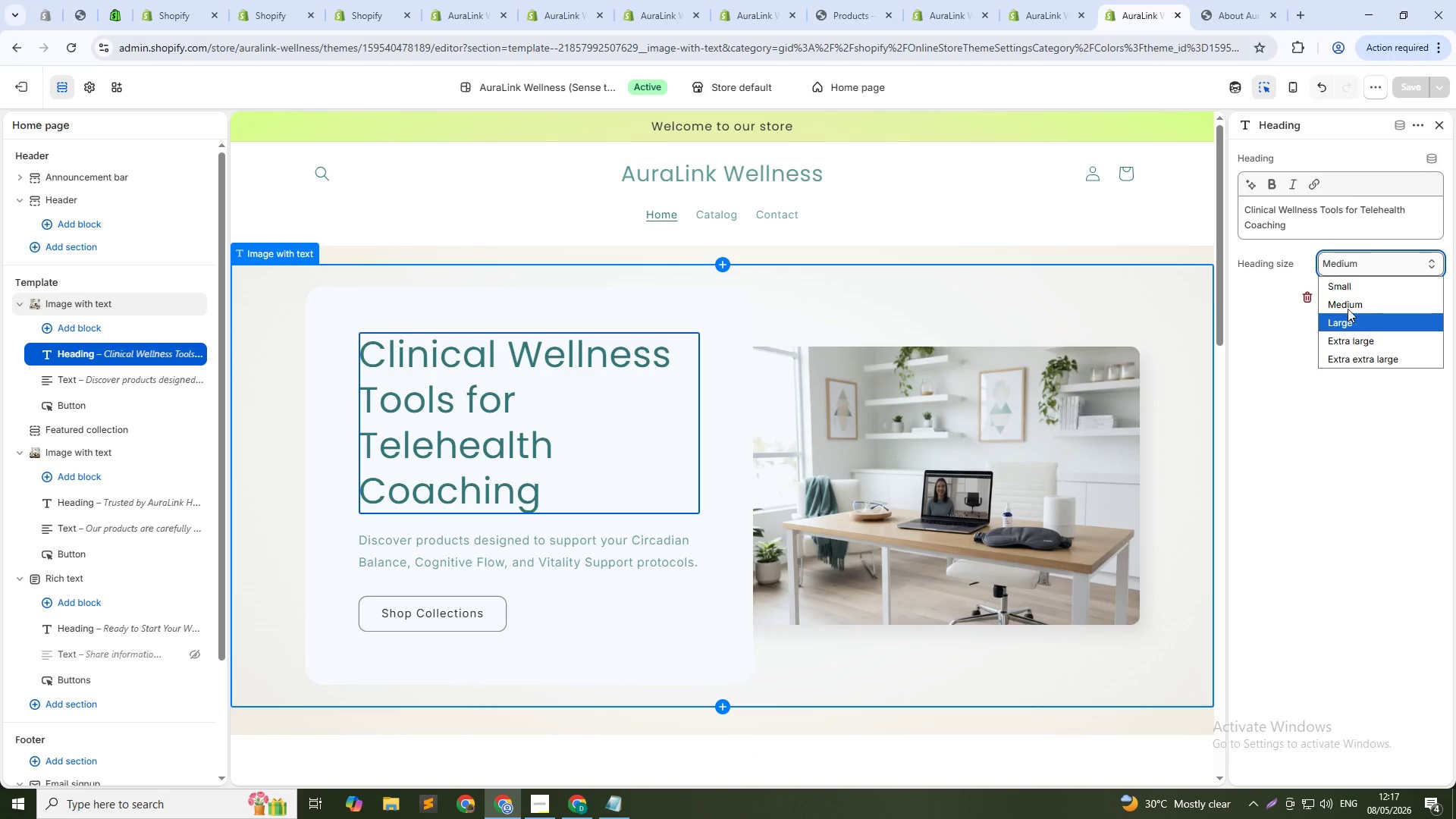 
left_click([1348, 290])
 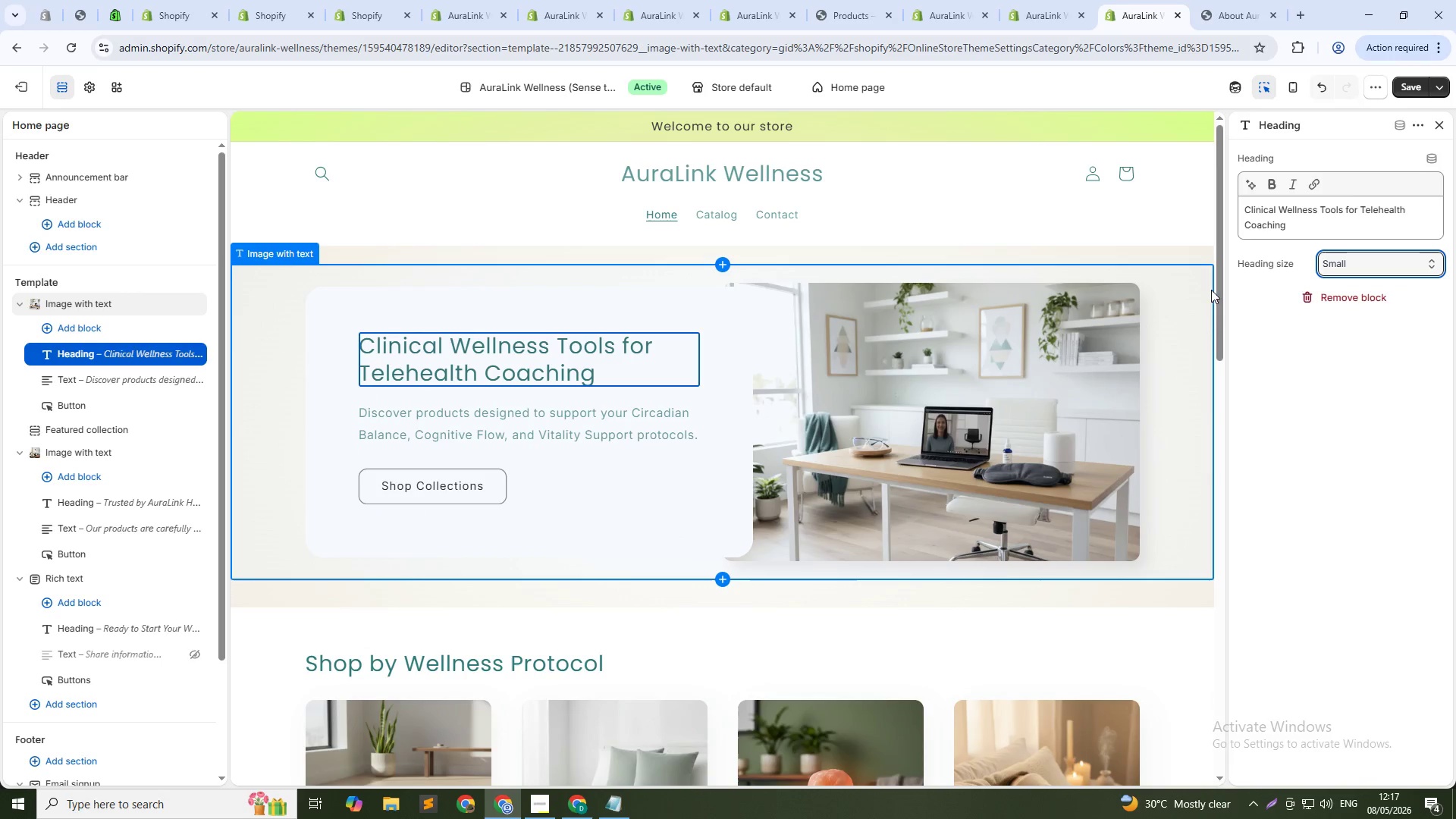 
left_click([1335, 259])
 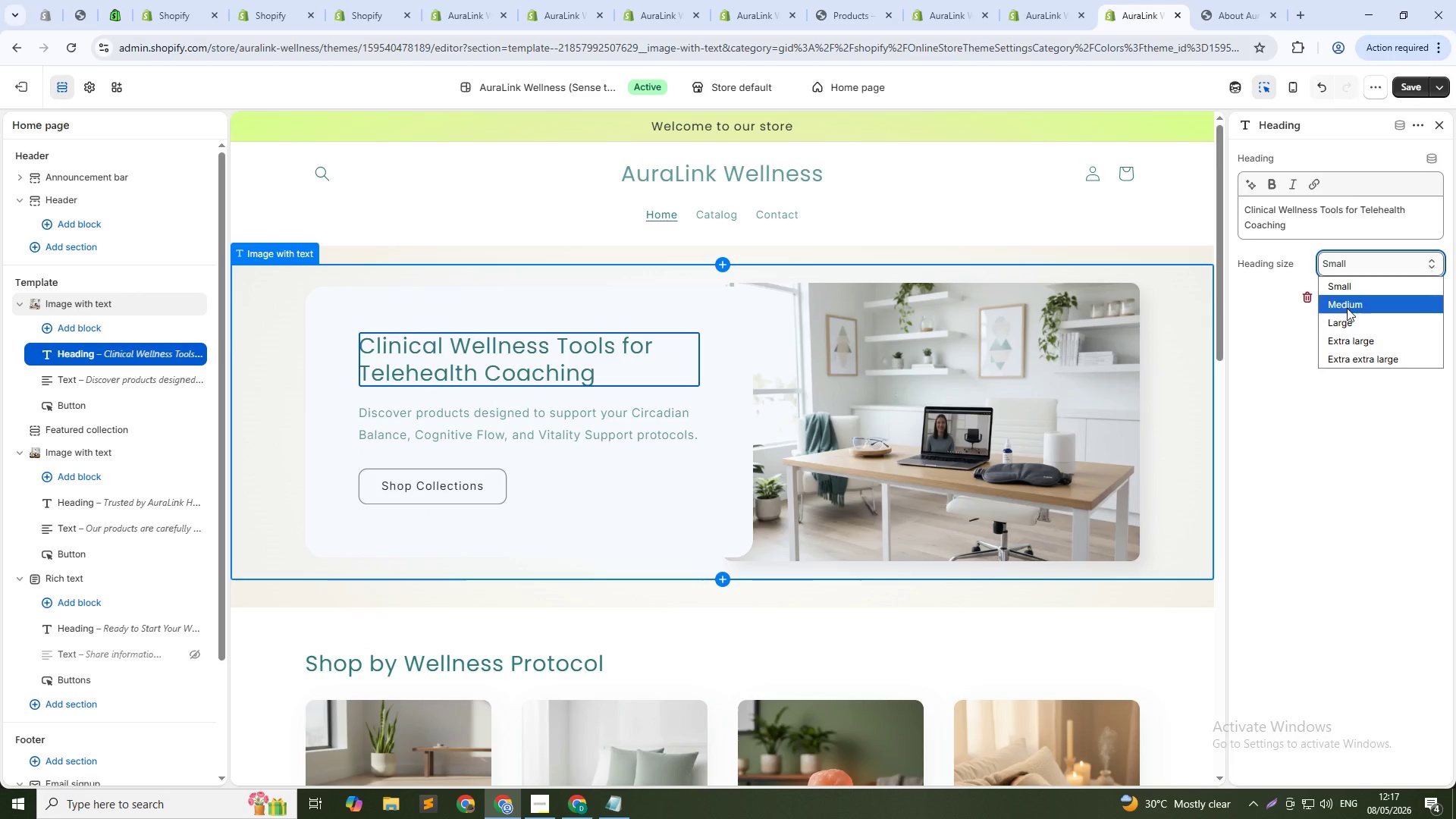 
left_click([1347, 308])
 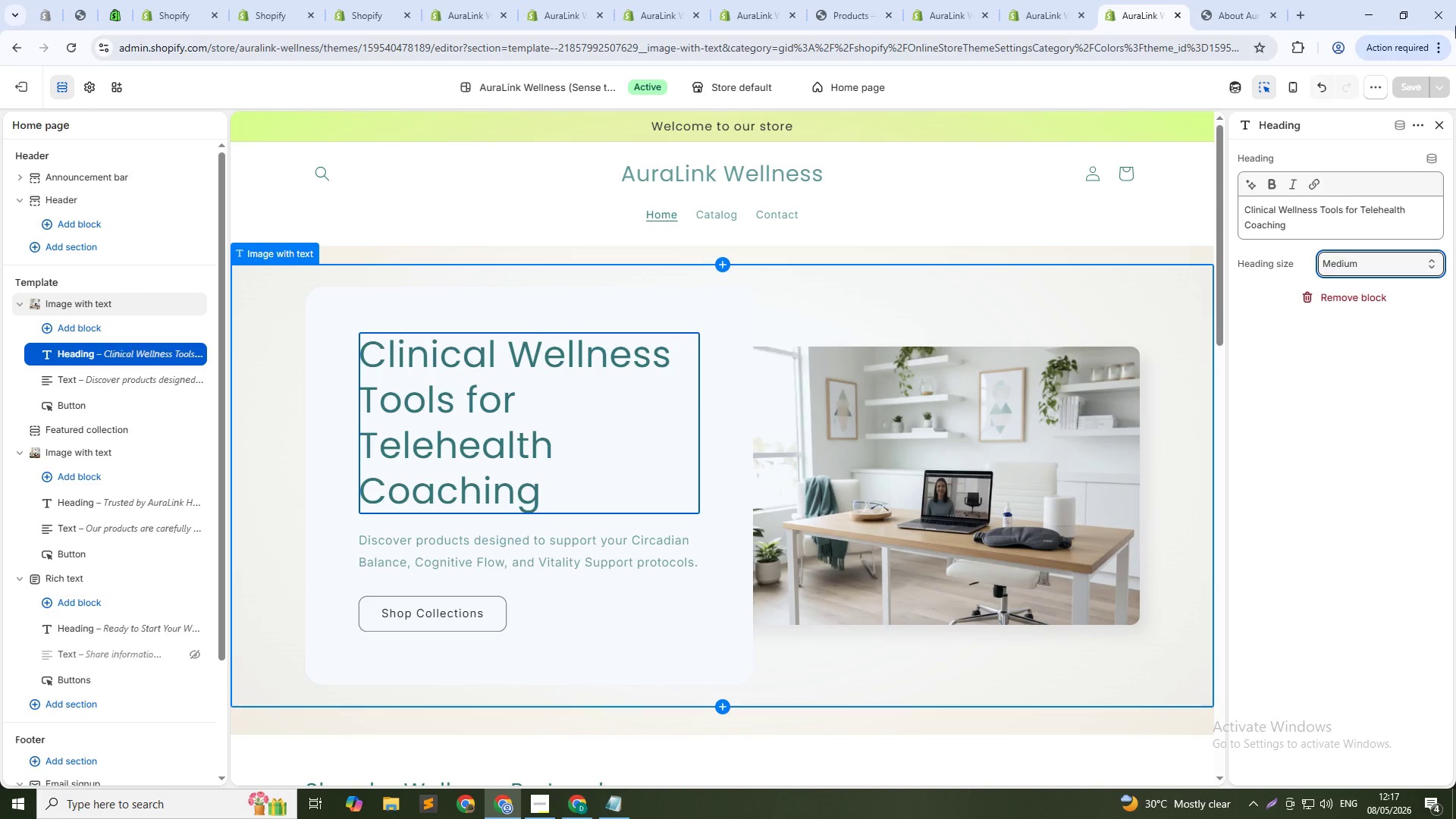 
scroll: coordinate [667, 233], scroll_direction: down, amount: 16.0
 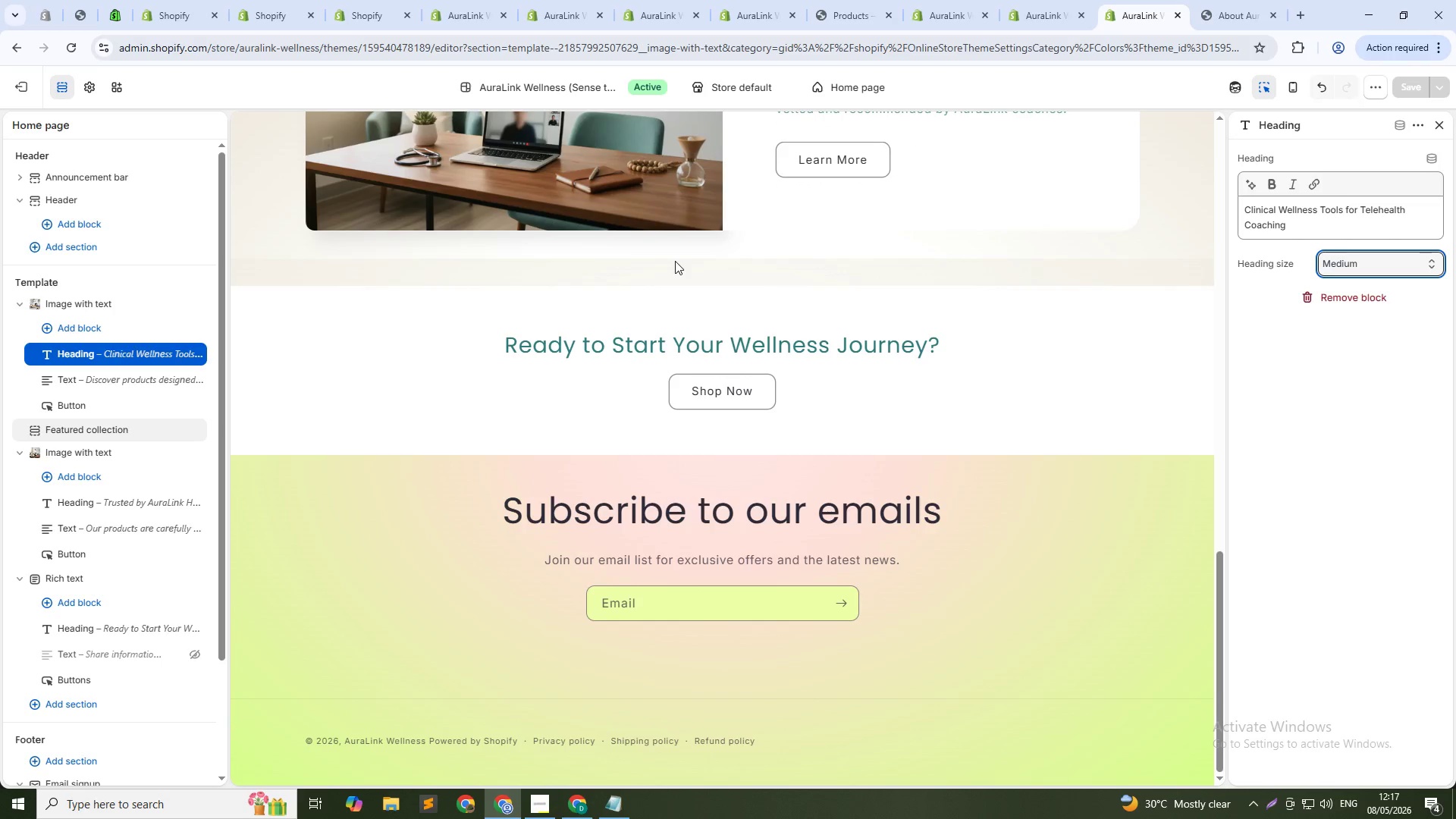 
left_click([537, 634])
 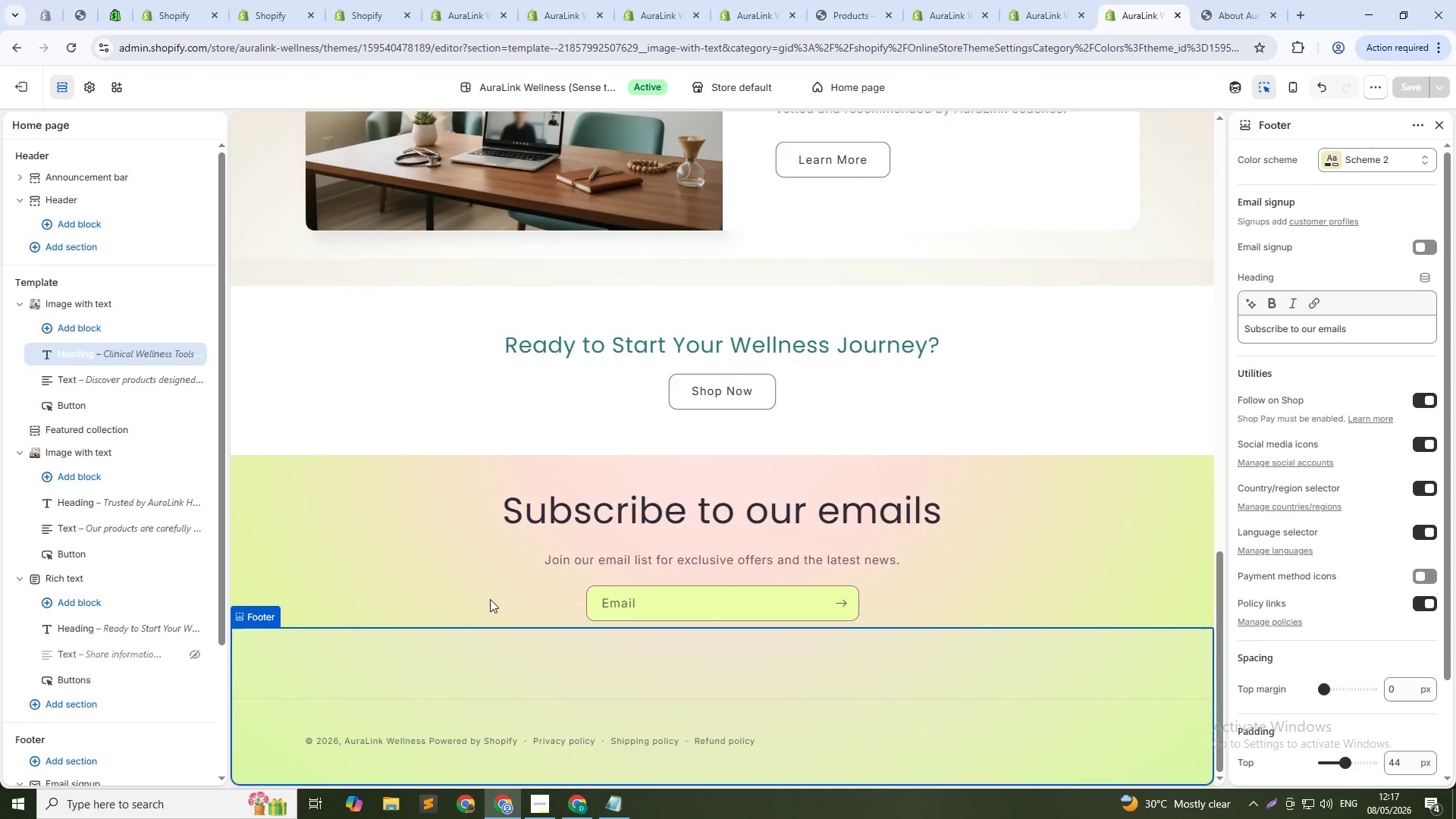 
left_click([388, 537])
 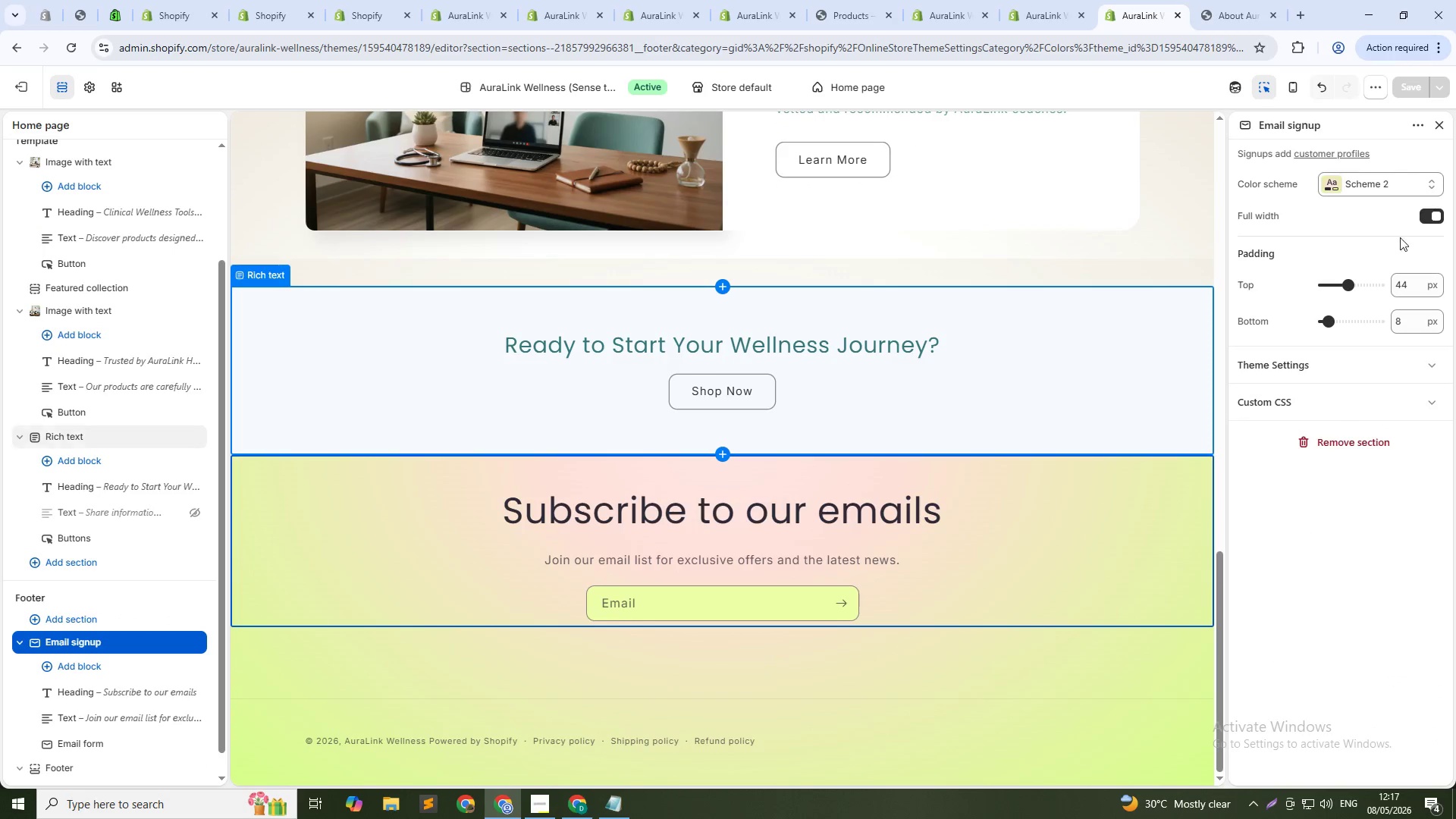 
left_click([1360, 177])
 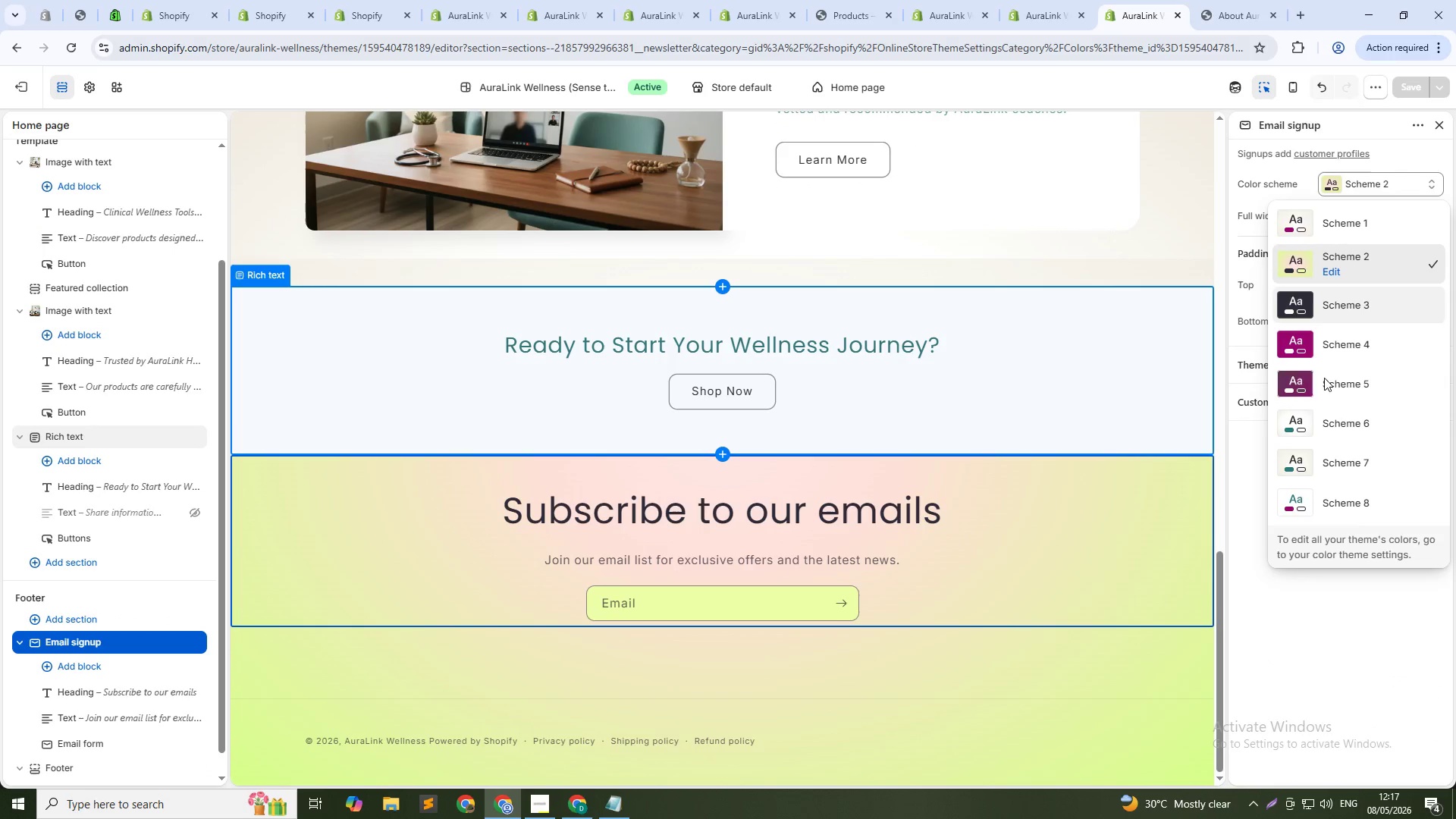 
left_click([1329, 422])
 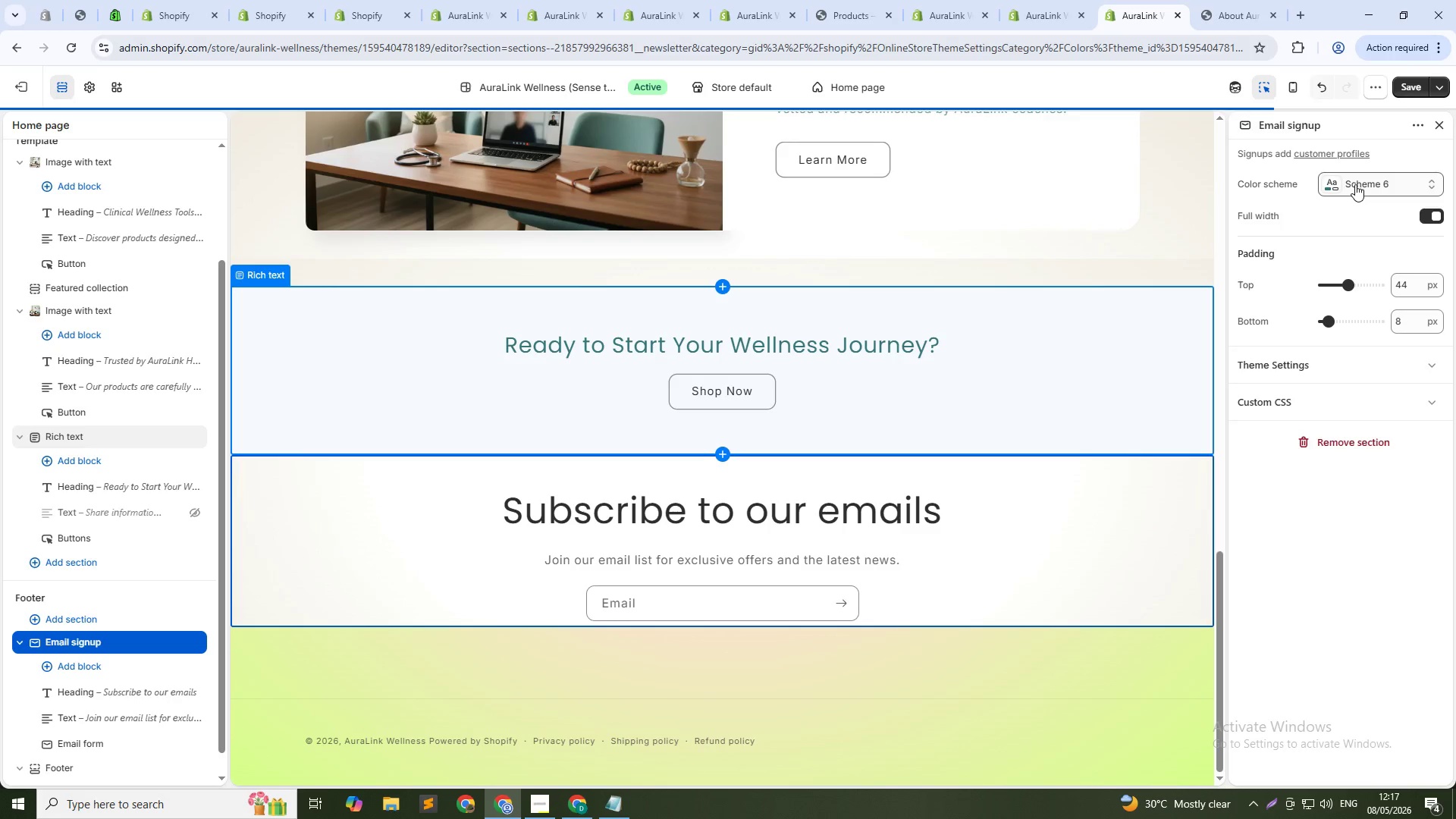 
left_click([1355, 184])
 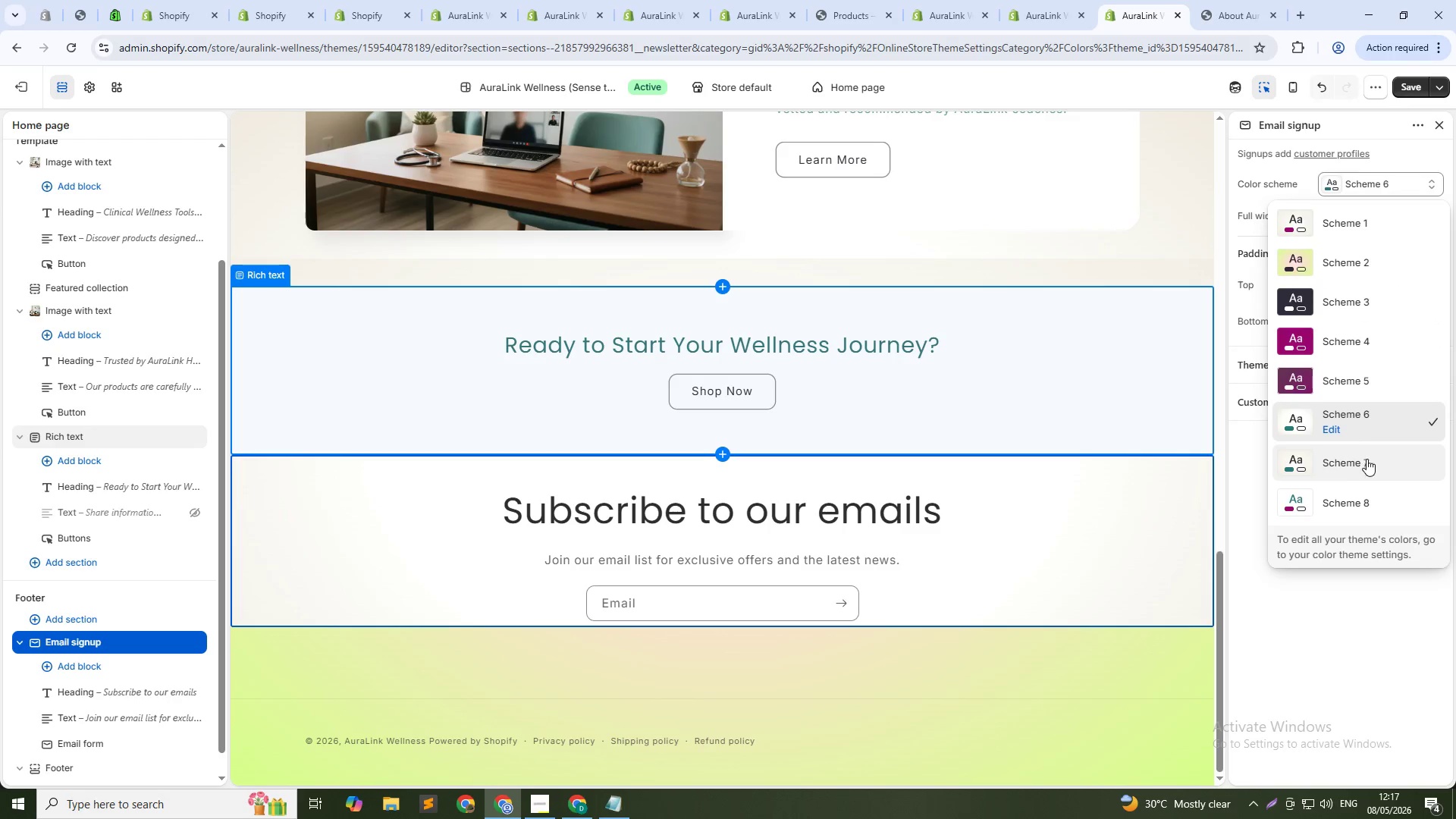 
left_click([1360, 462])
 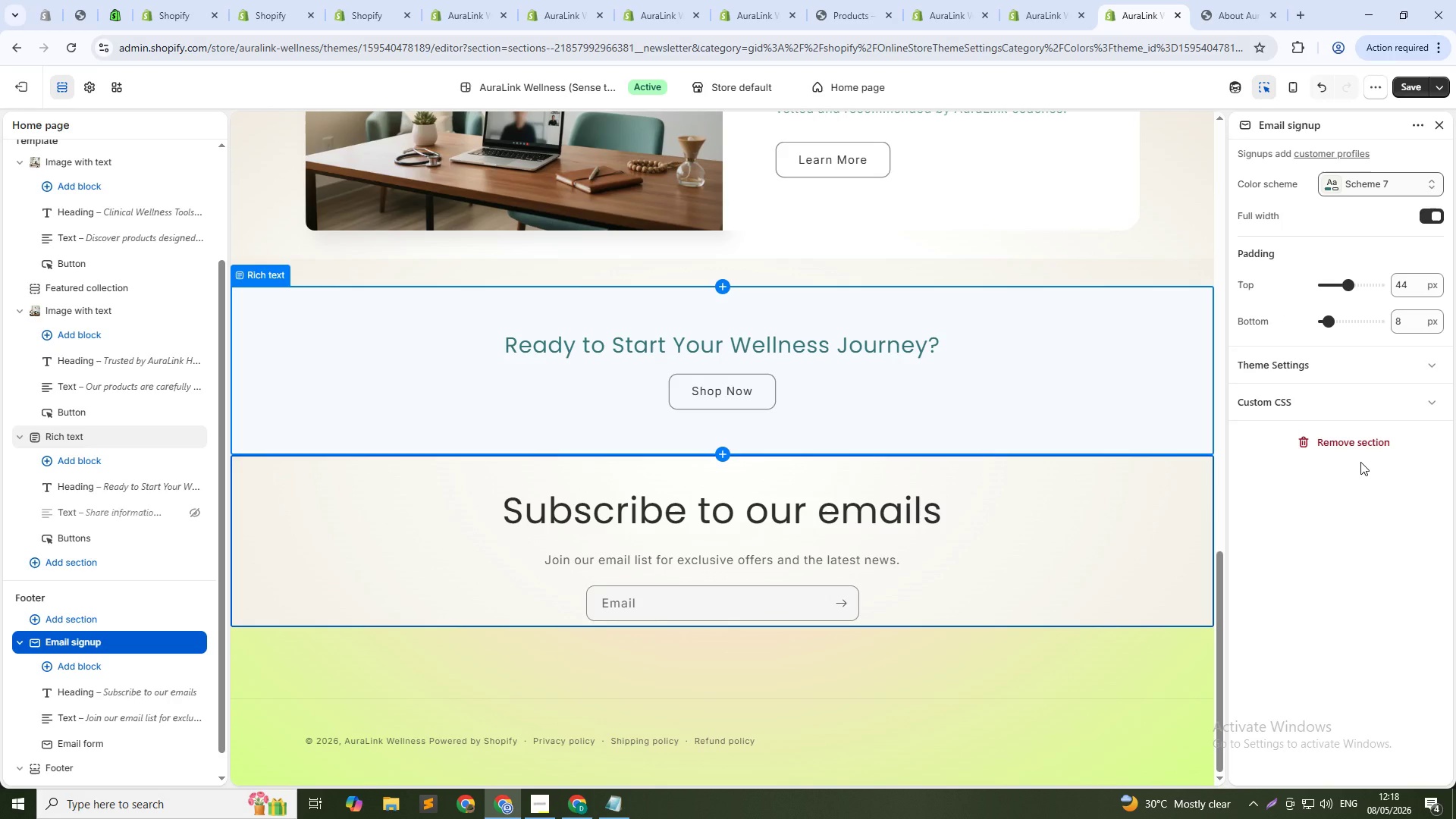 
wait(46.55)
 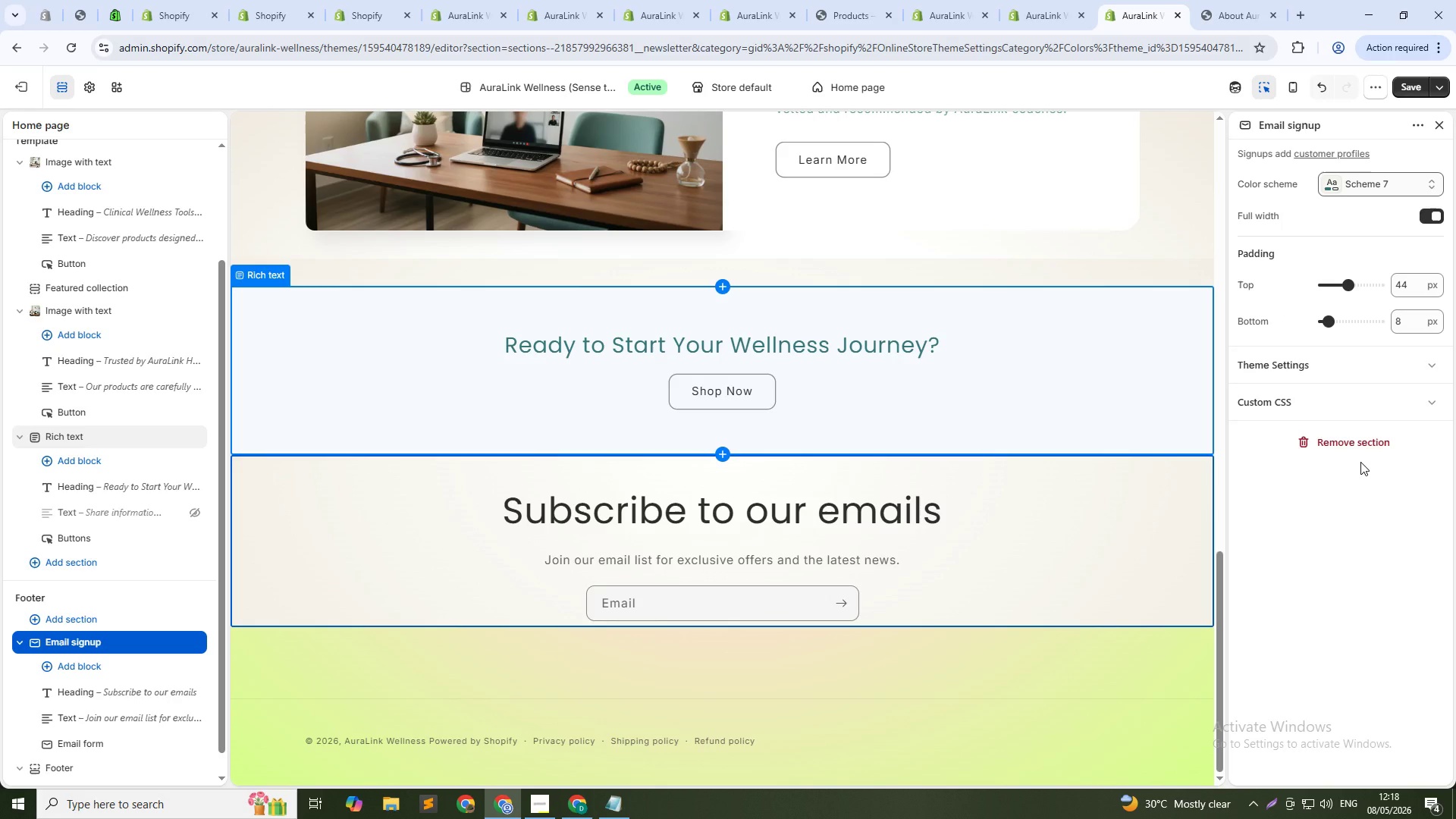 
left_click([88, 83])
 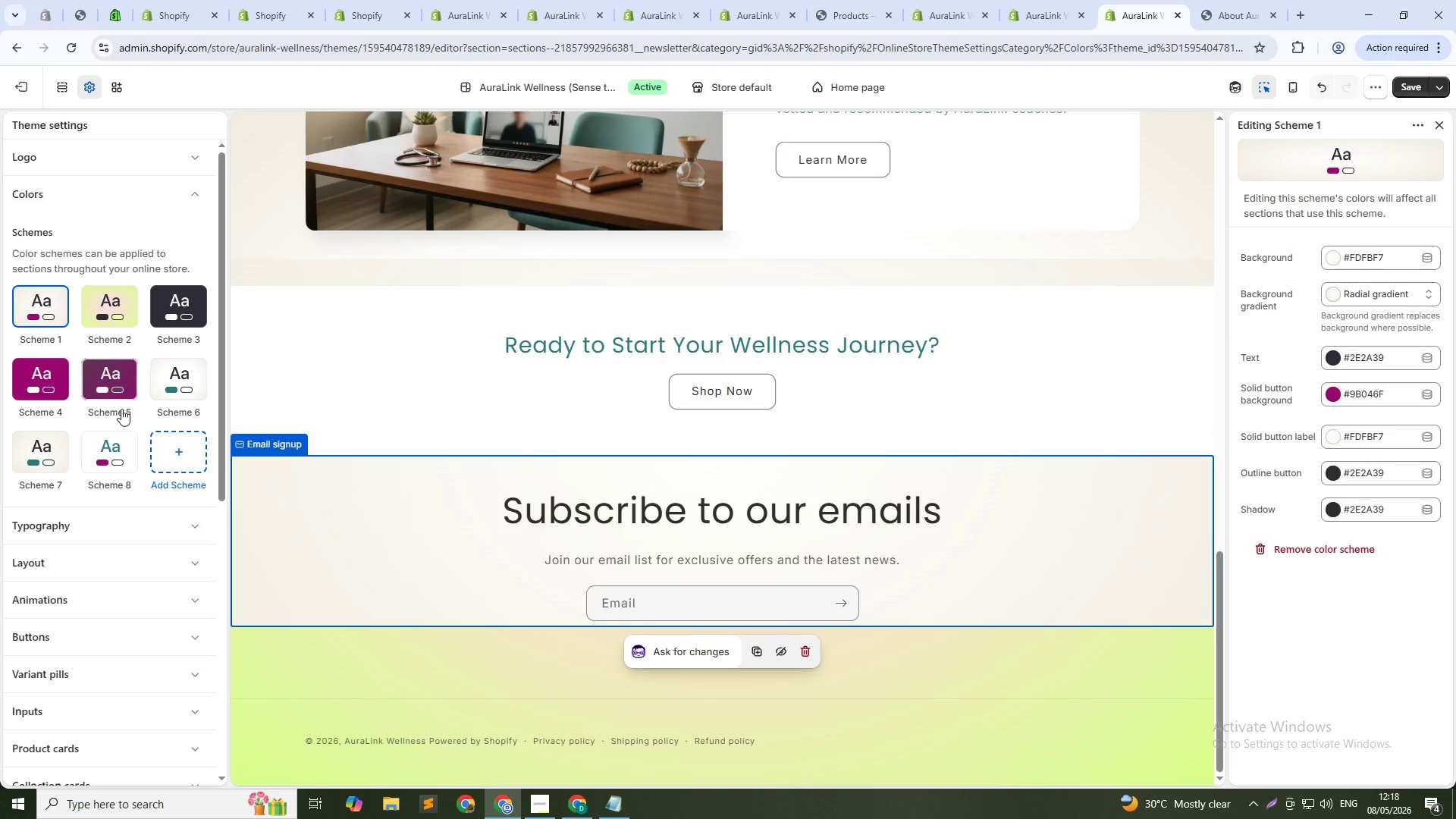 
left_click([105, 469])
 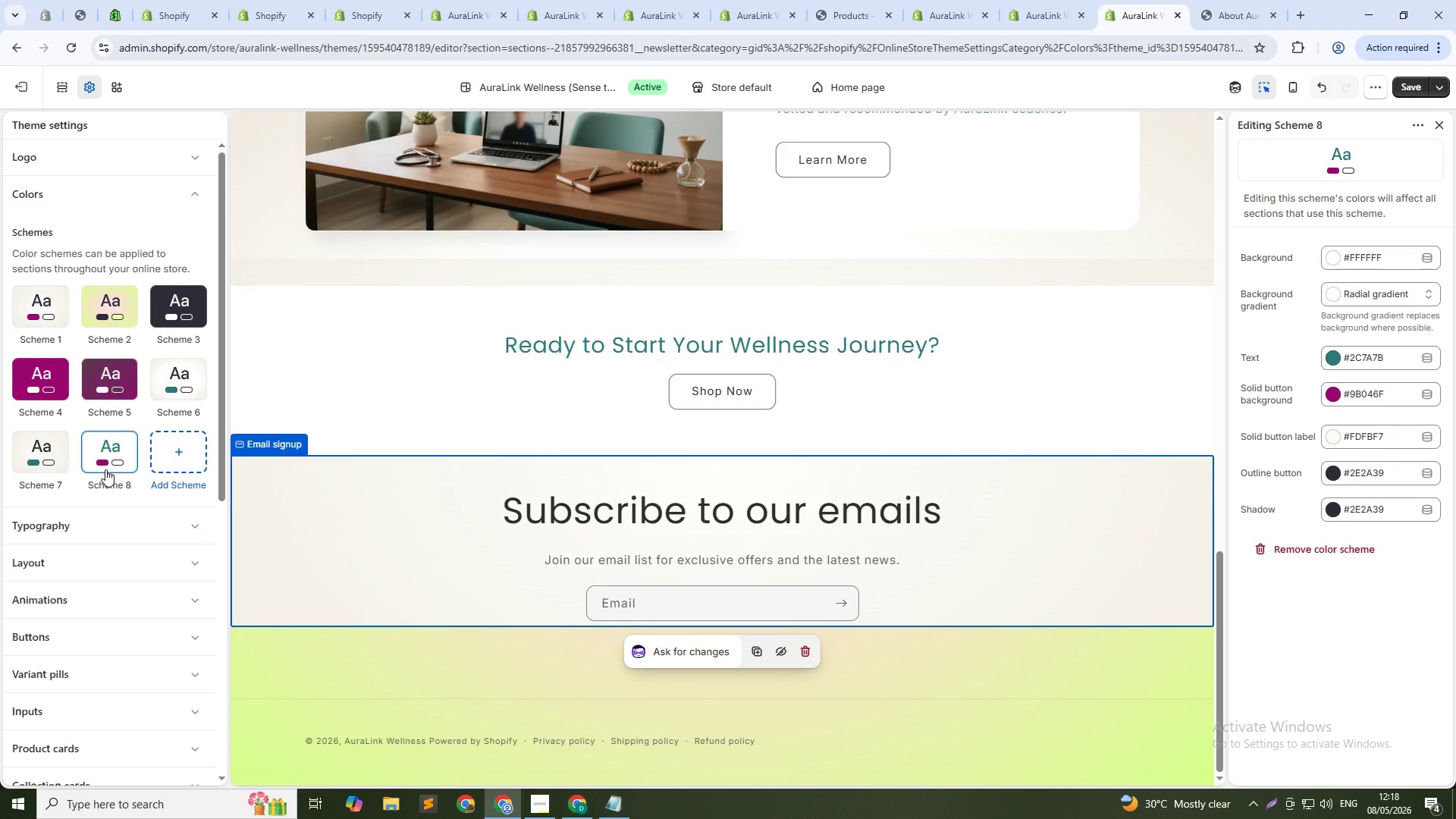 
left_click([51, 453])
 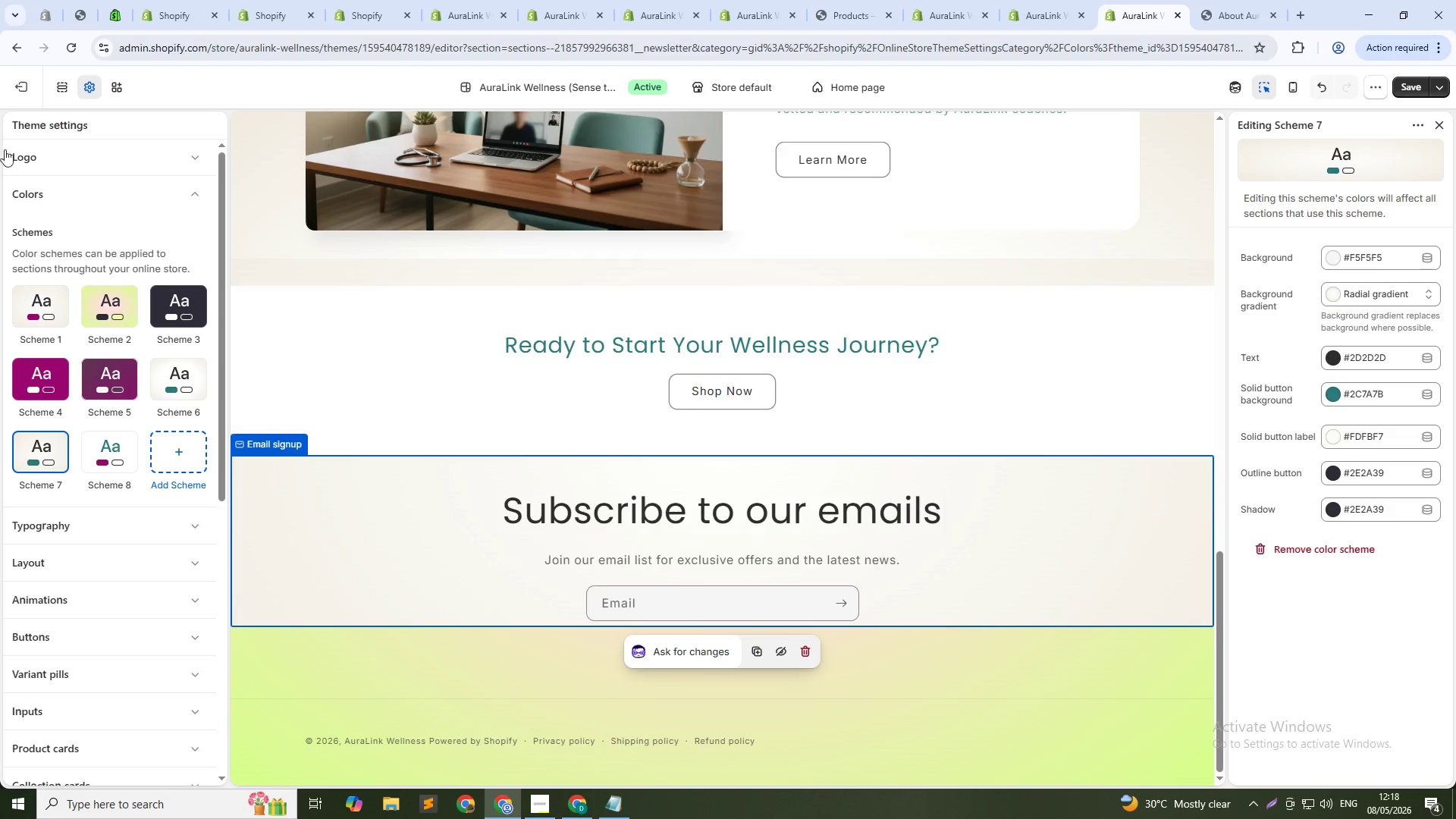 
left_click([469, 502])
 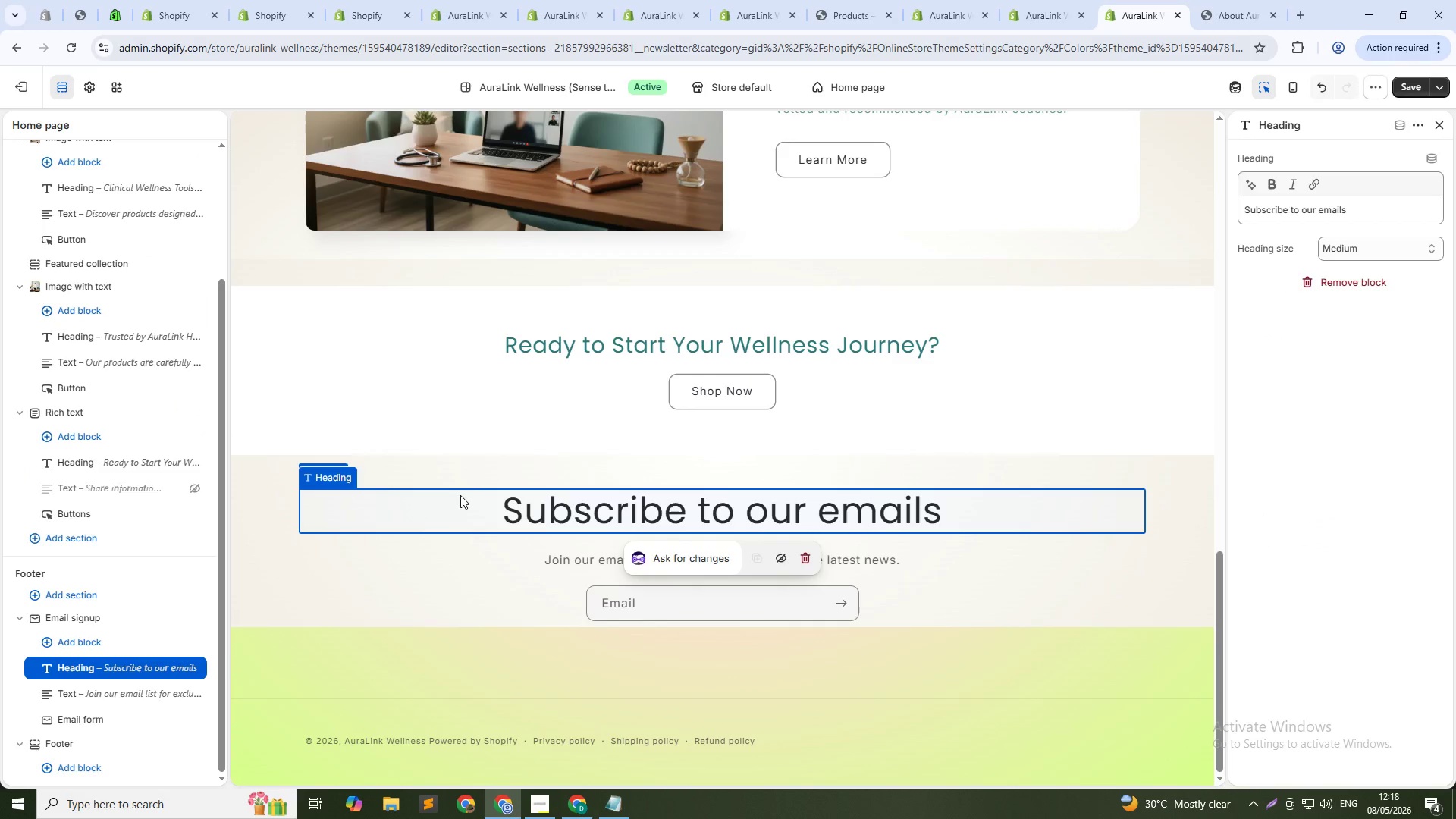 
left_click([466, 481])
 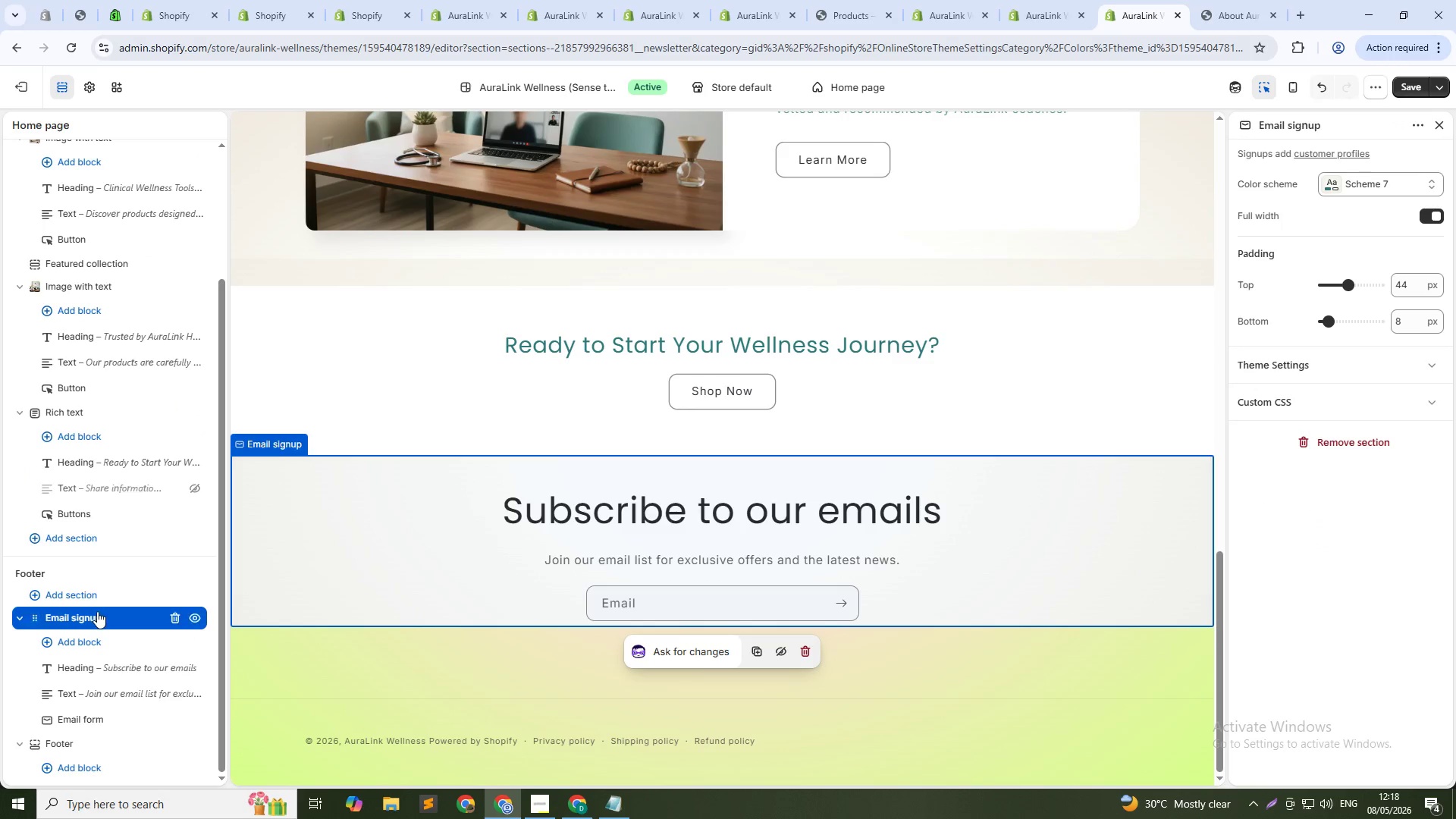 
scroll: coordinate [523, 450], scroll_direction: down, amount: 3.0
 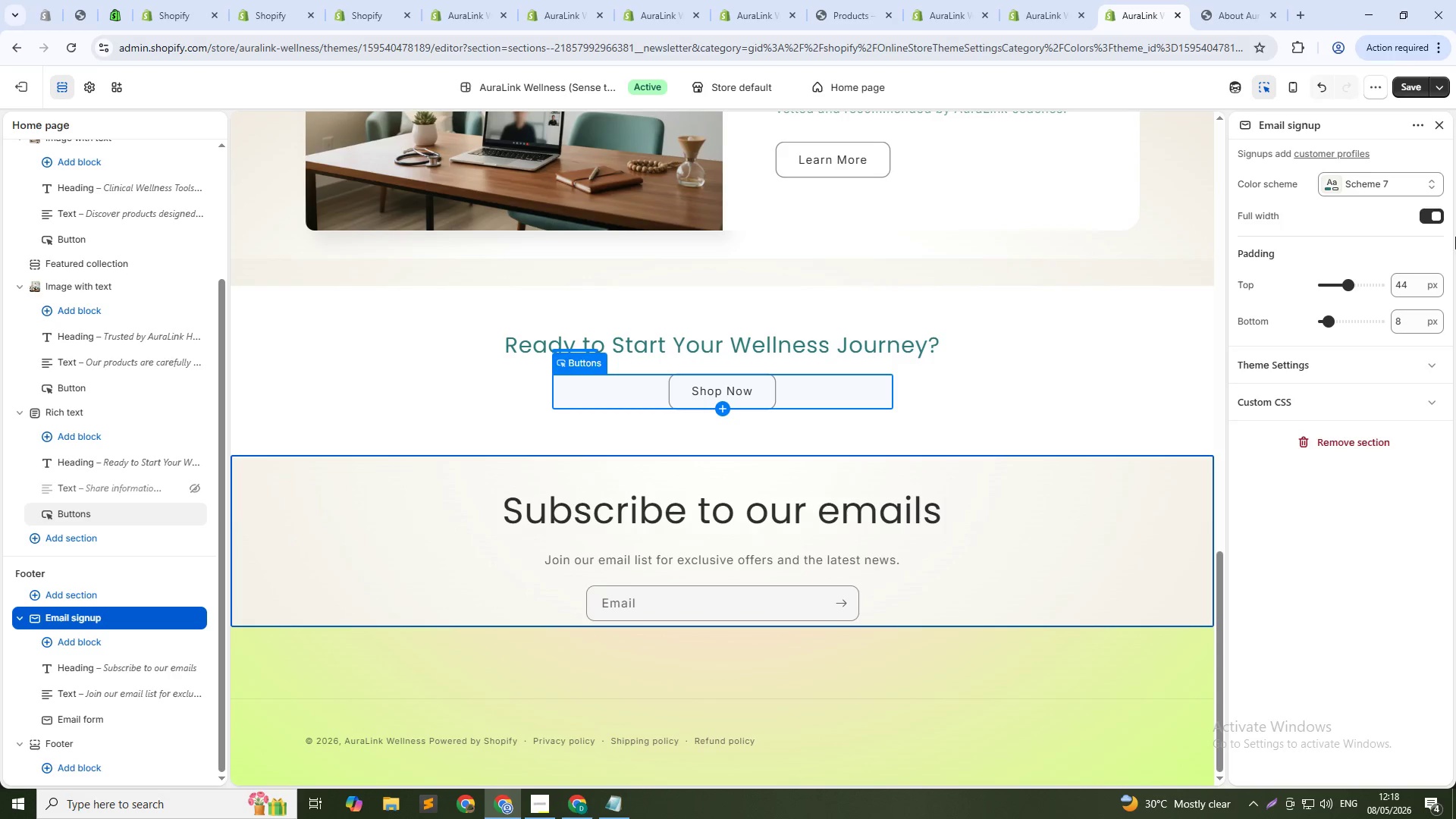 
left_click([1367, 186])
 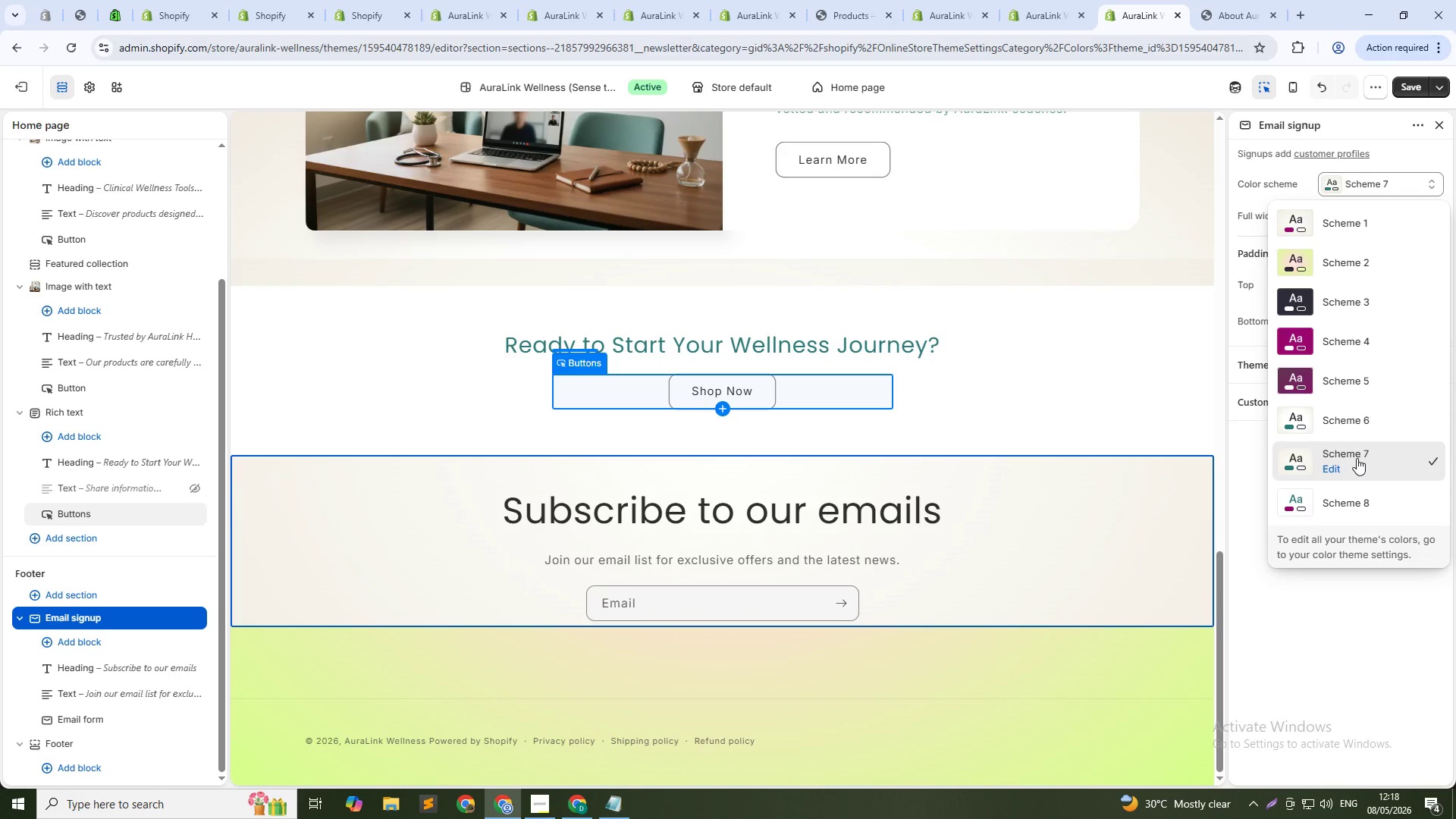 
left_click([1357, 457])
 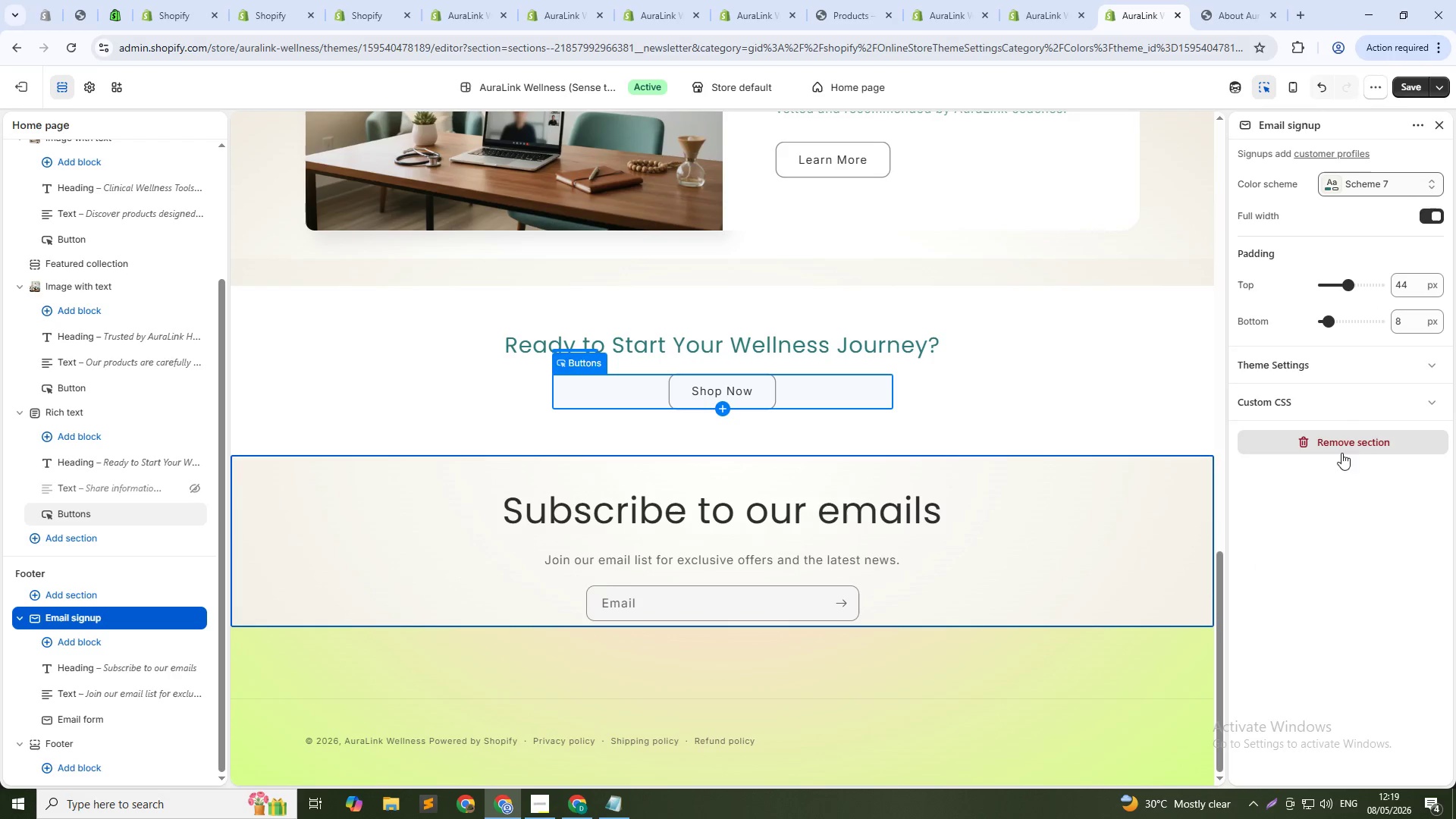 
wait(6.78)
 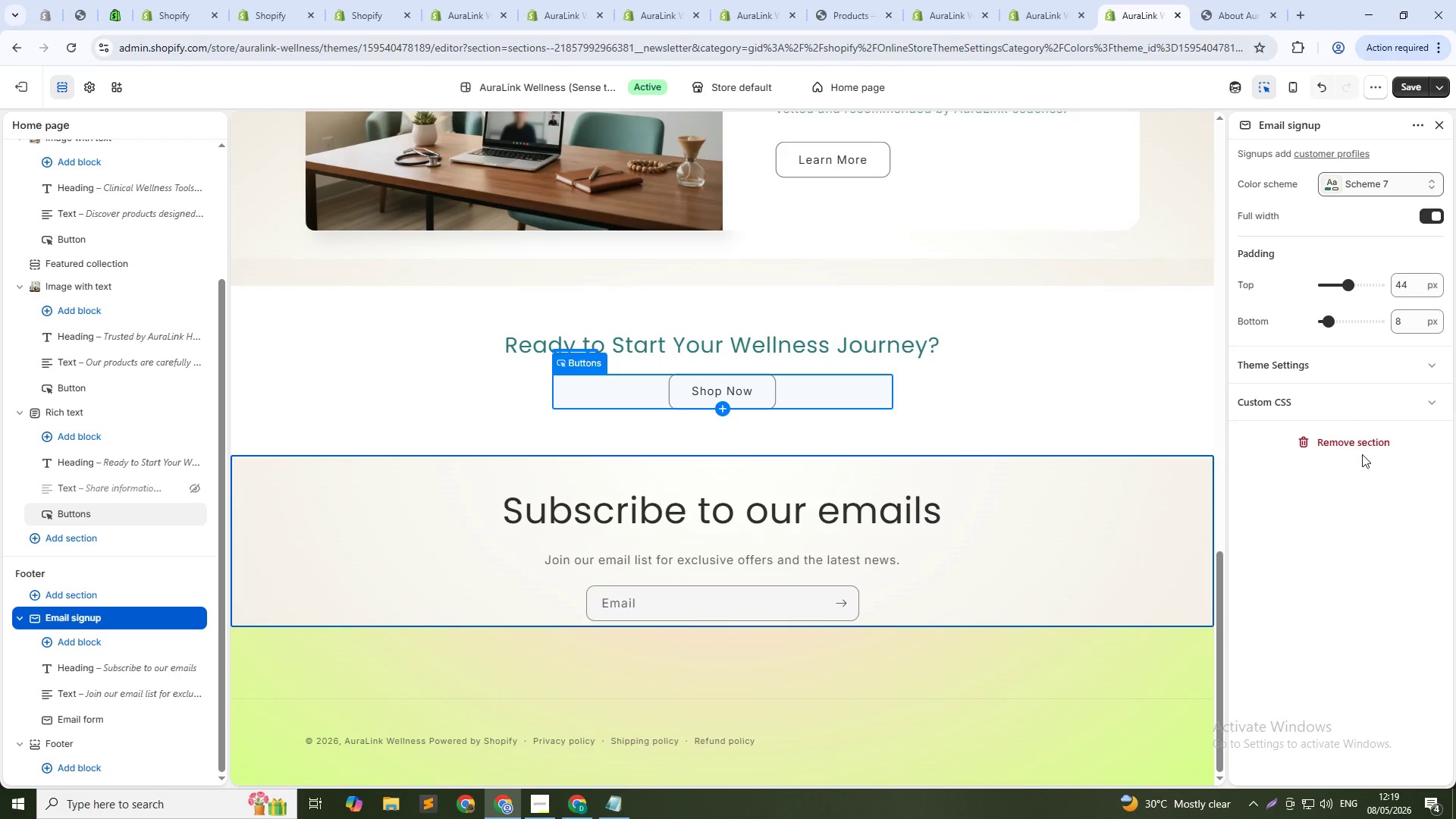 
left_click([82, 81])
 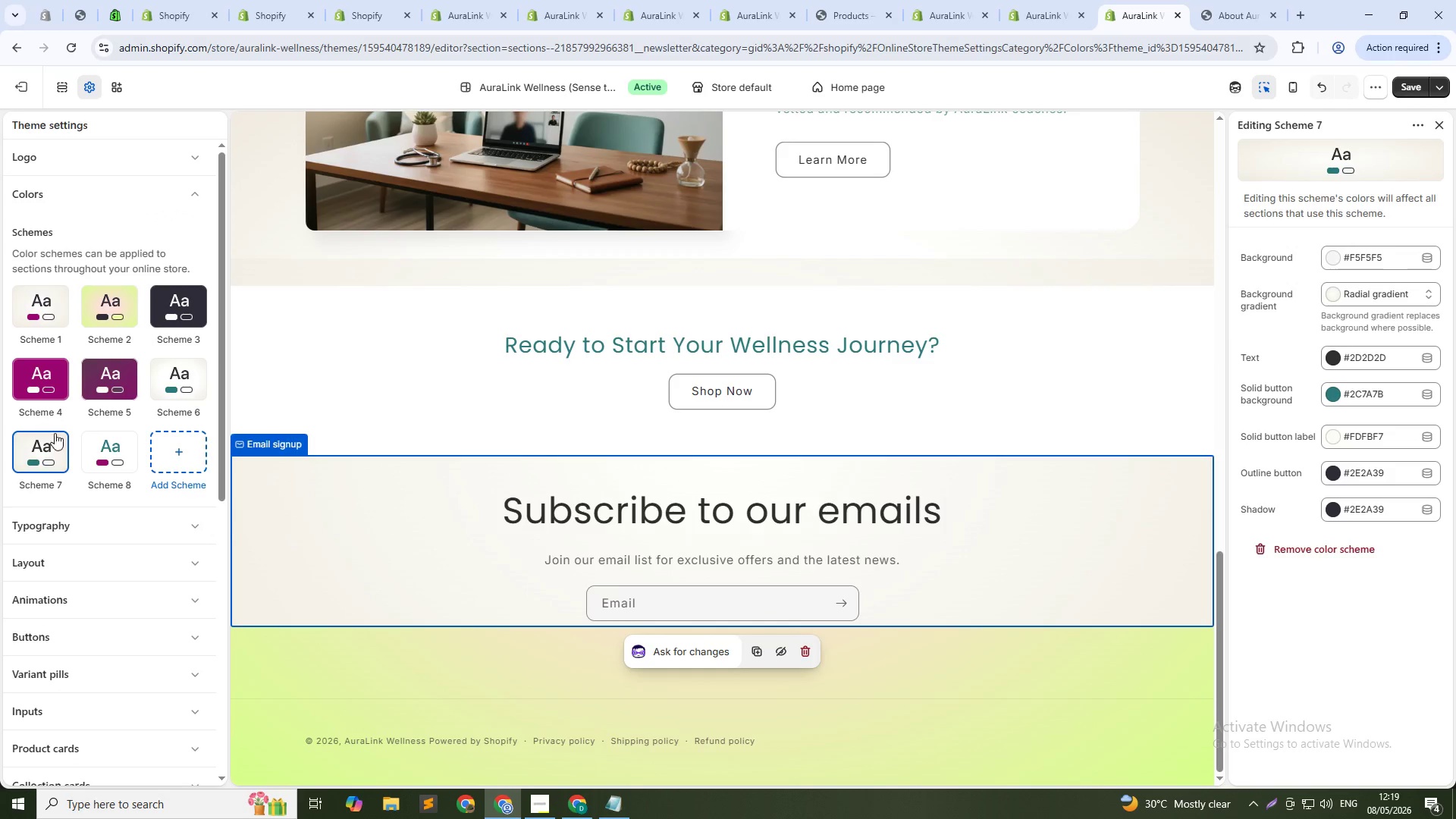 
left_click([49, 442])
 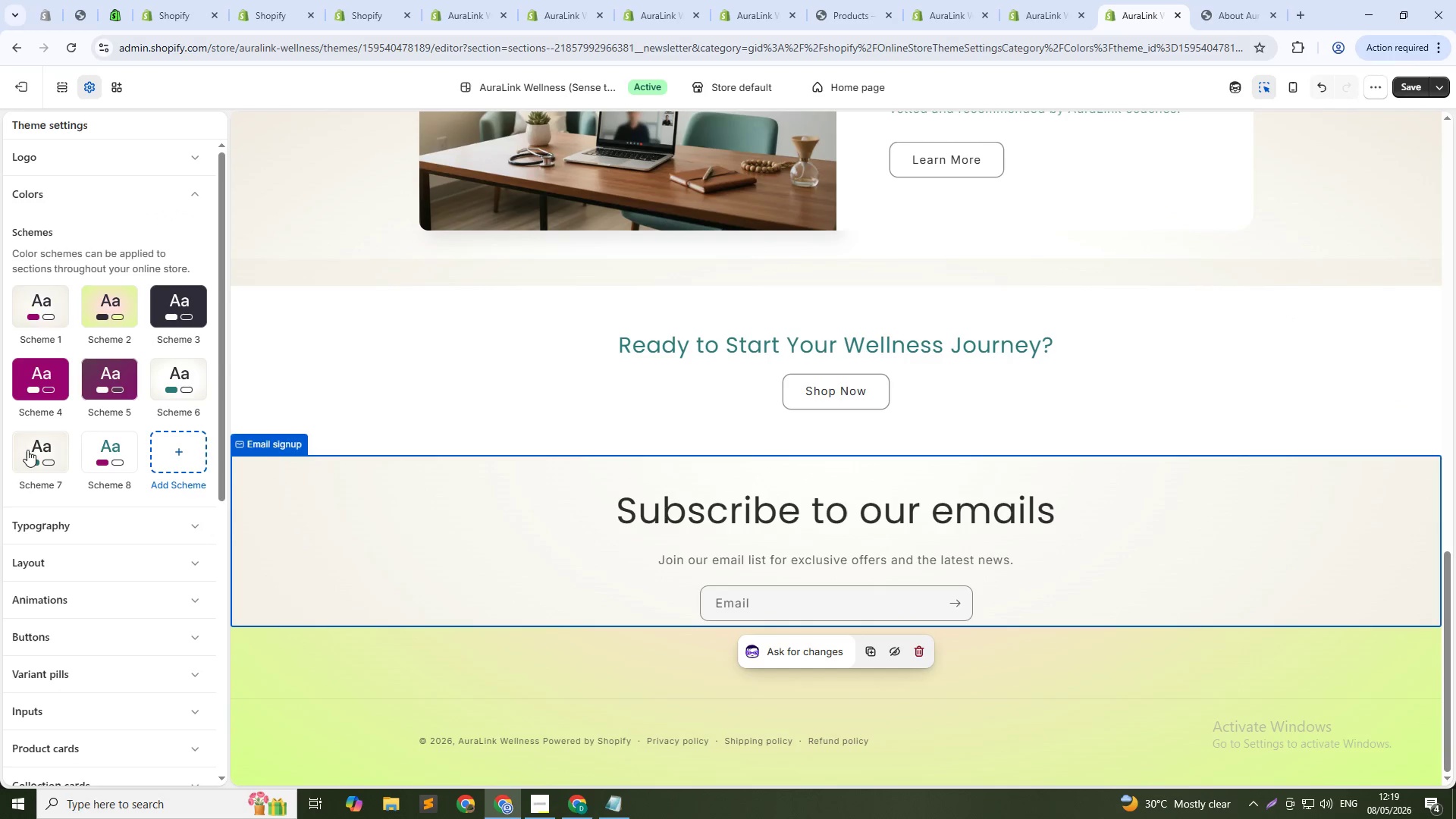 
left_click([36, 438])
 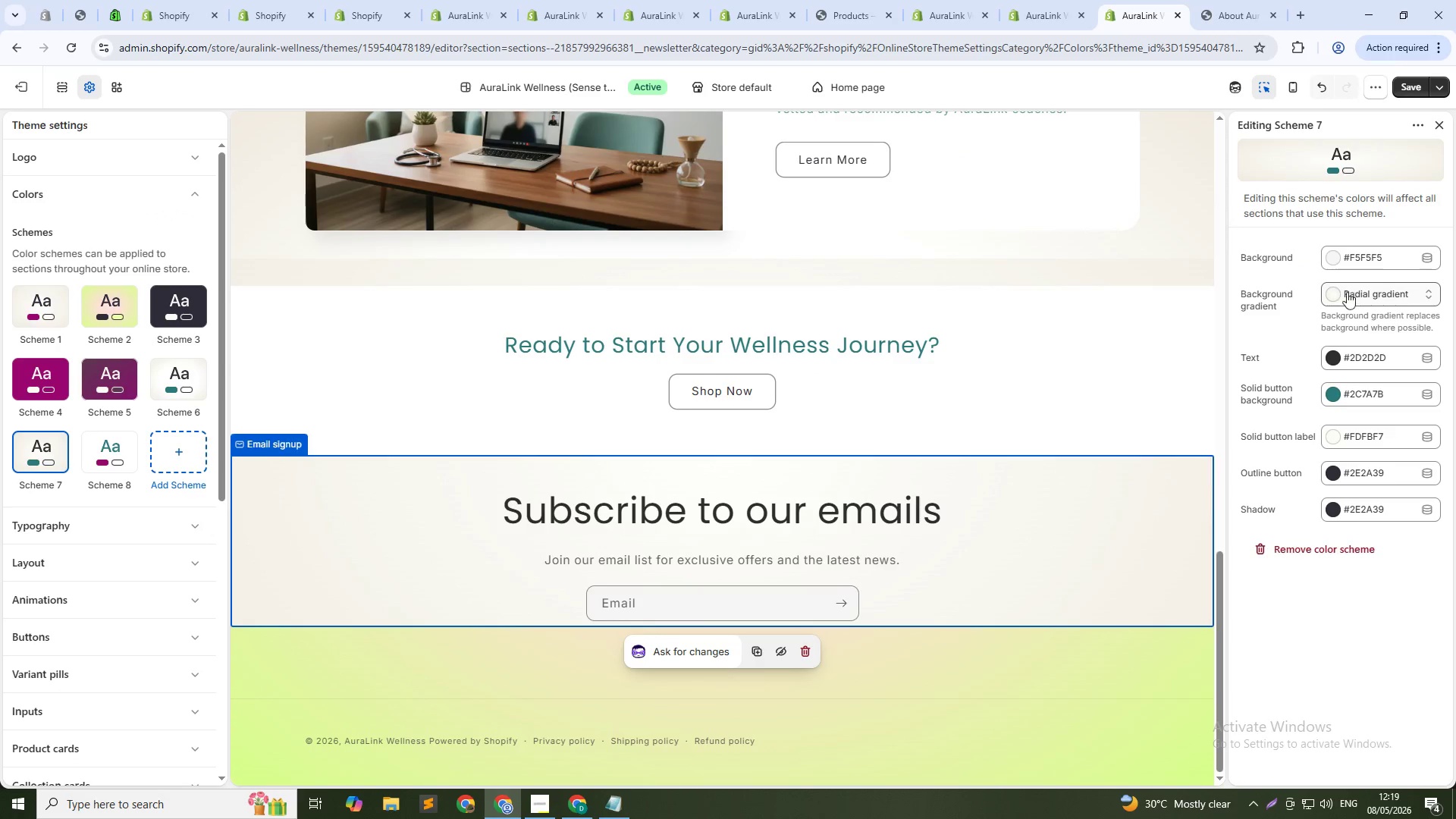 
left_click([1338, 296])
 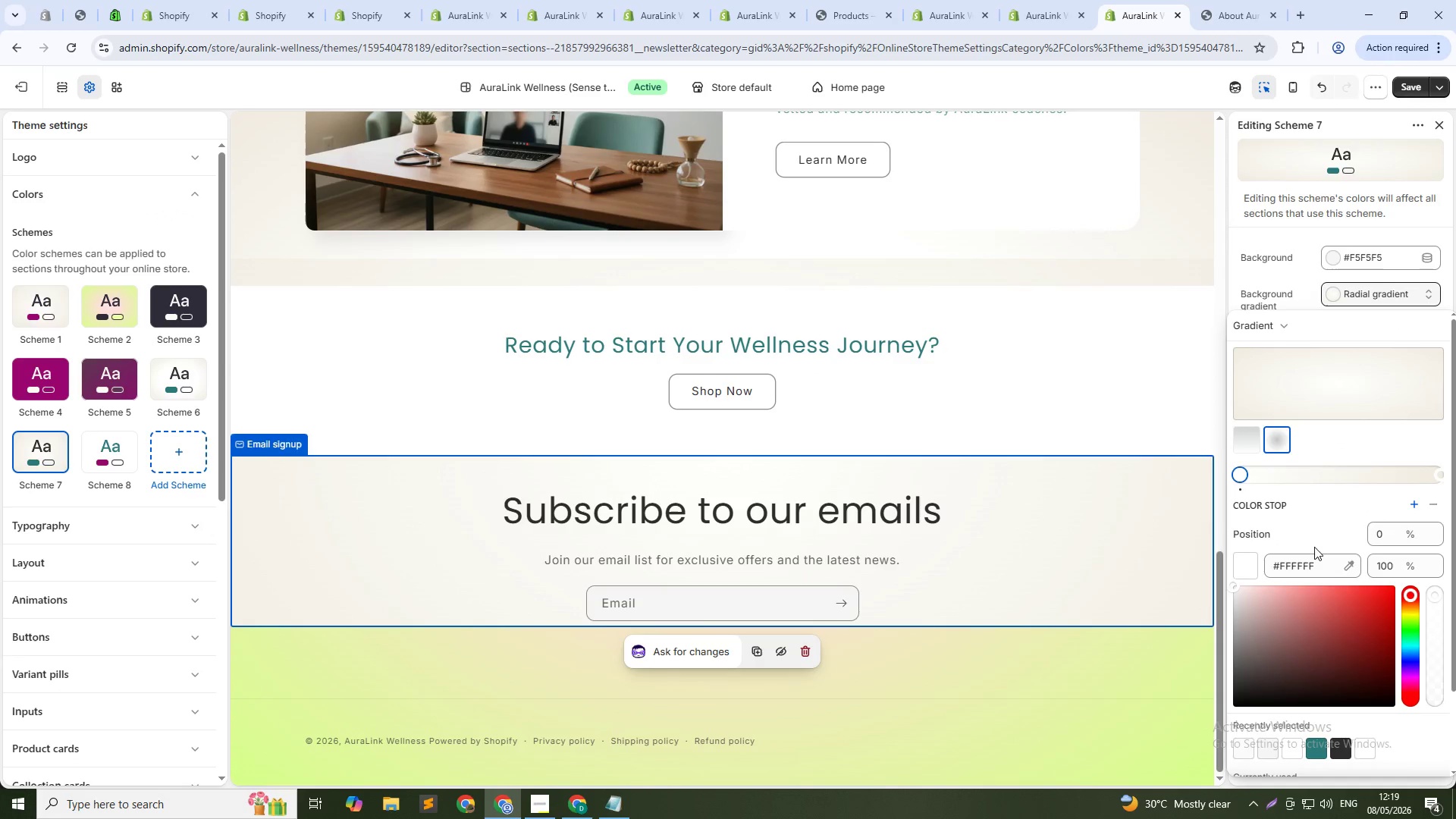 
left_click([1294, 566])
 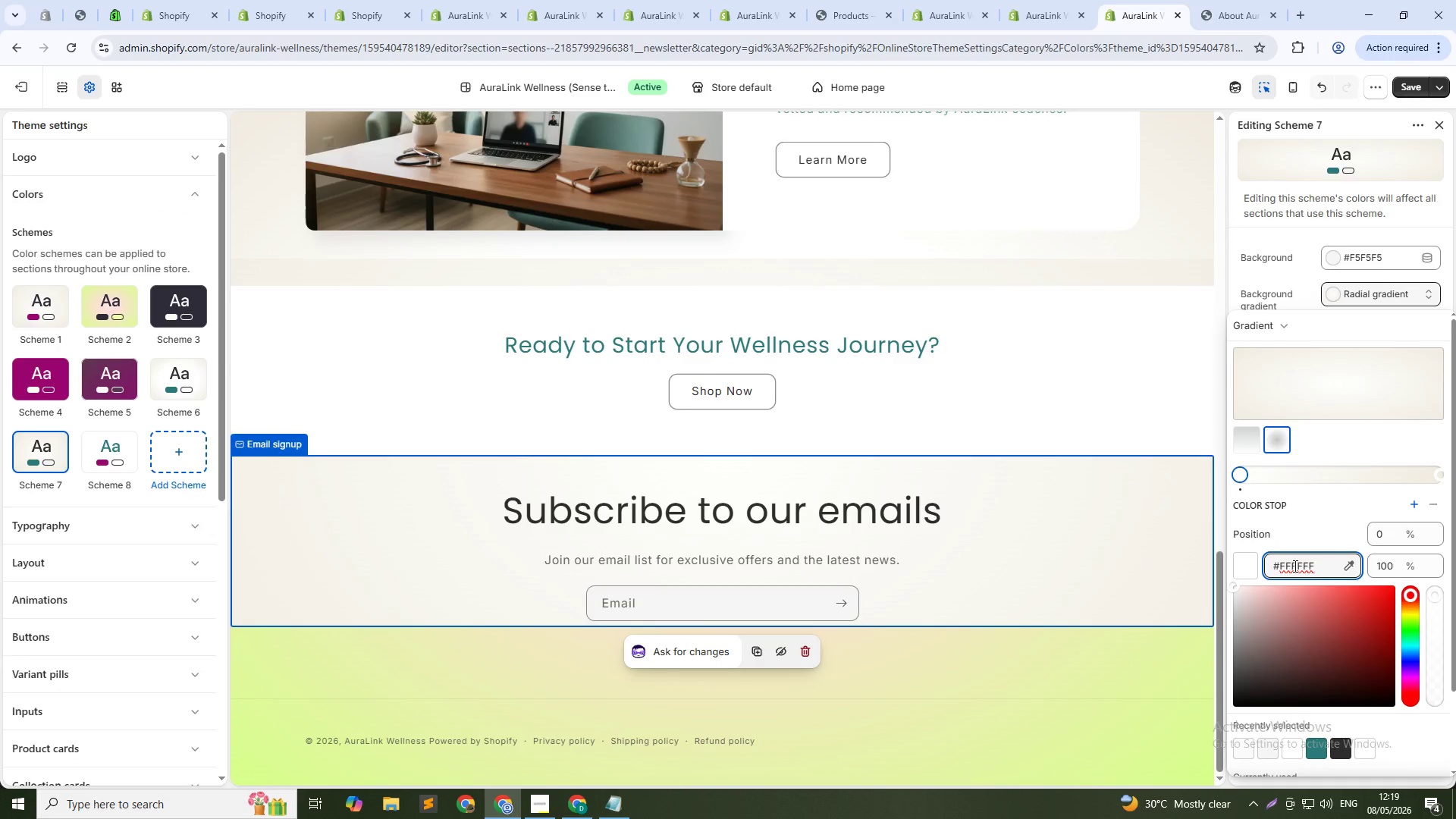 
double_click([1294, 566])
 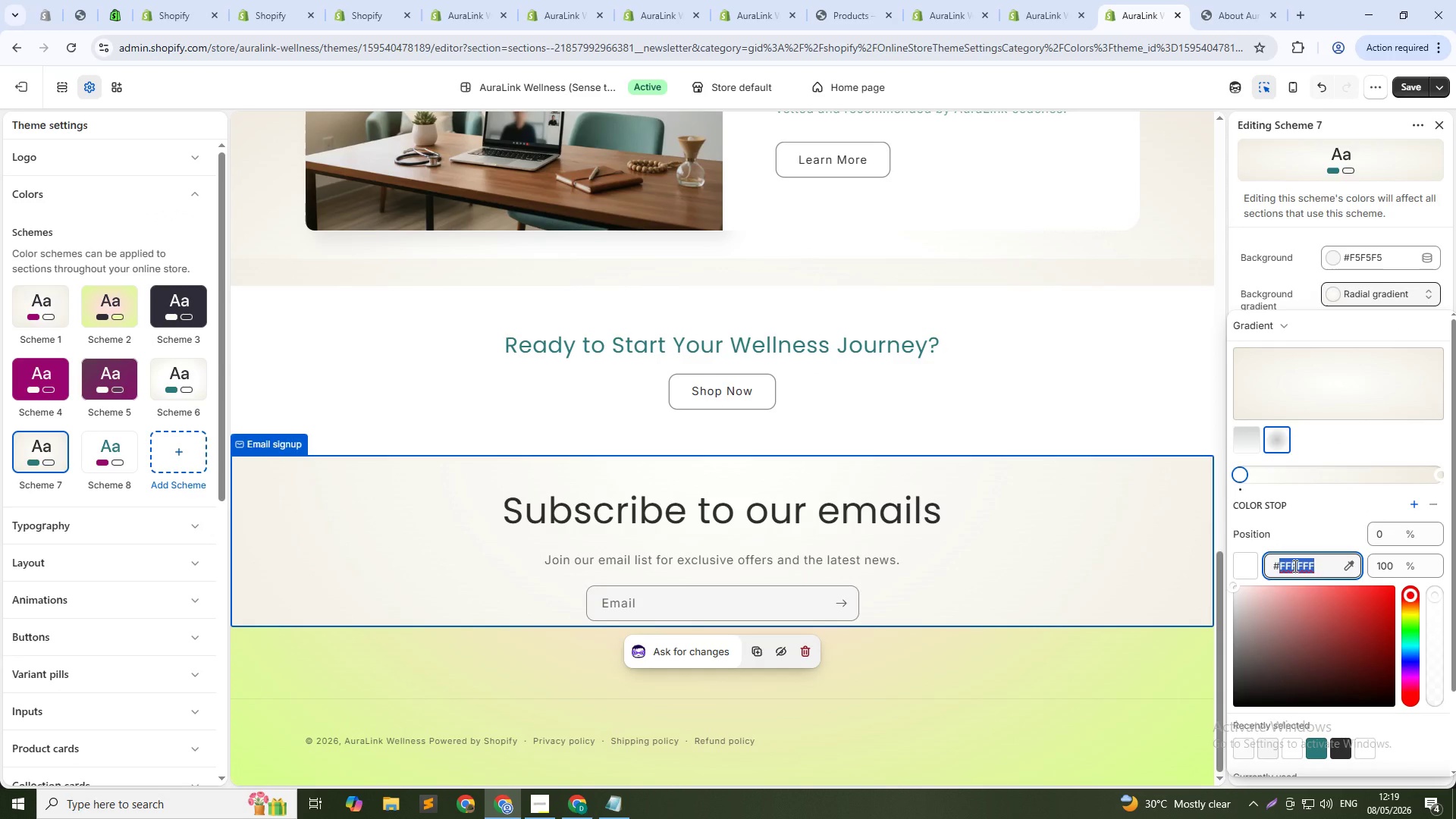 
type(f5f5f5)
 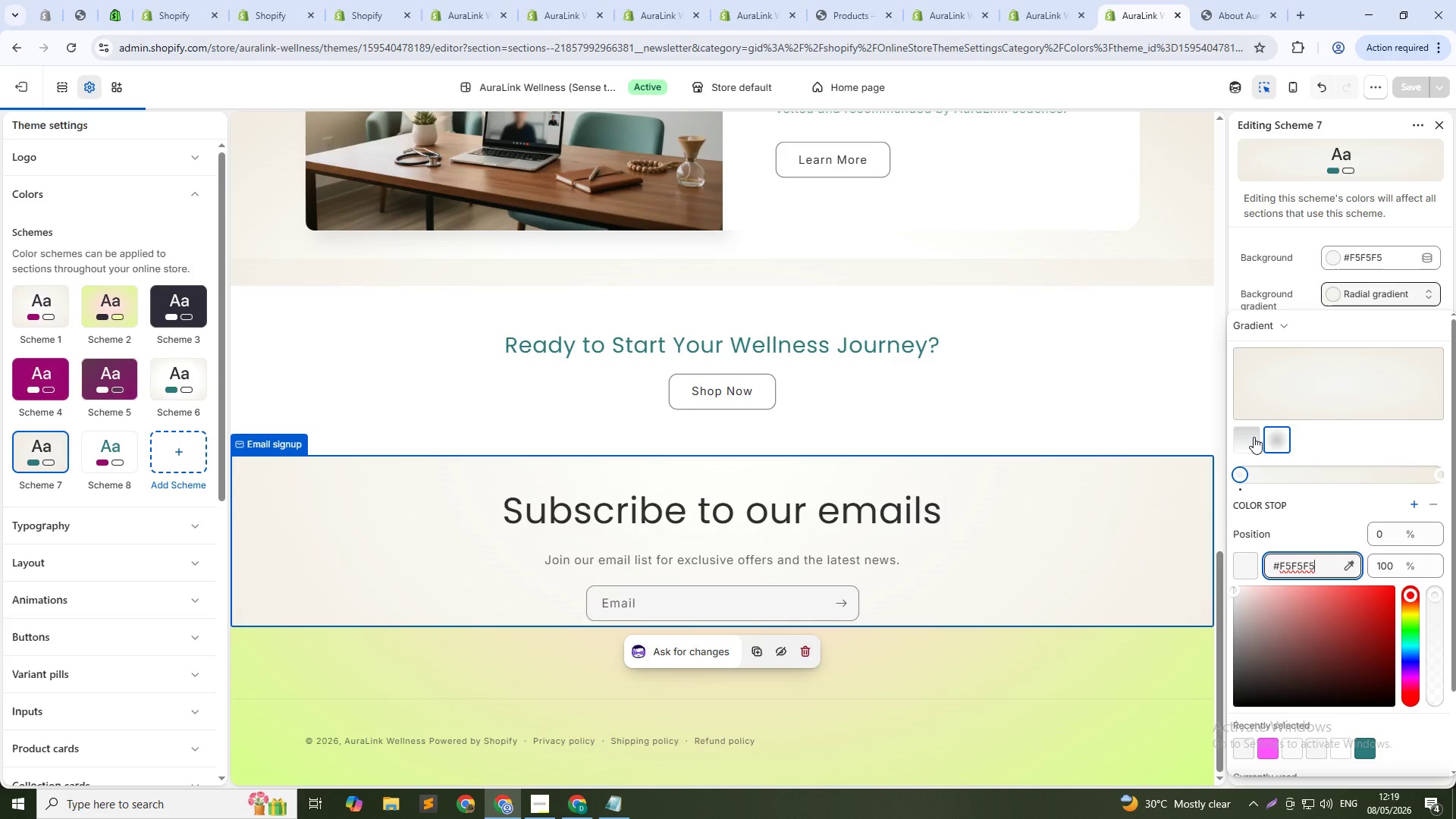 
left_click([1250, 437])
 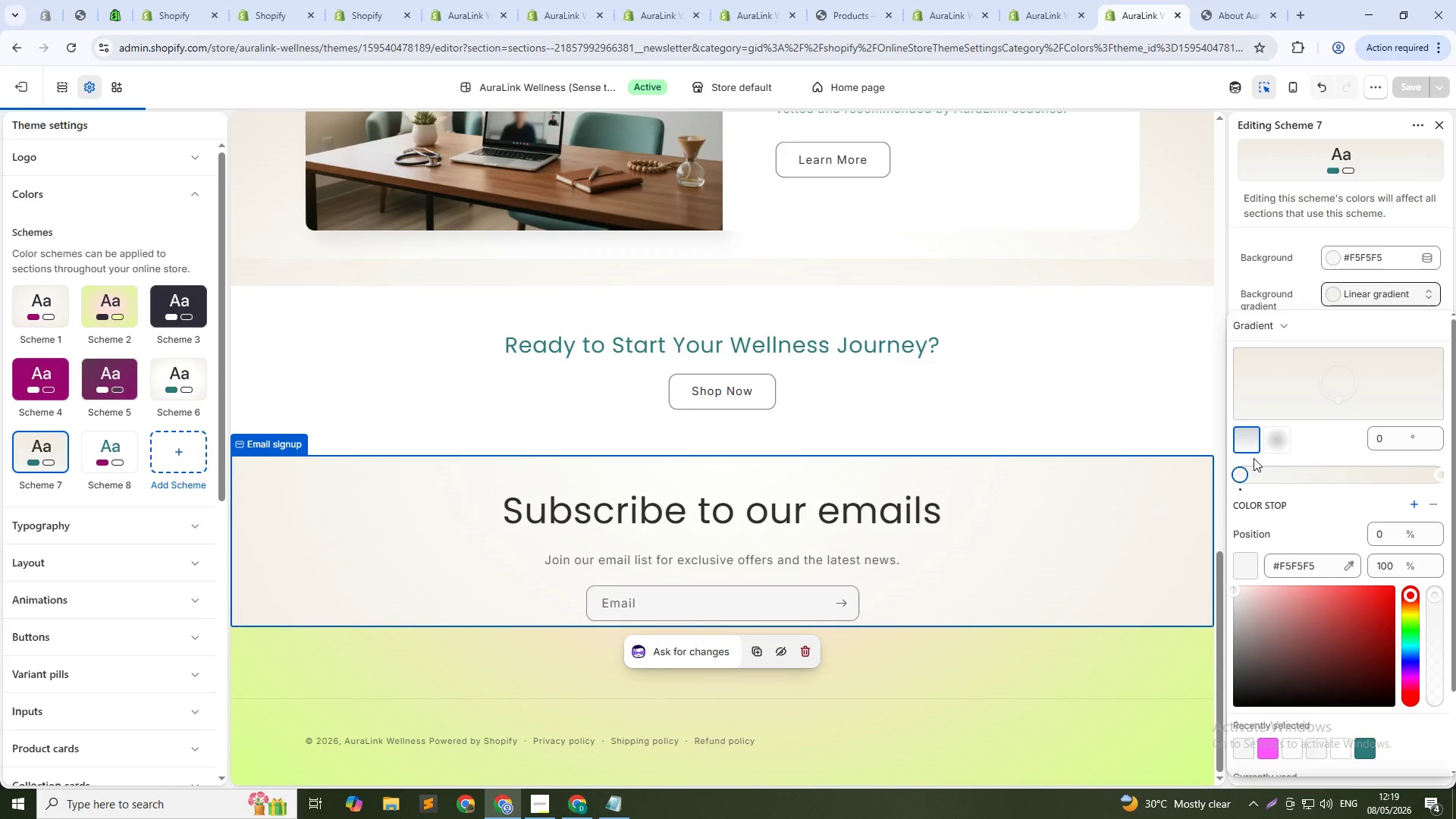 
left_click([1274, 444])
 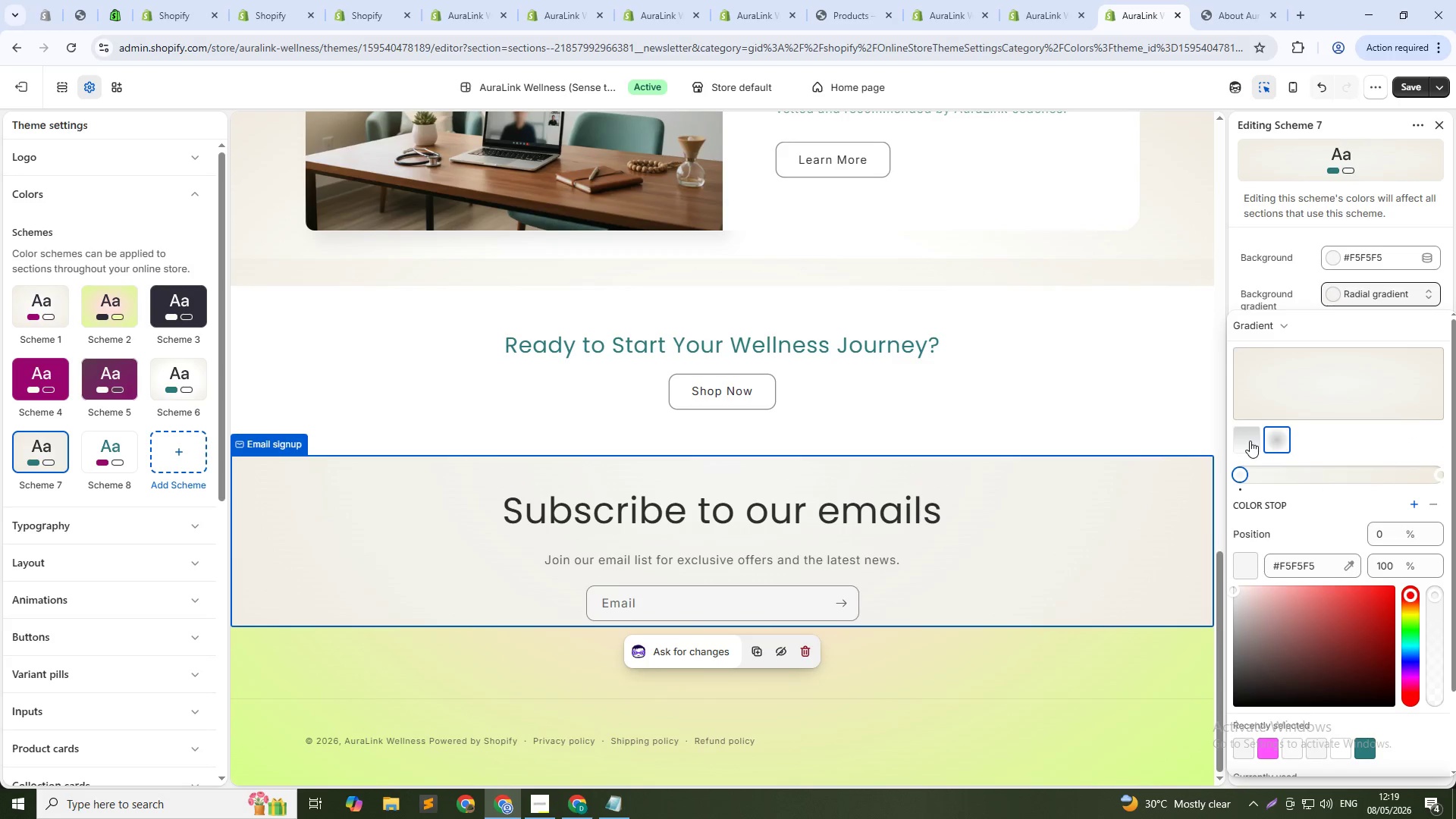 
left_click([1250, 441])
 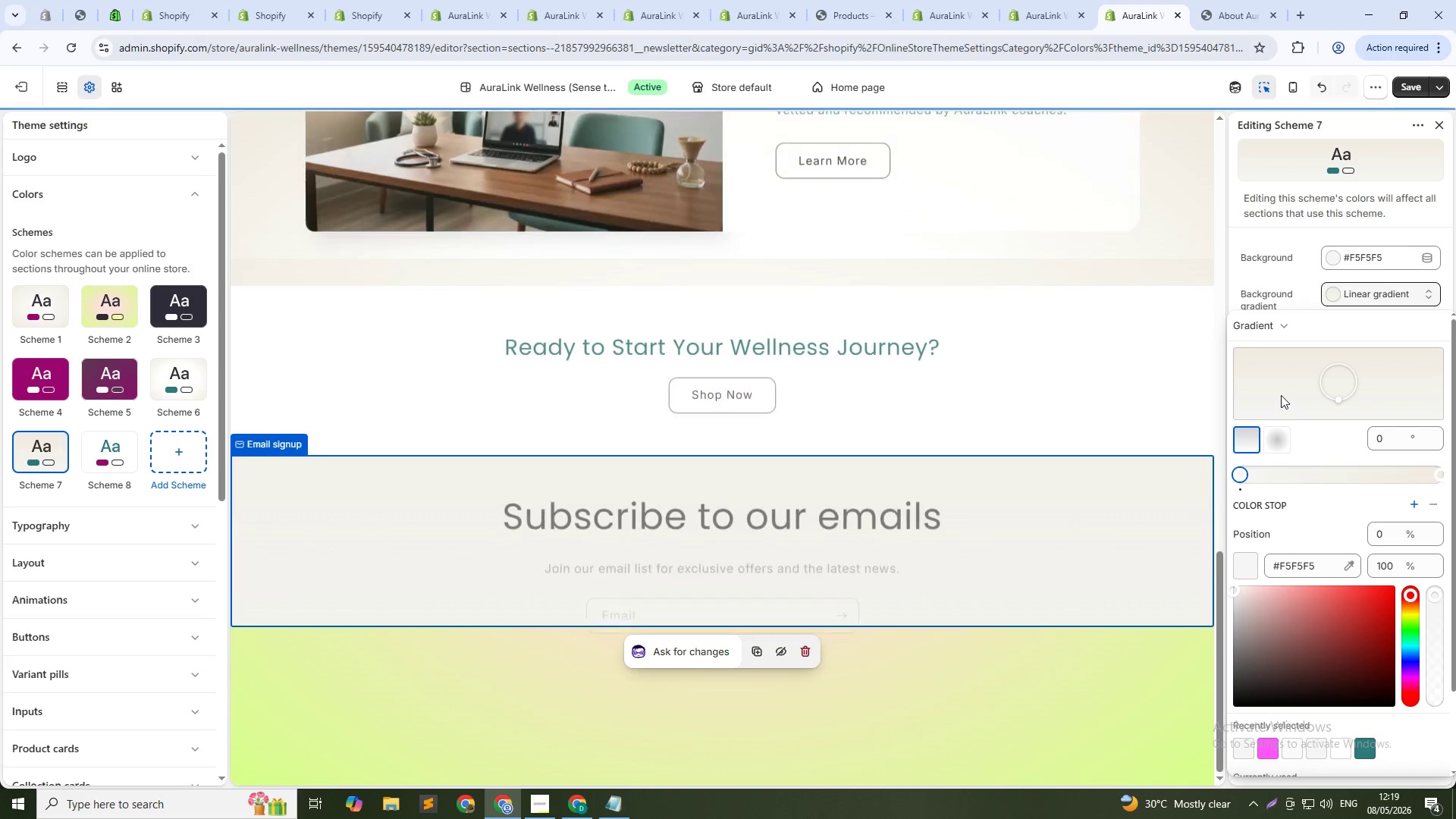 
left_click([1301, 262])
 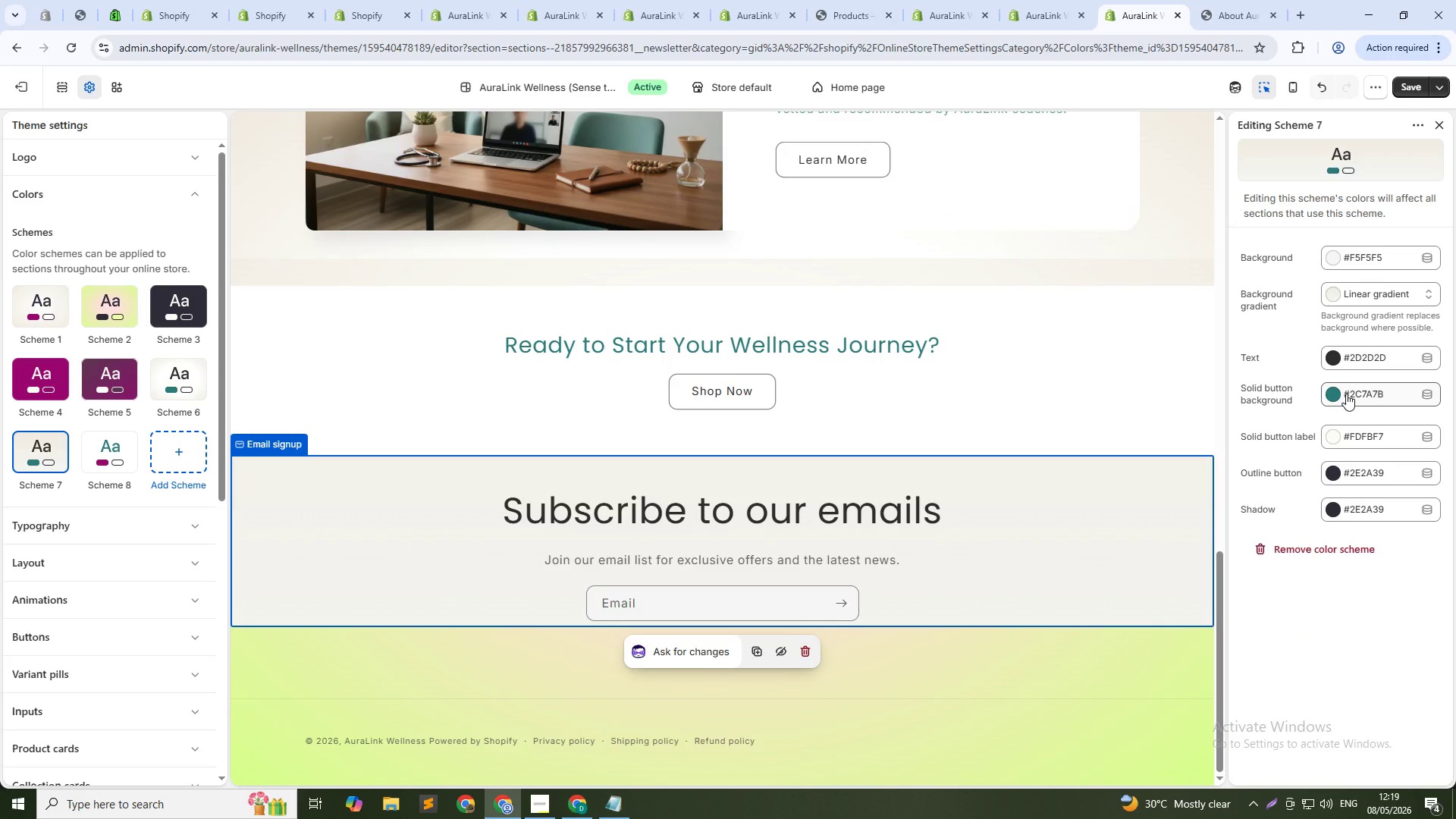 
wait(11.84)
 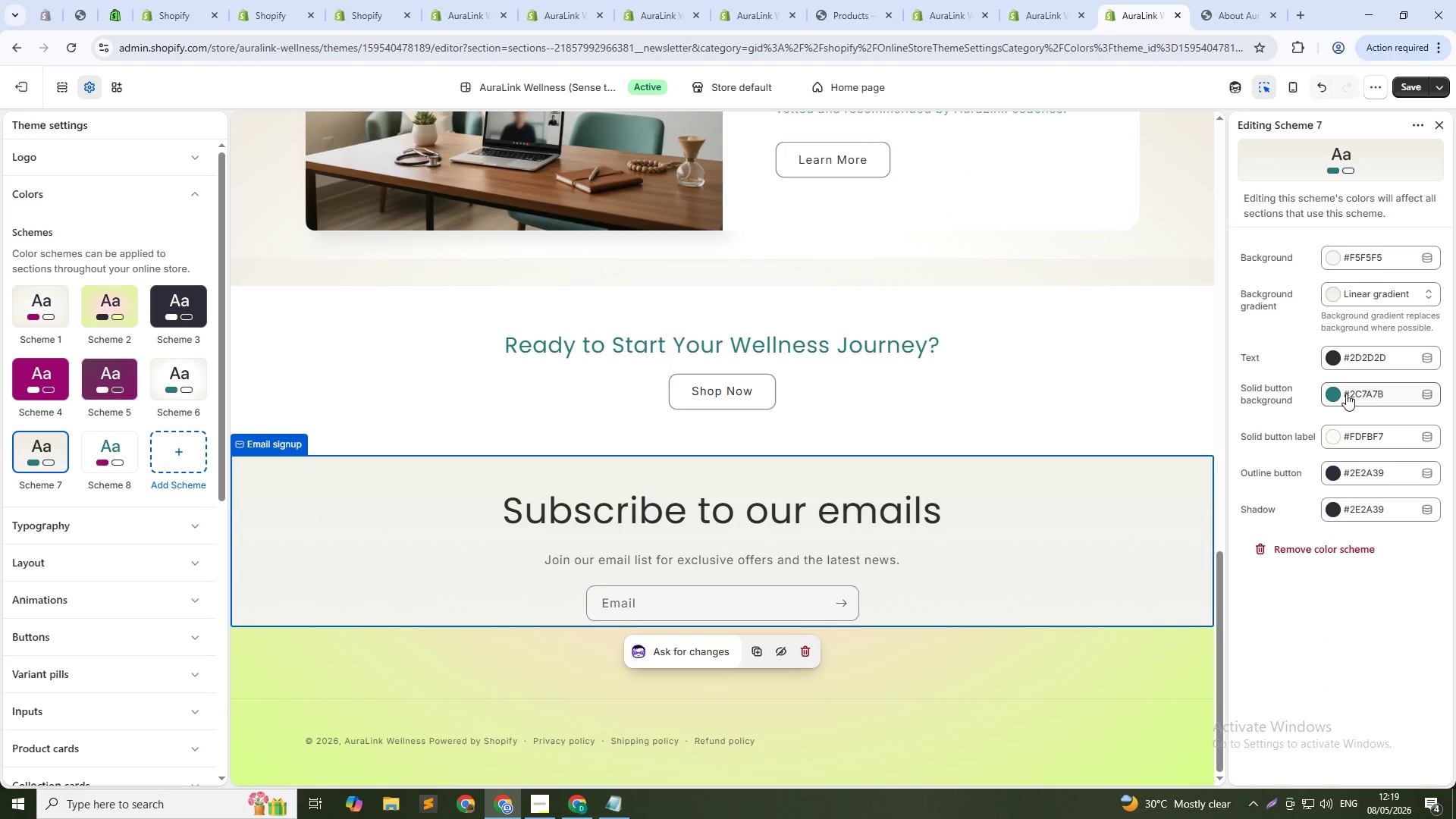 
left_click([1414, 82])
 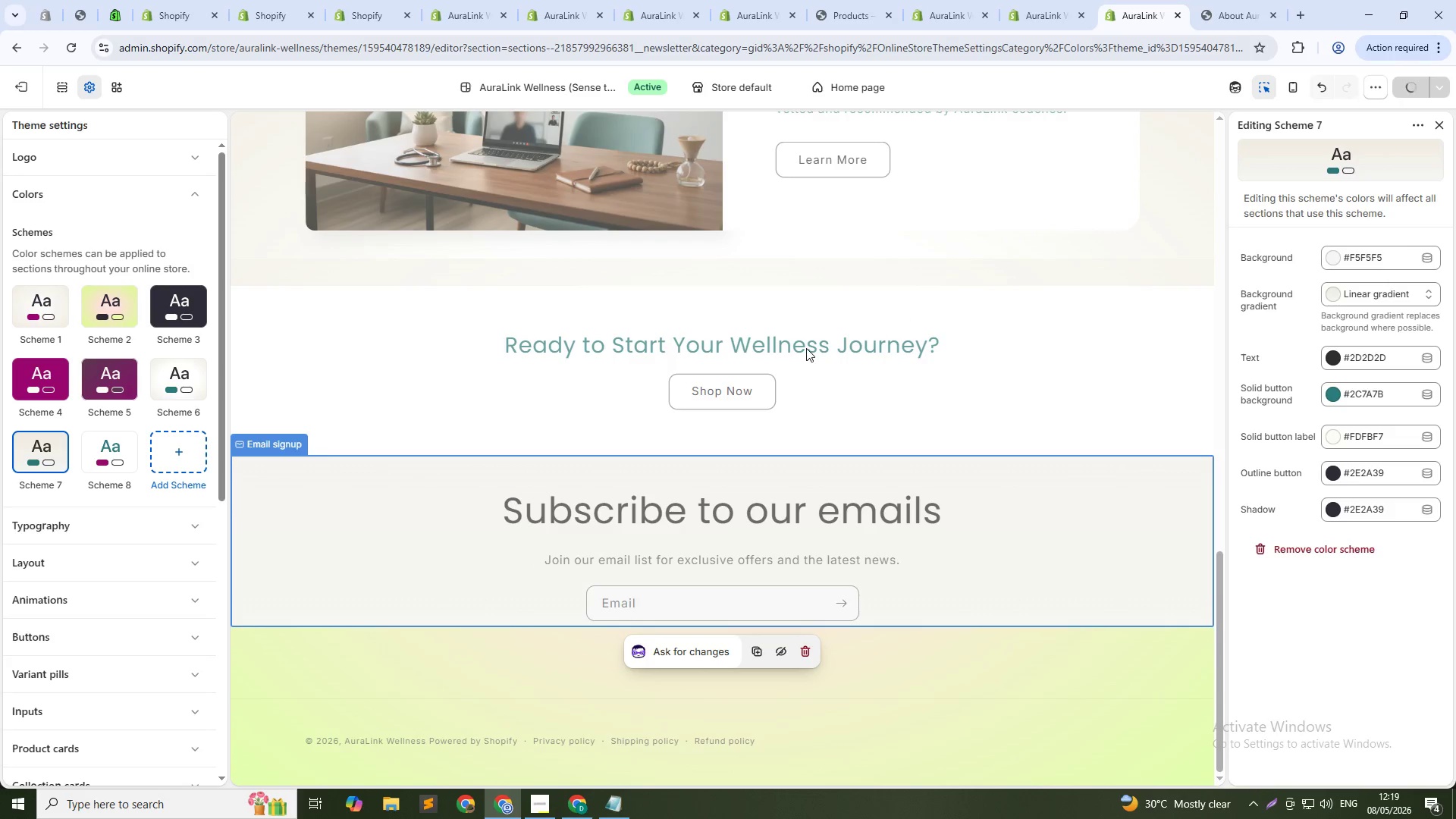 
scroll: coordinate [683, 485], scroll_direction: down, amount: 13.0
 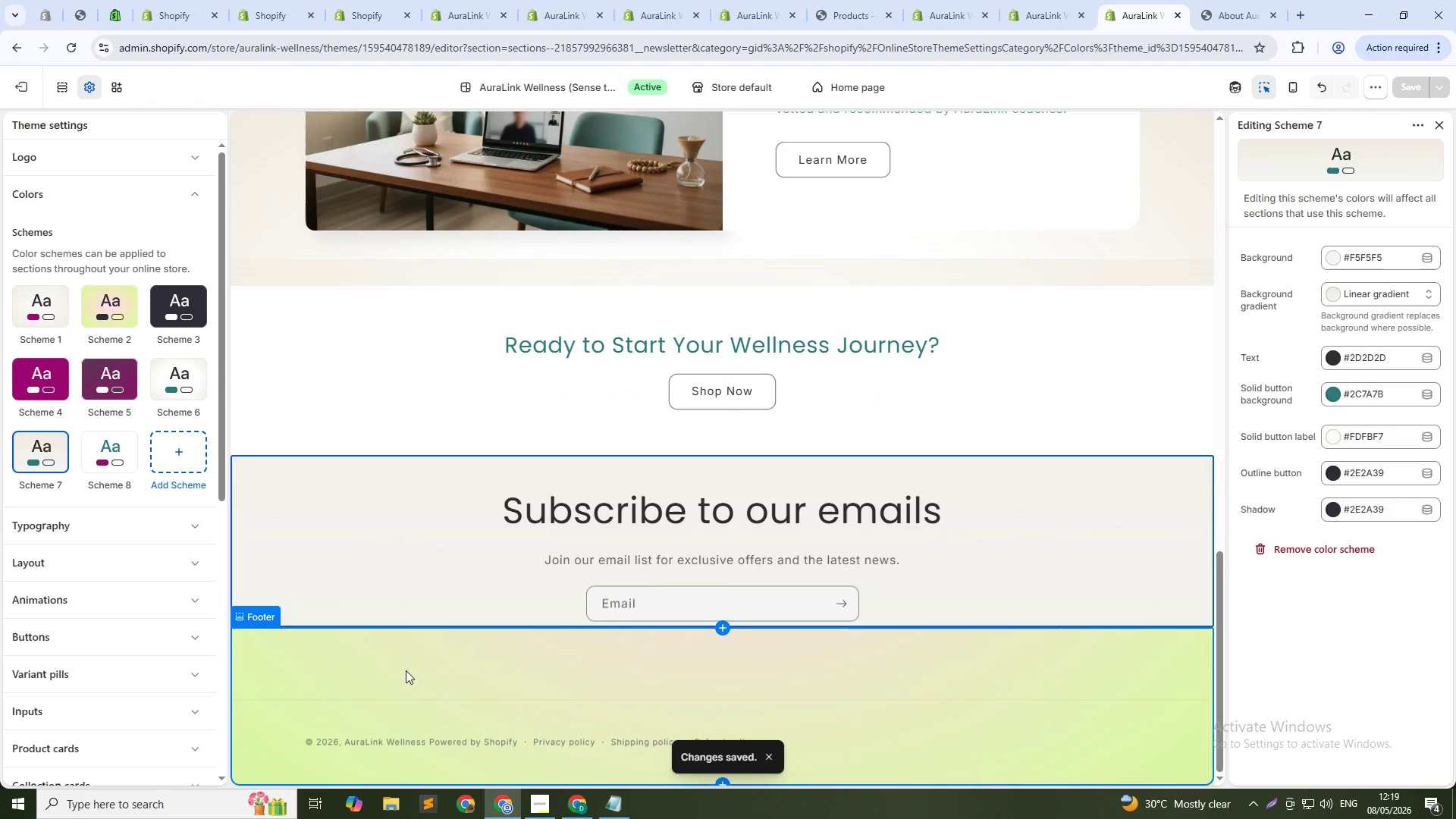 
left_click([406, 670])
 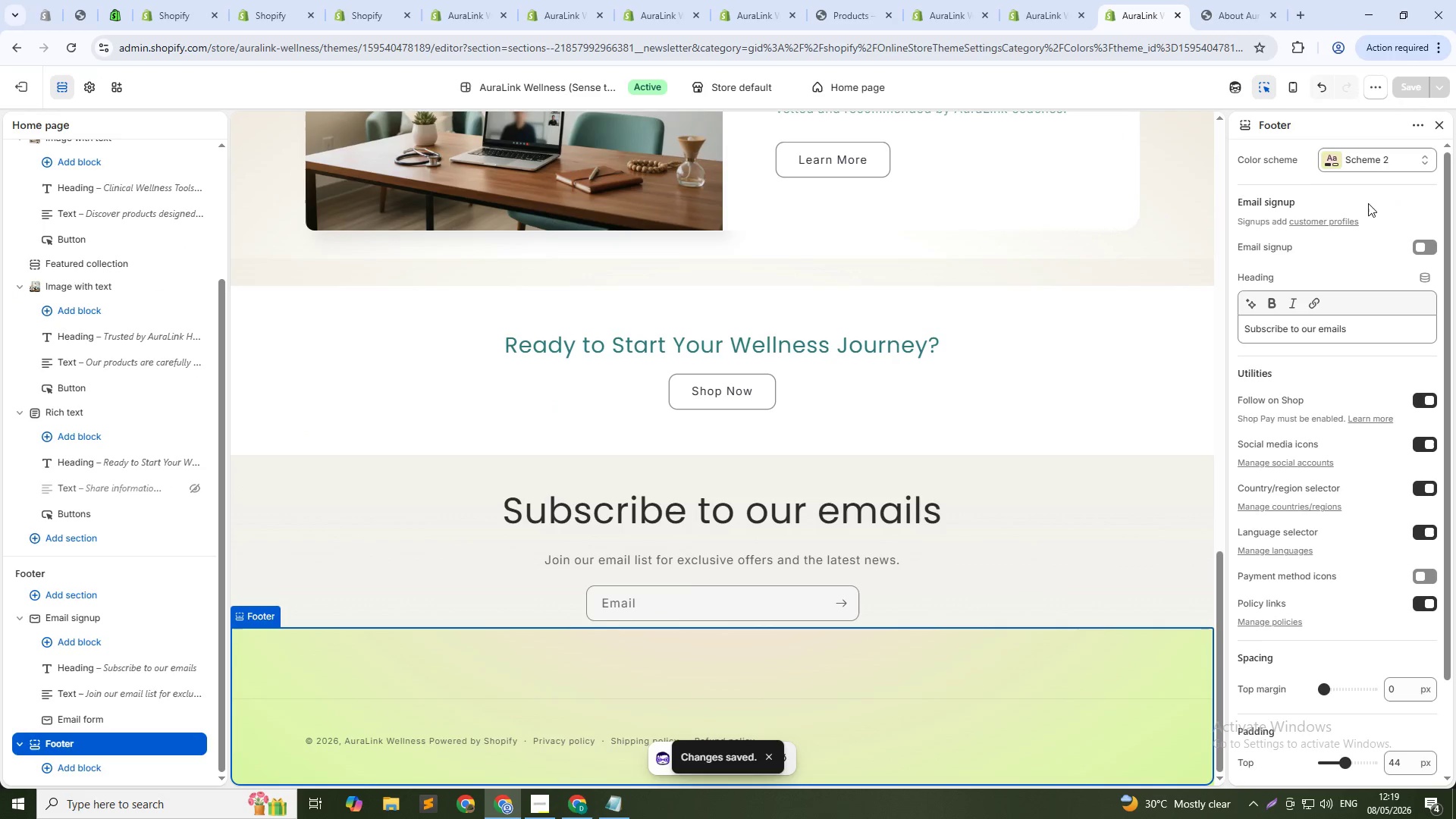 
left_click([1379, 167])
 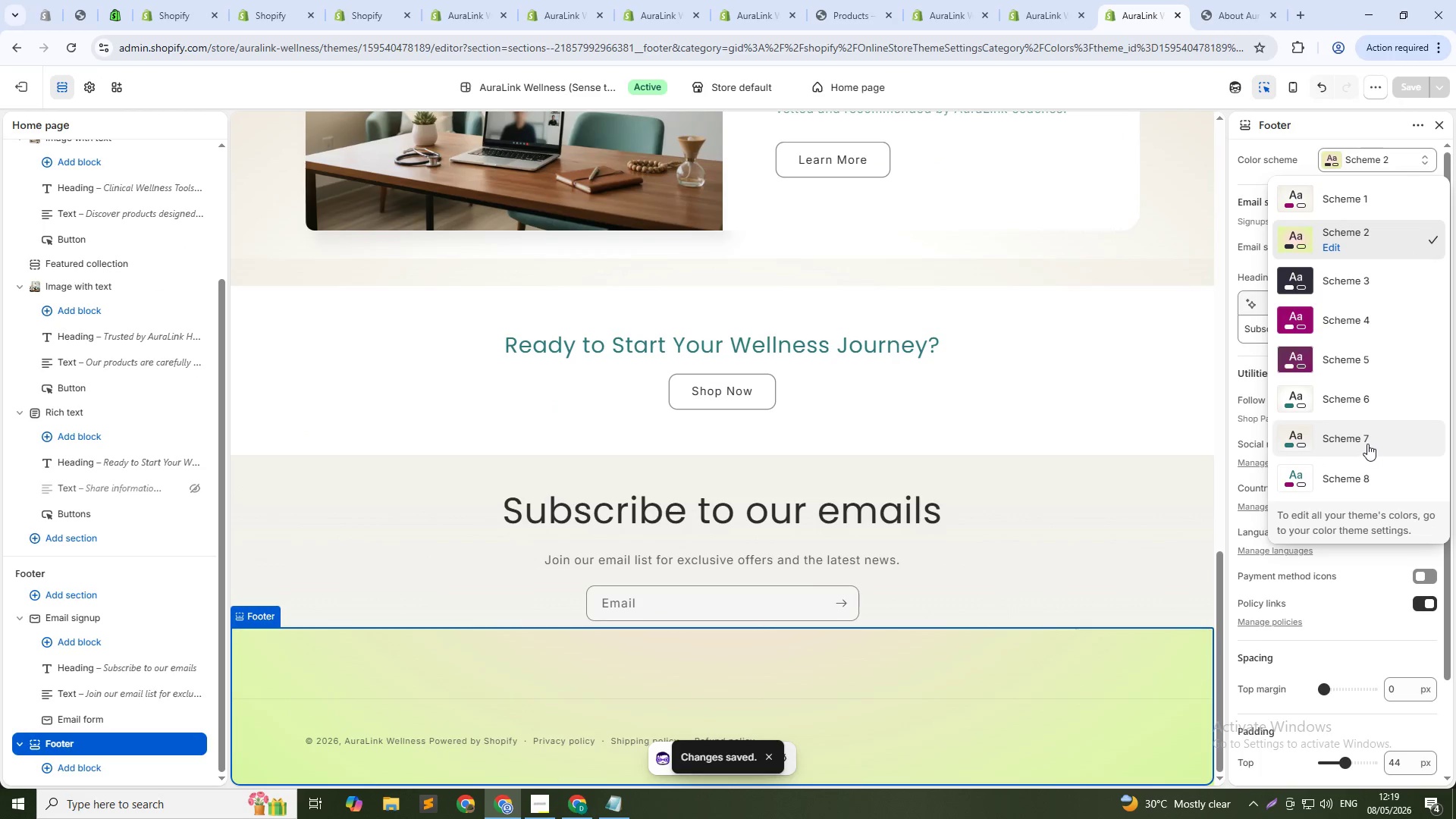 
left_click([1367, 444])
 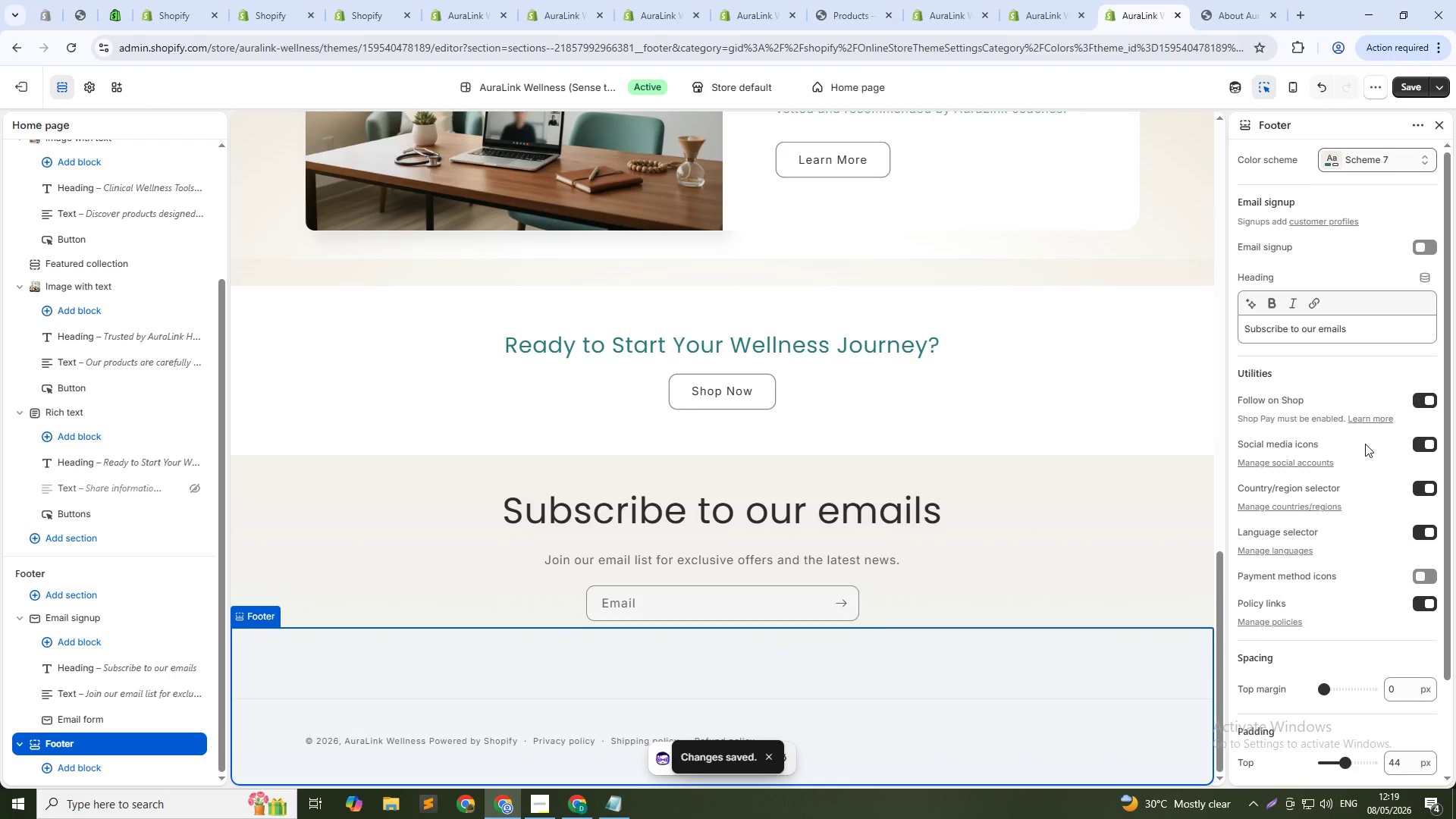 
left_click([1351, 159])
 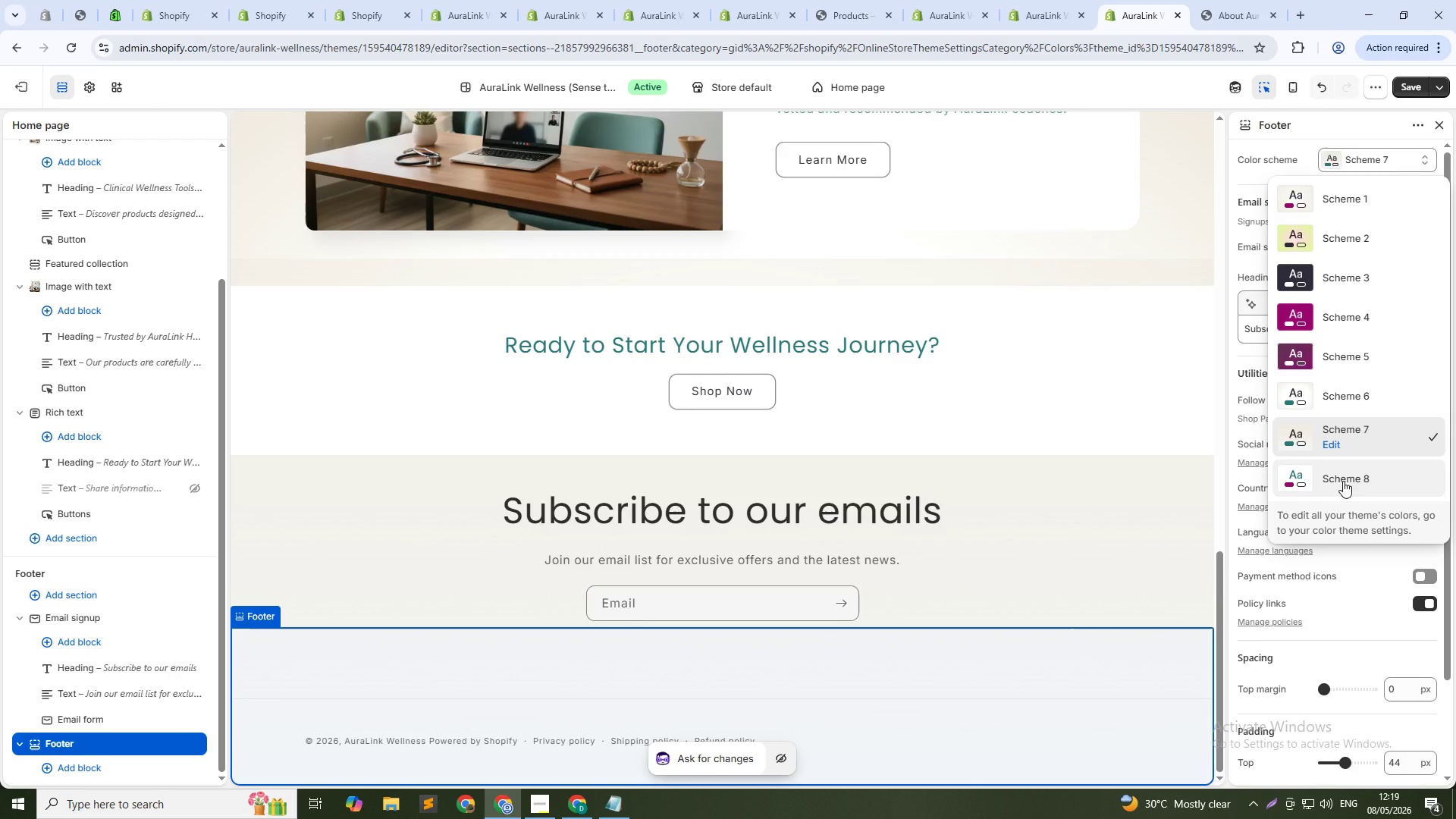 
left_click([1332, 388])
 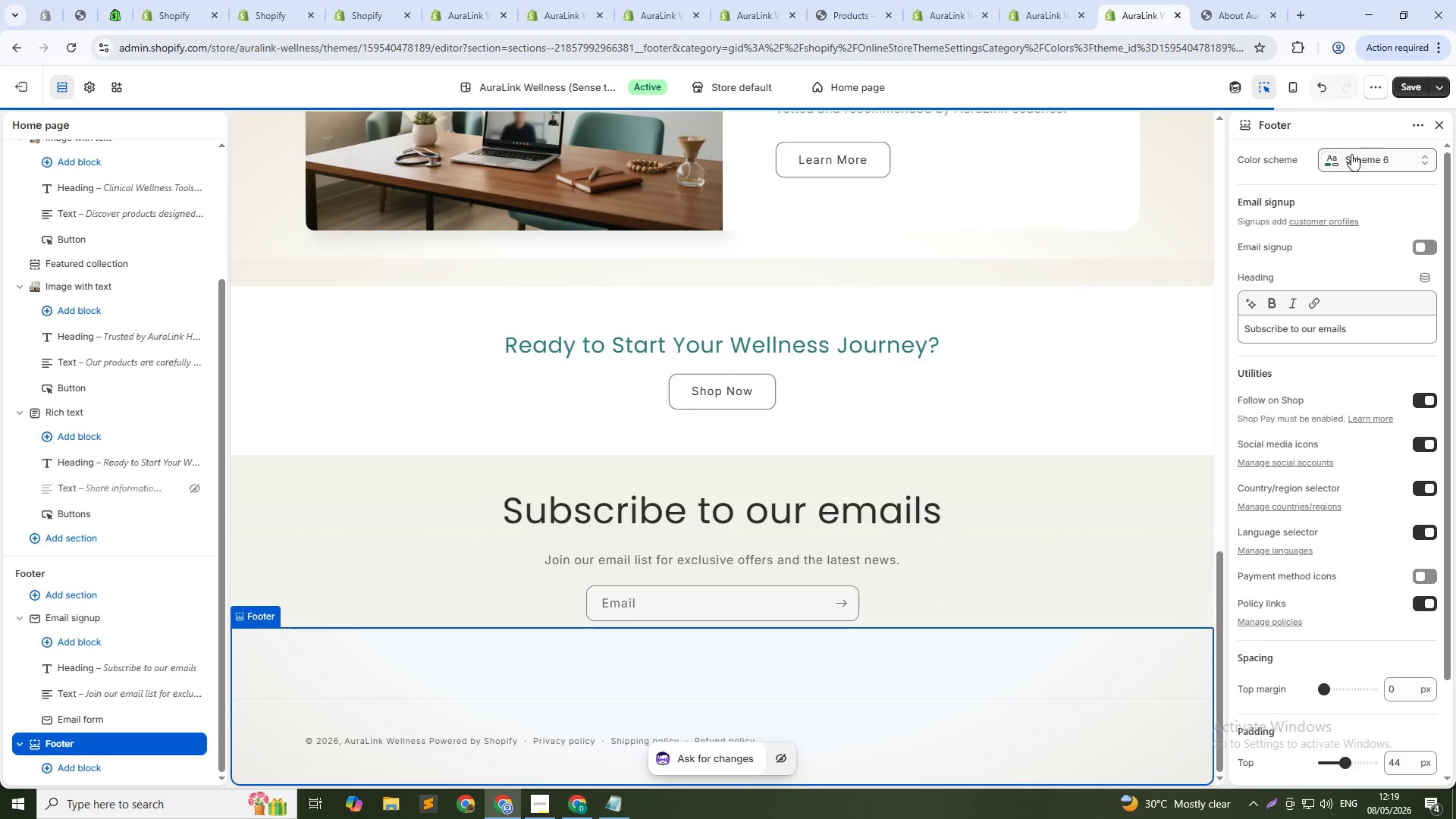 
left_click([1351, 158])
 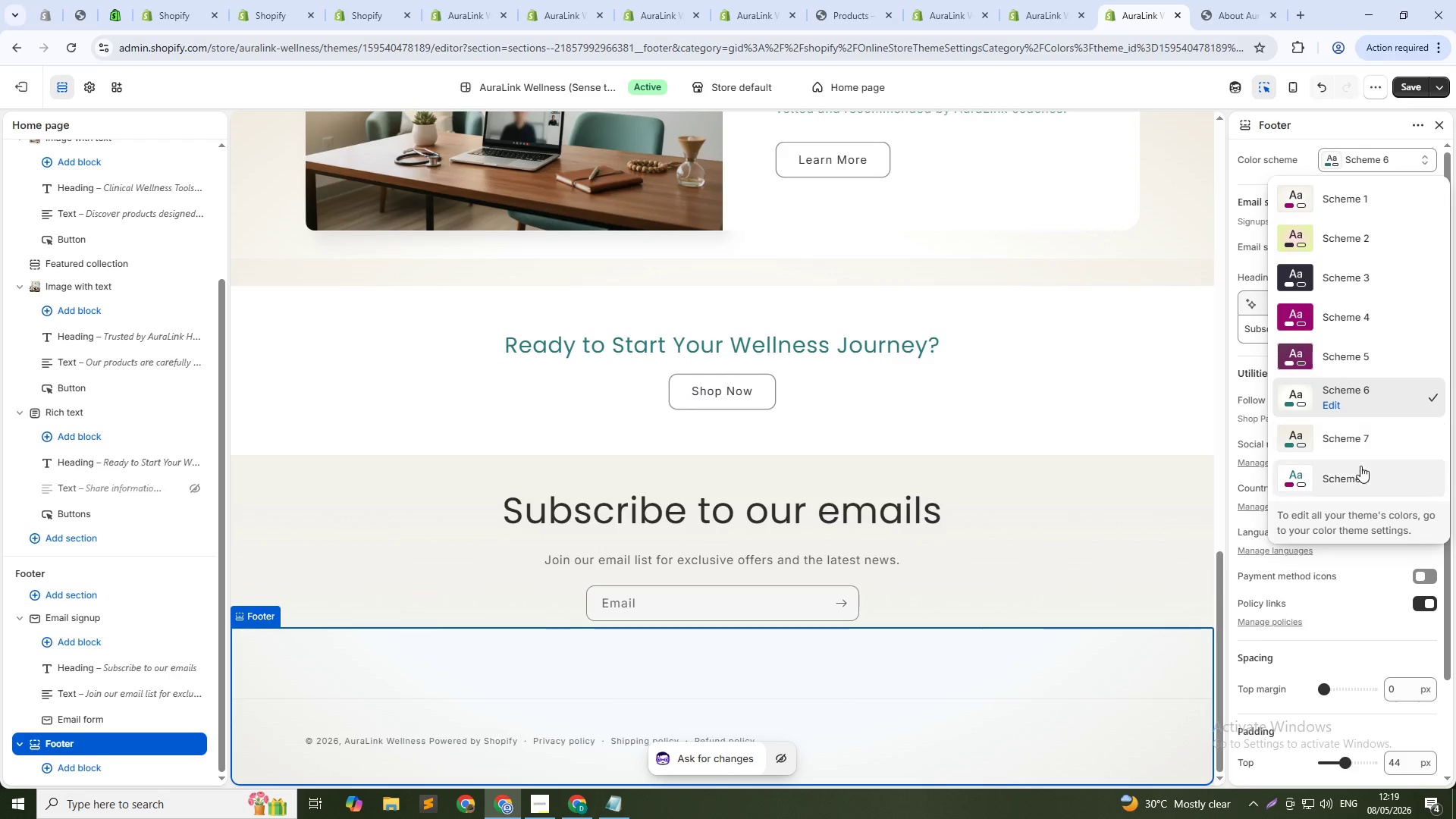 
left_click([1356, 476])
 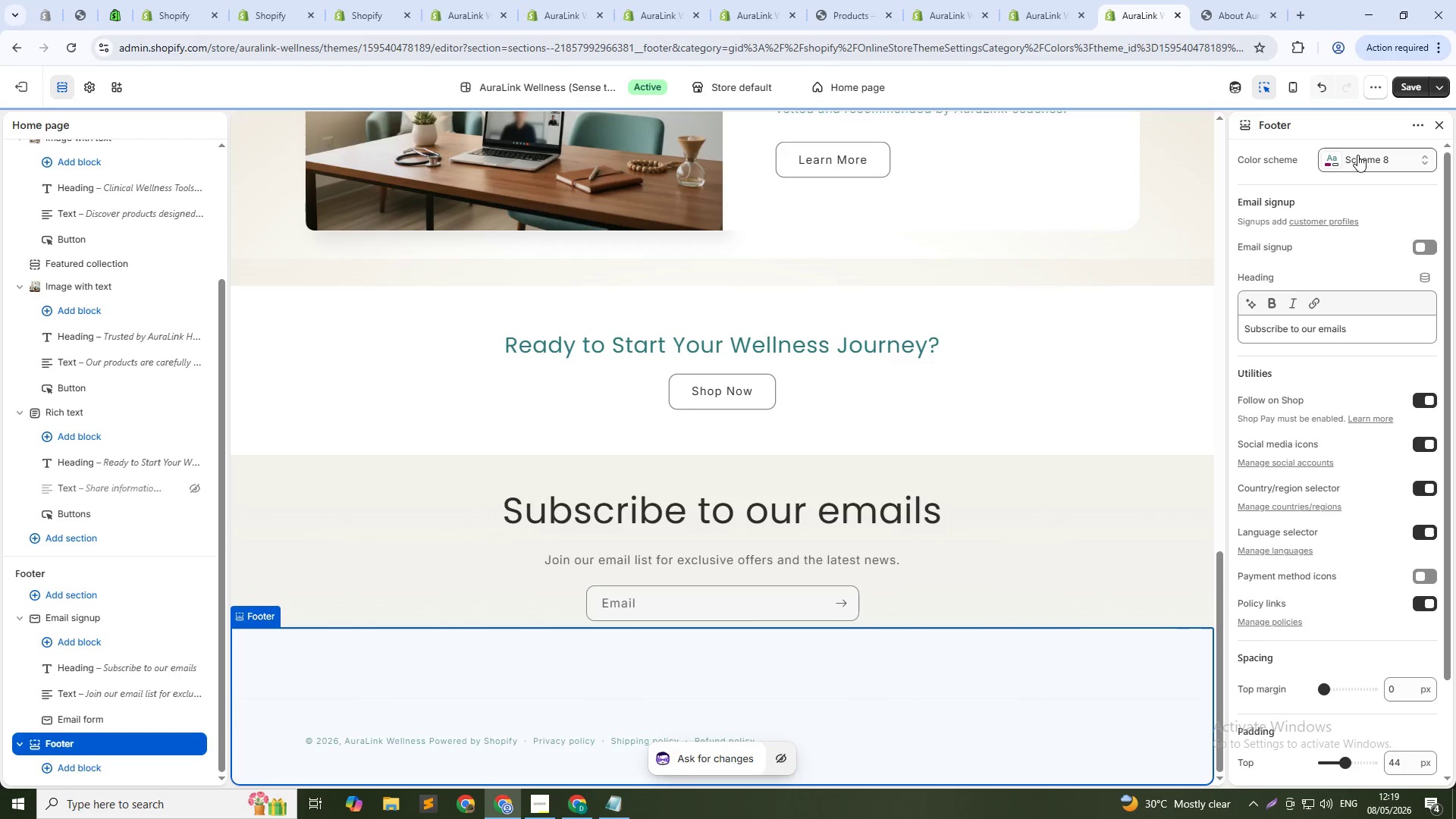 
left_click([1357, 155])
 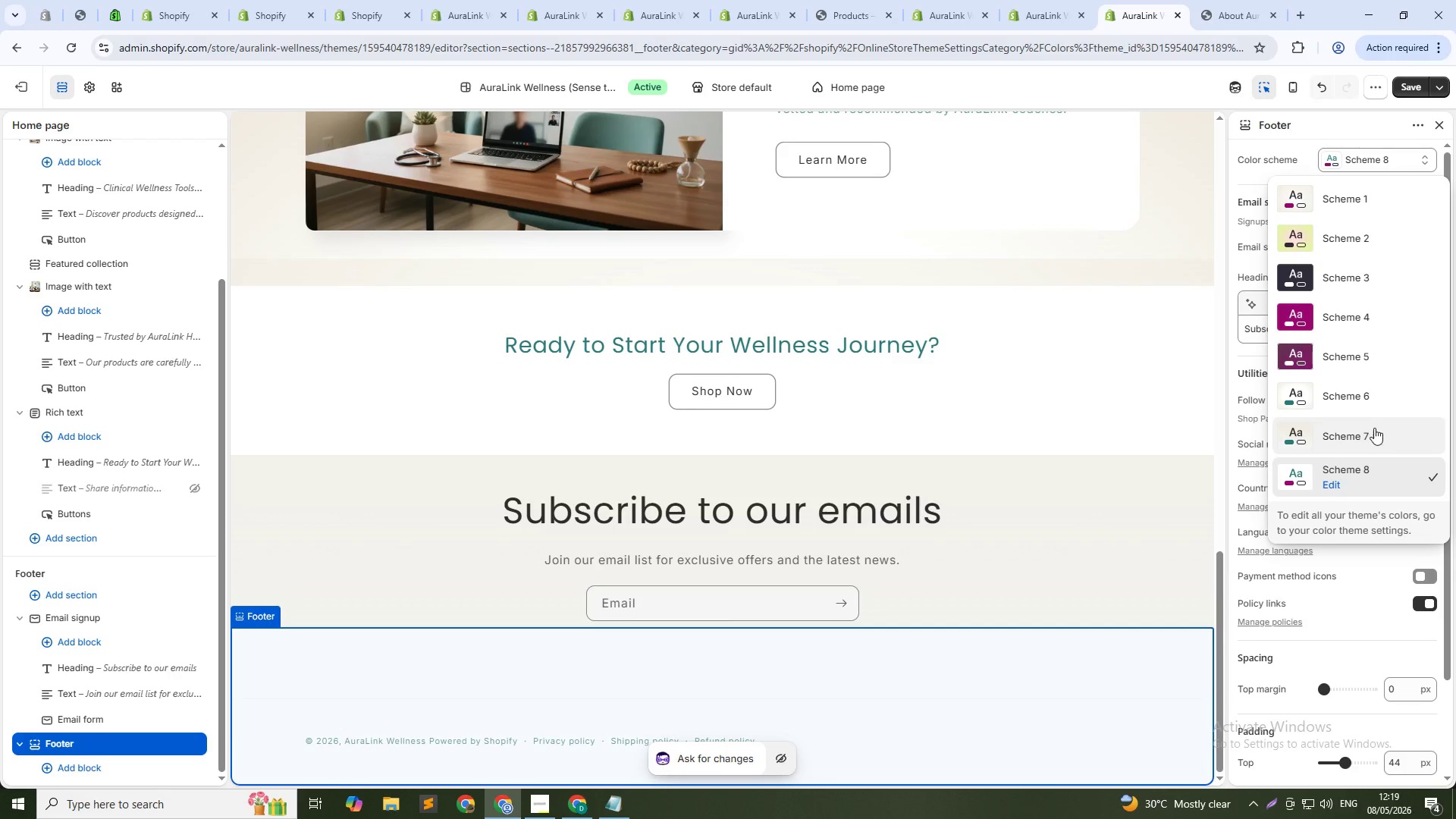 
left_click([1366, 431])
 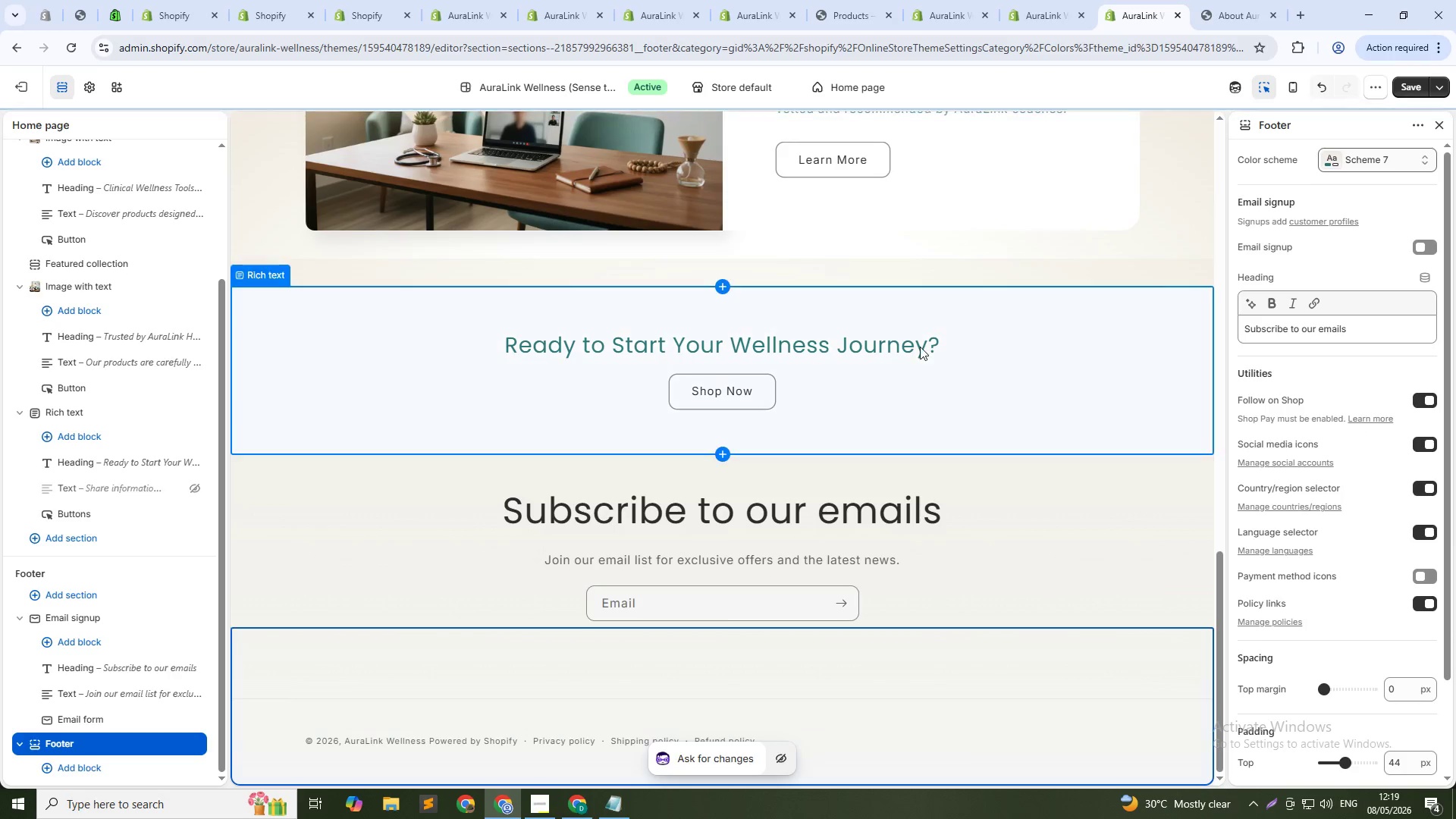 
scroll: coordinate [920, 347], scroll_direction: down, amount: 5.0
 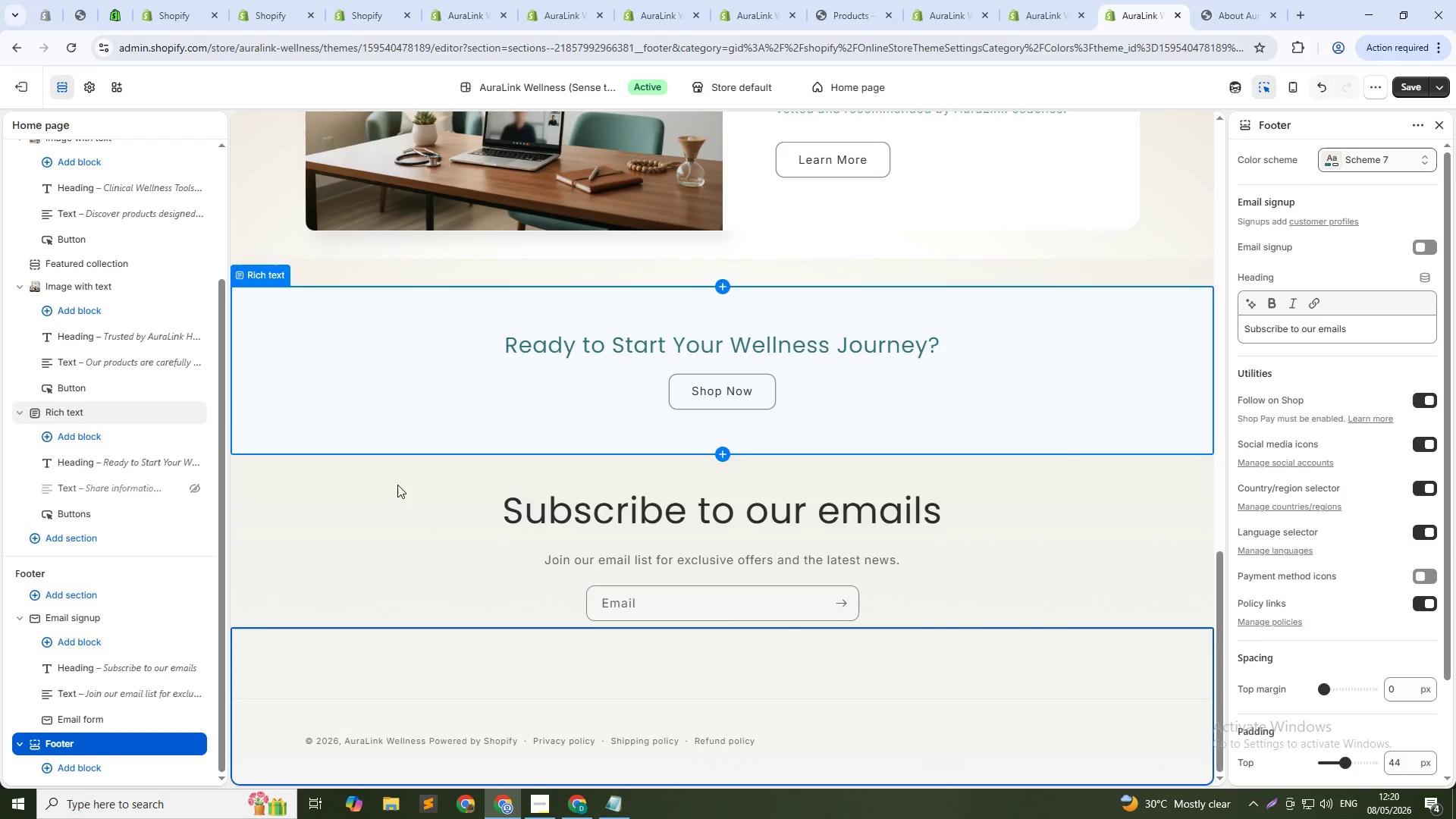 
left_click([397, 492])
 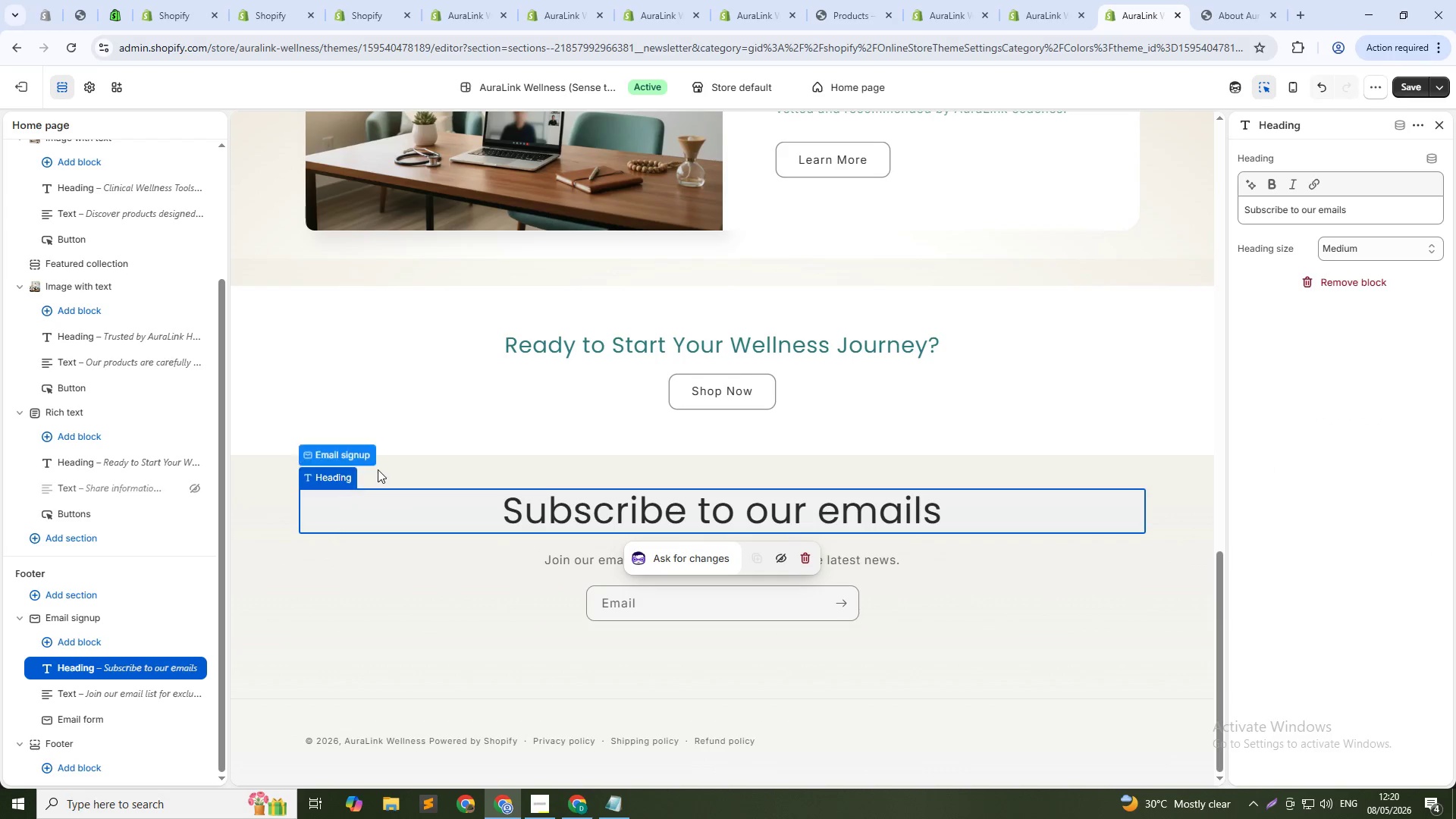 
left_click([388, 466])
 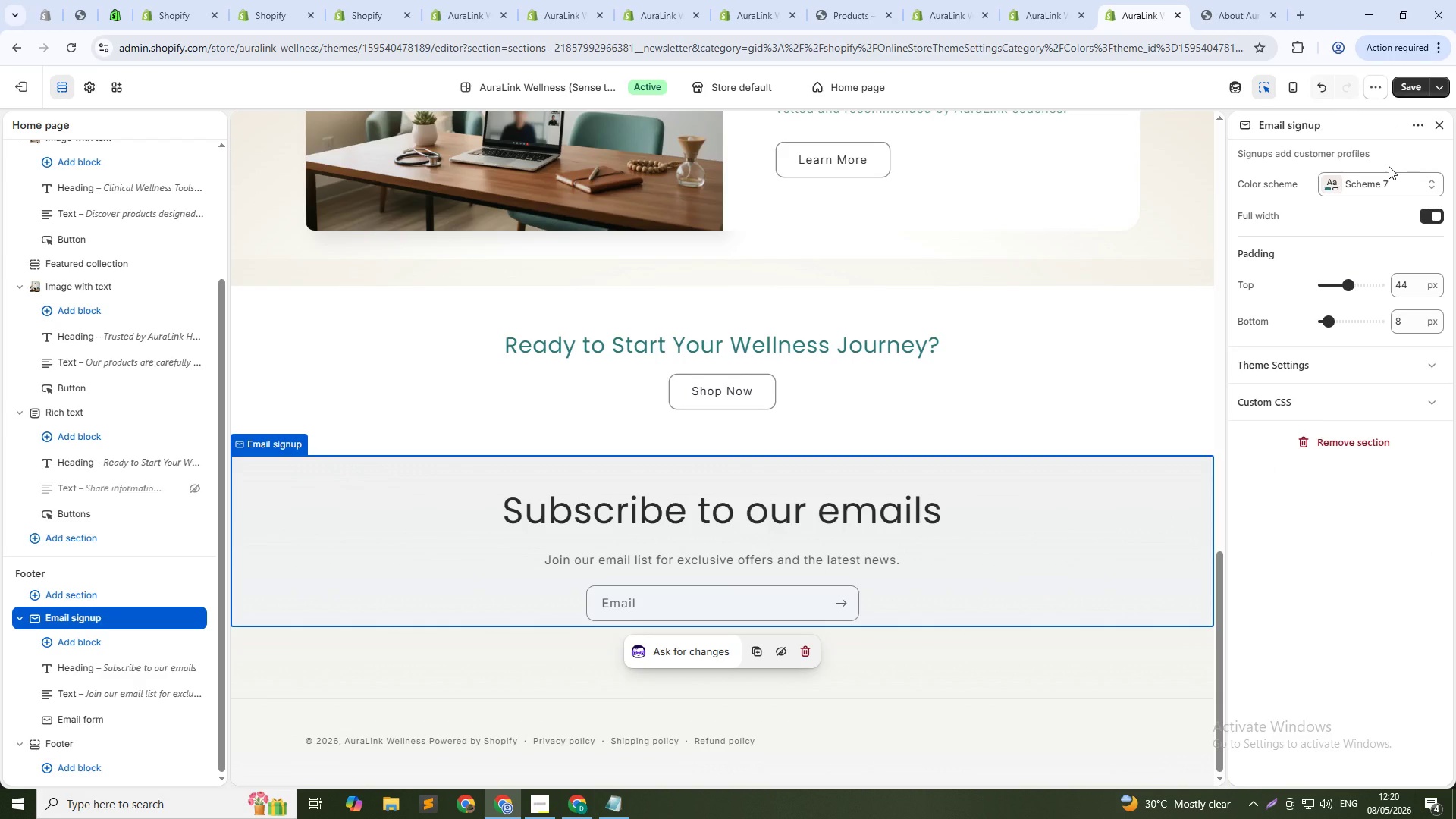 
left_click([1367, 190])
 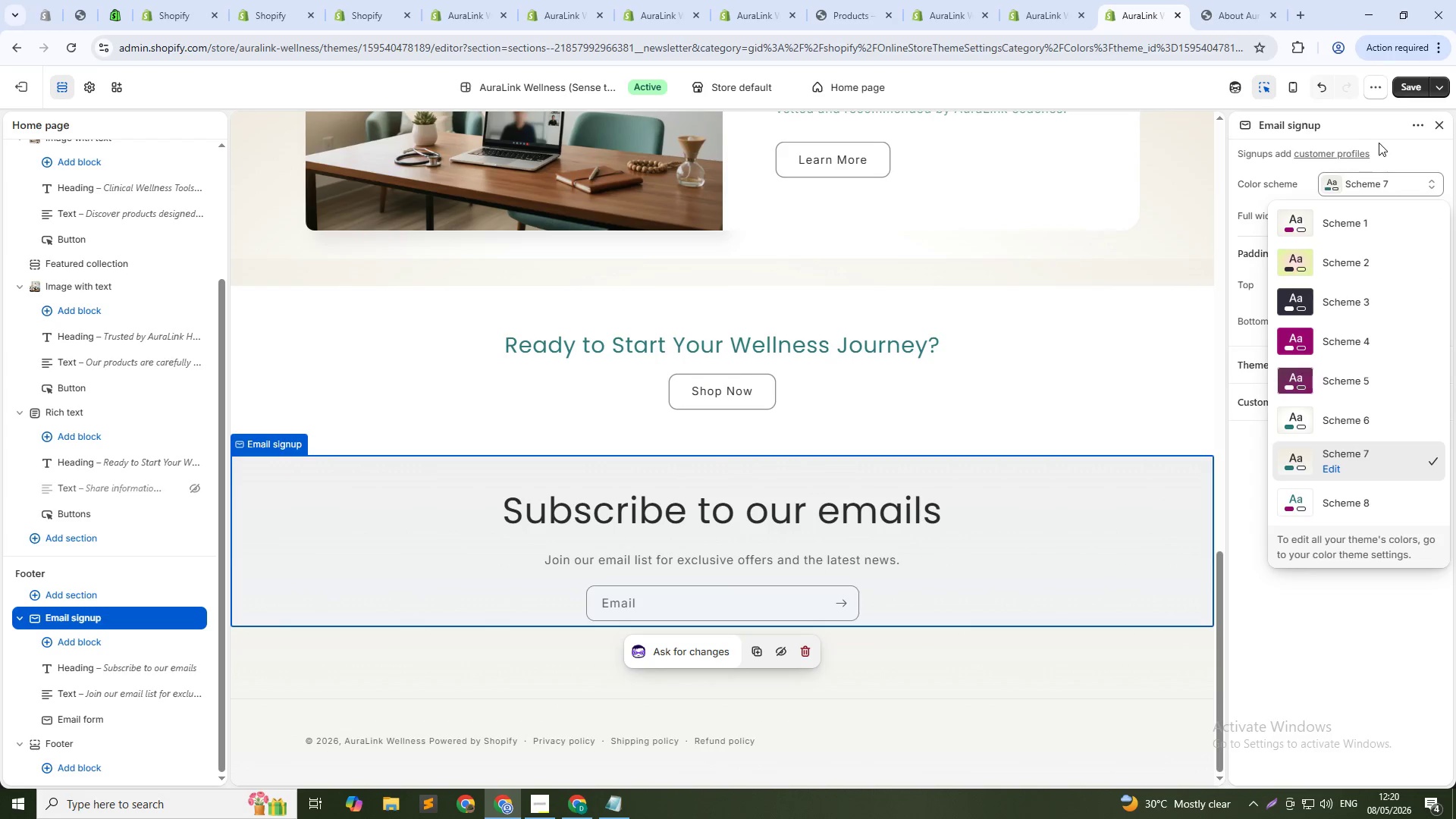 
left_click([1398, 146])
 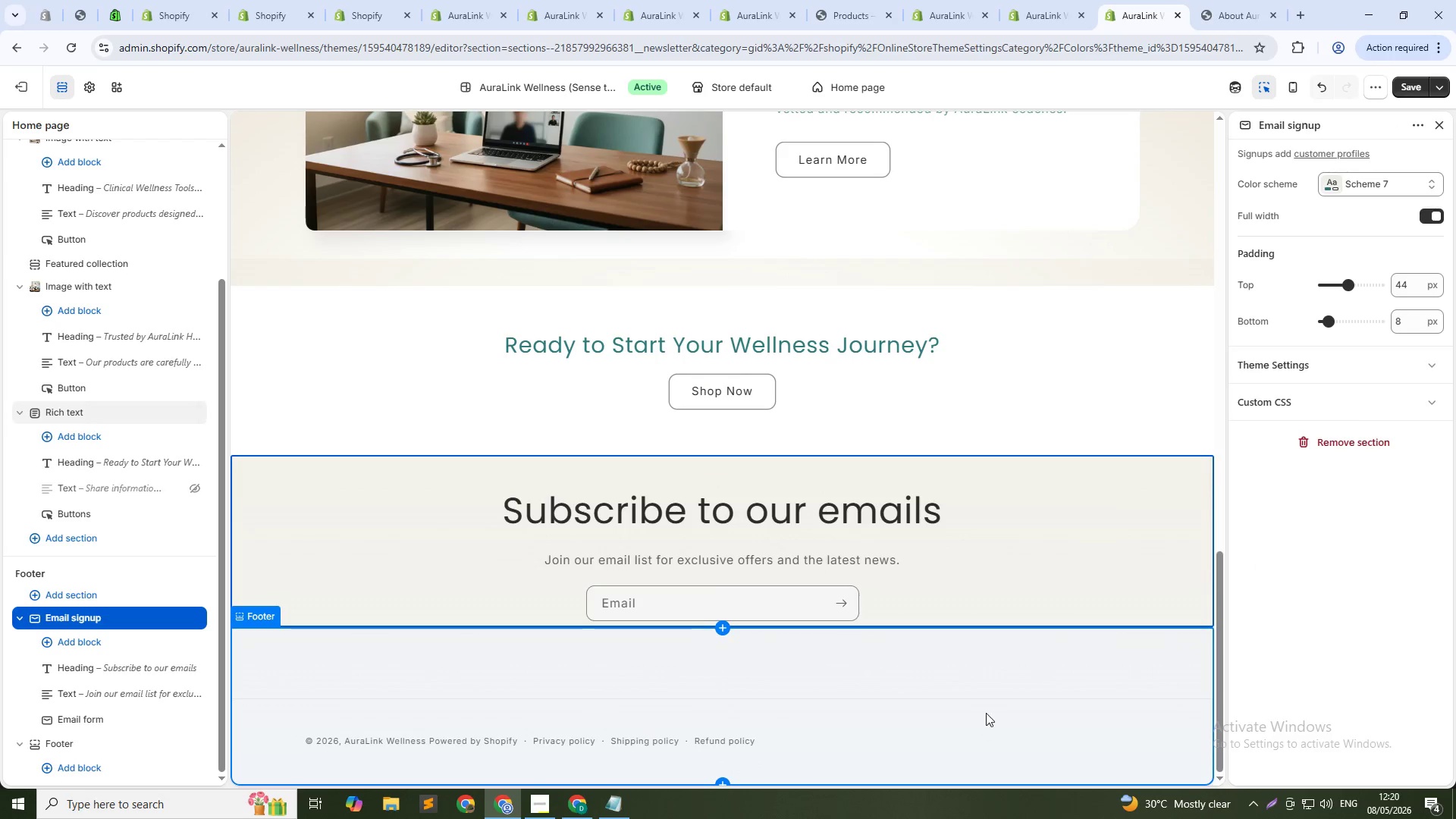 
left_click([985, 701])
 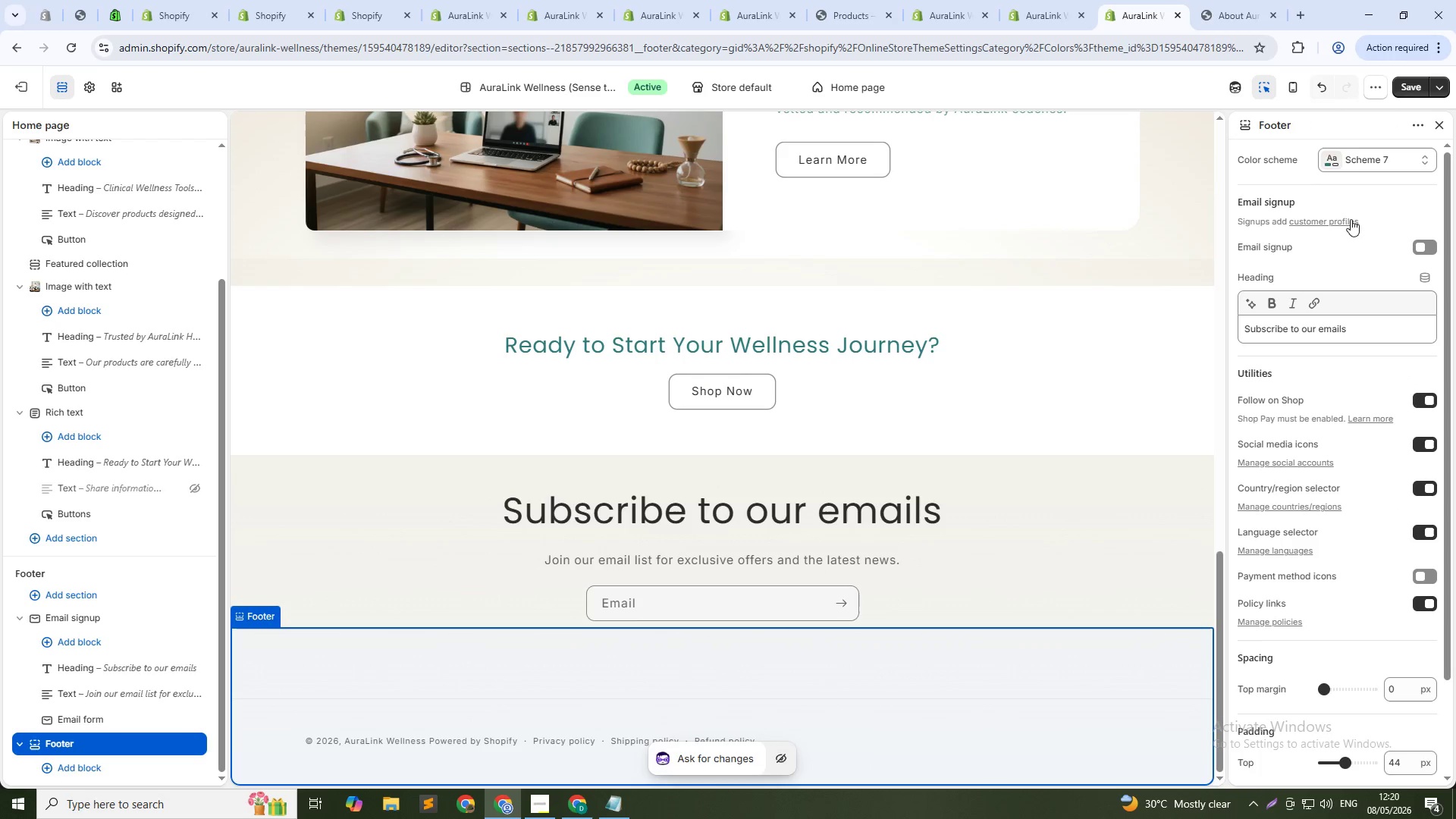 
left_click([1351, 150])
 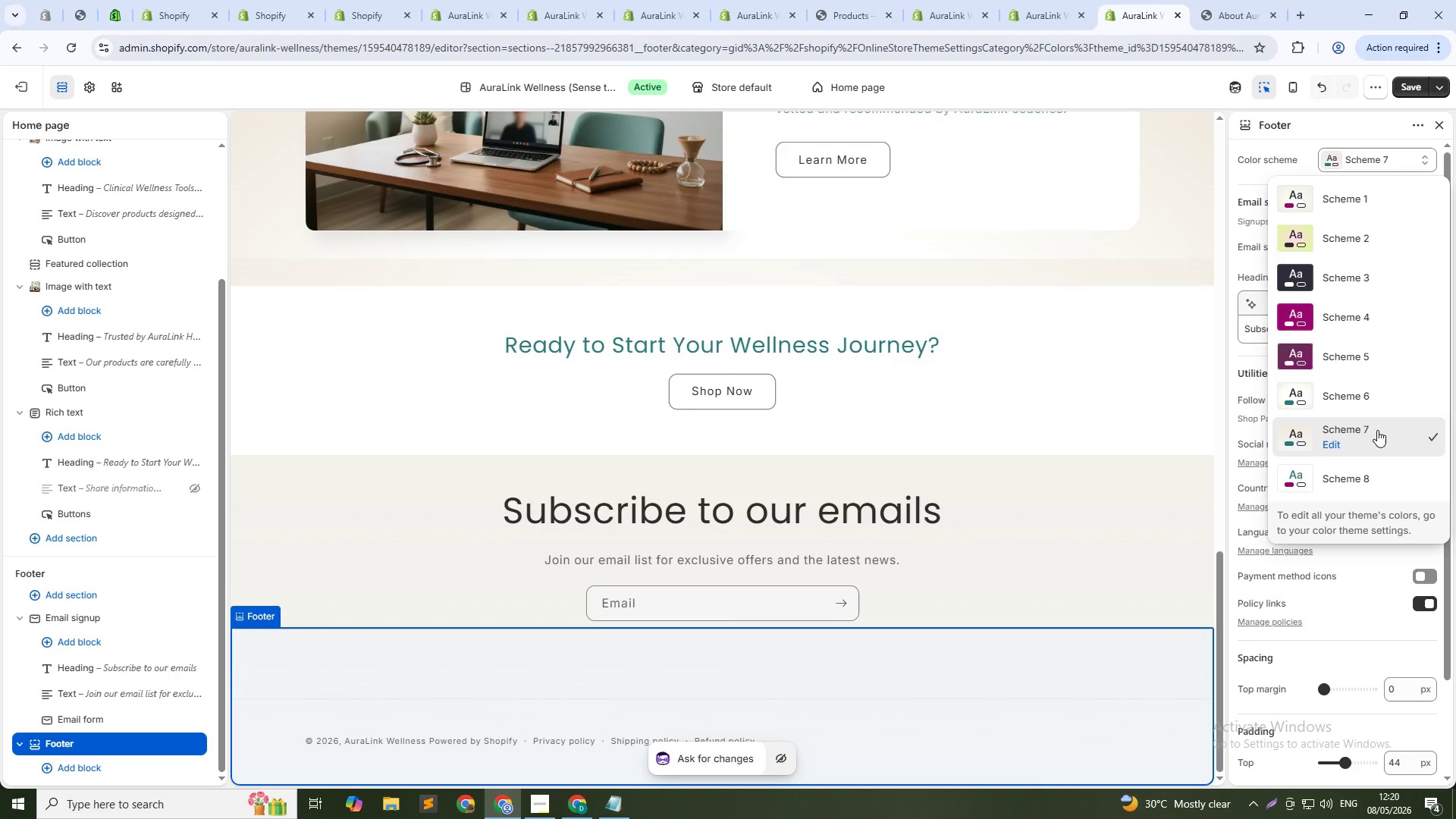 
left_click([1374, 430])
 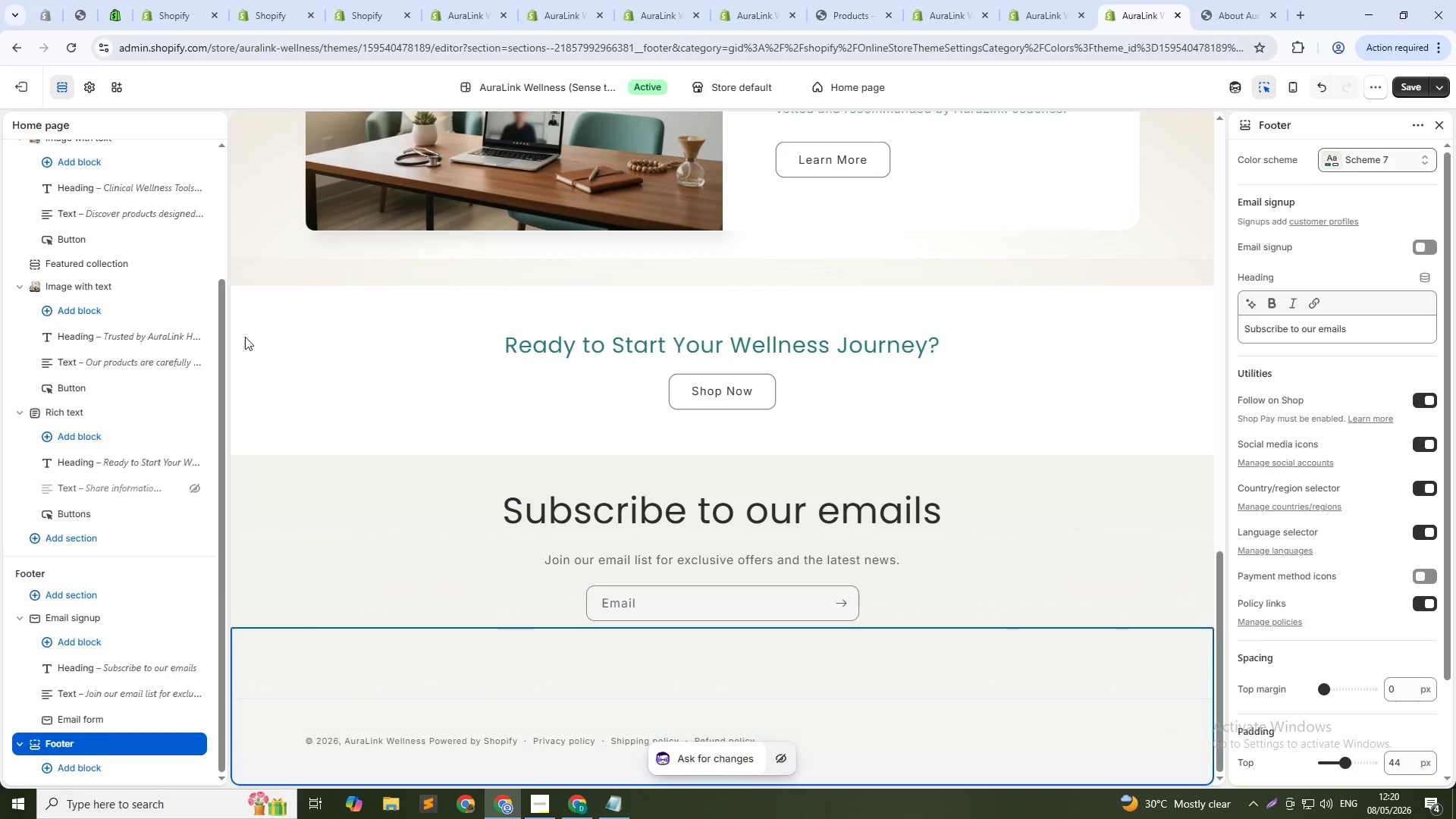 
left_click([89, 79])
 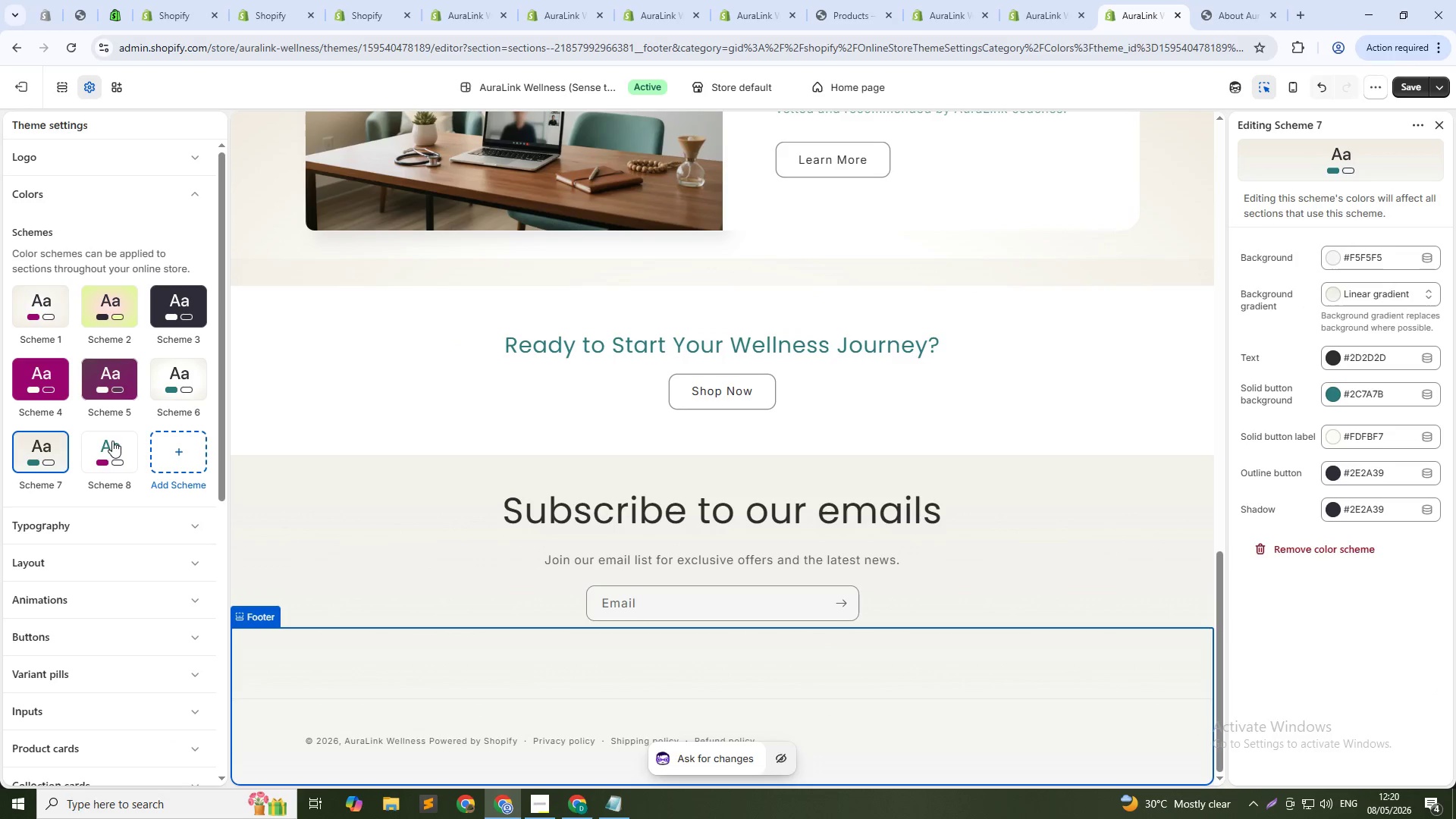 
left_click([41, 449])
 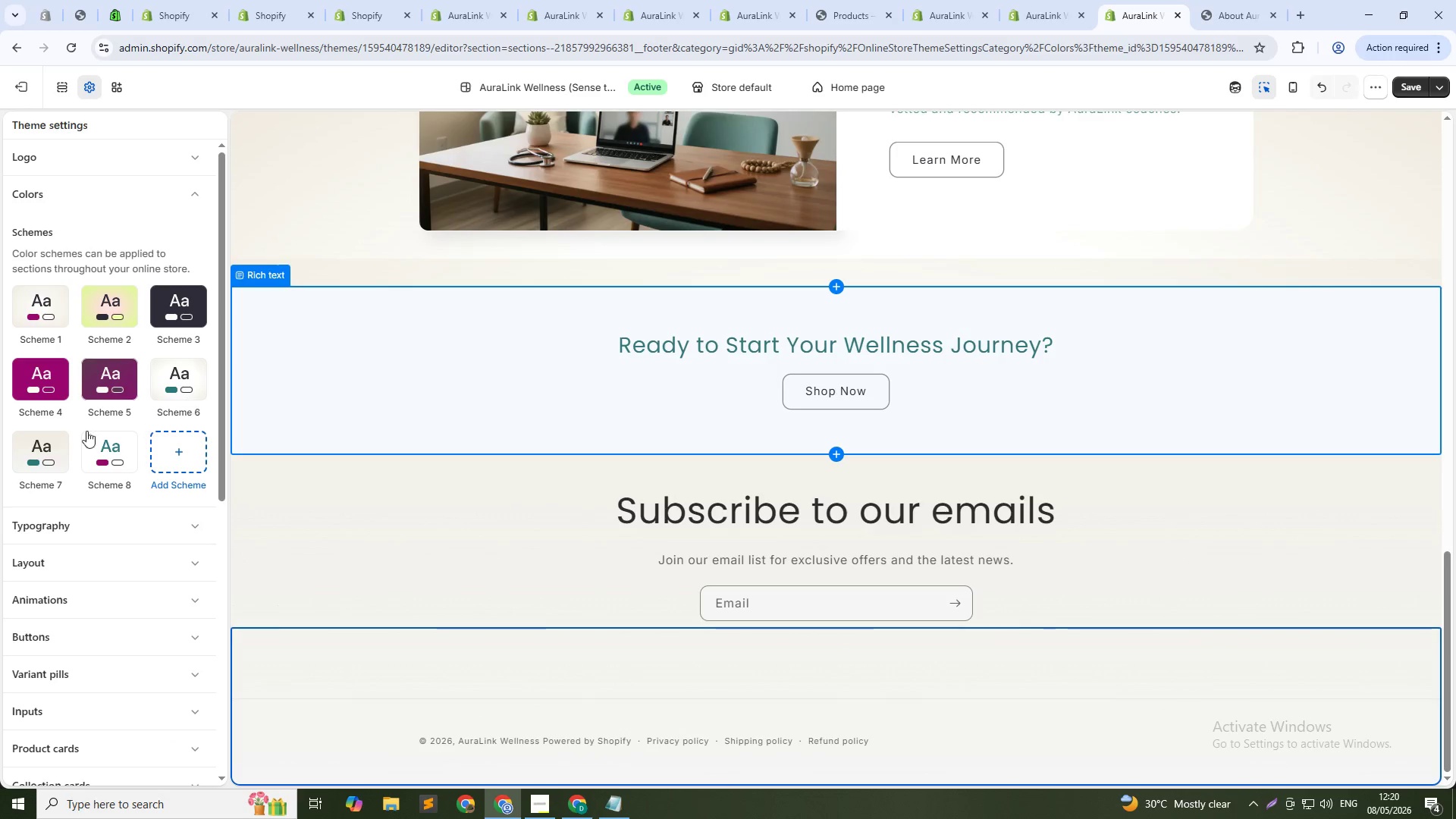 
left_click([43, 436])
 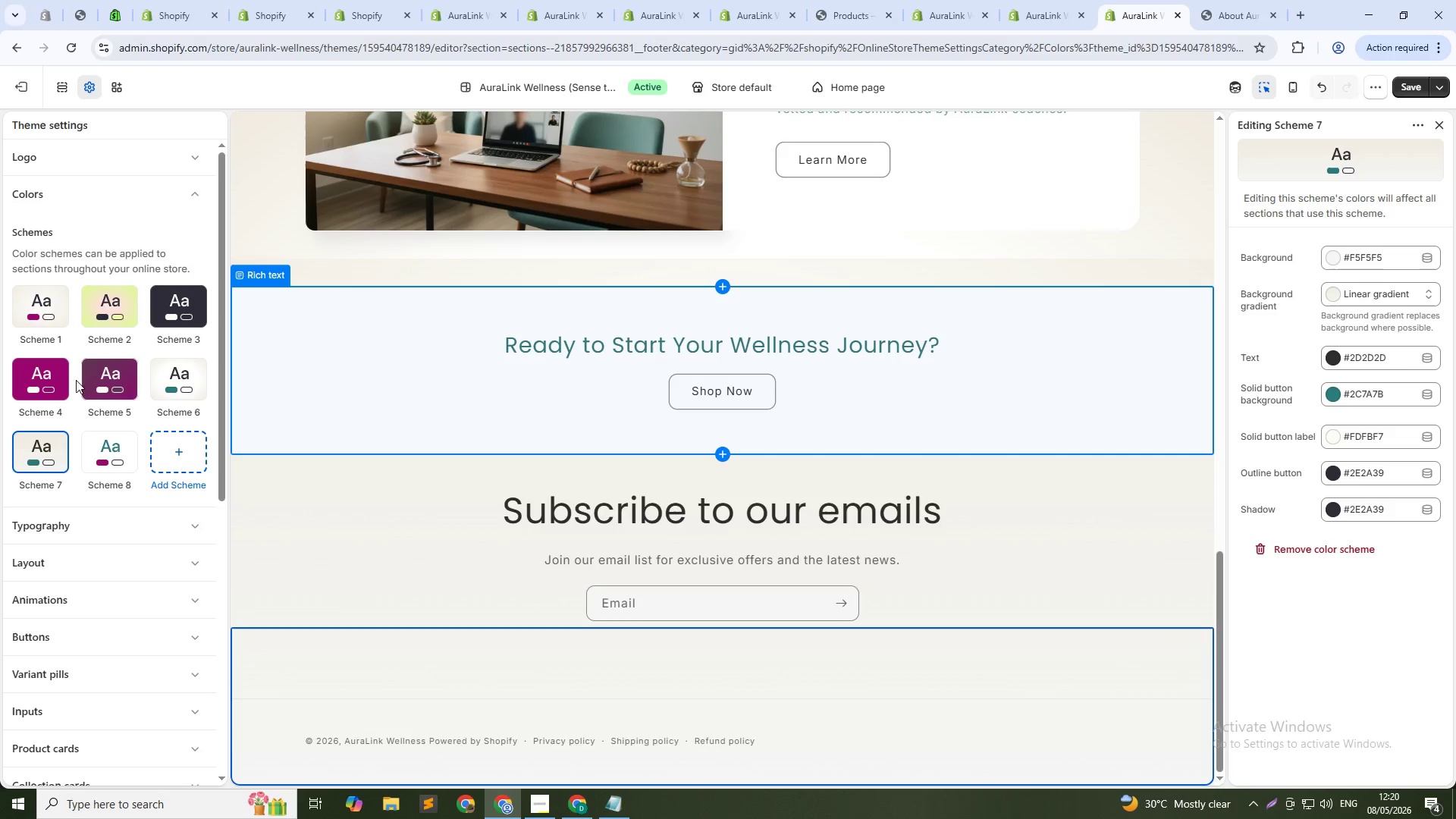 
wait(9.28)
 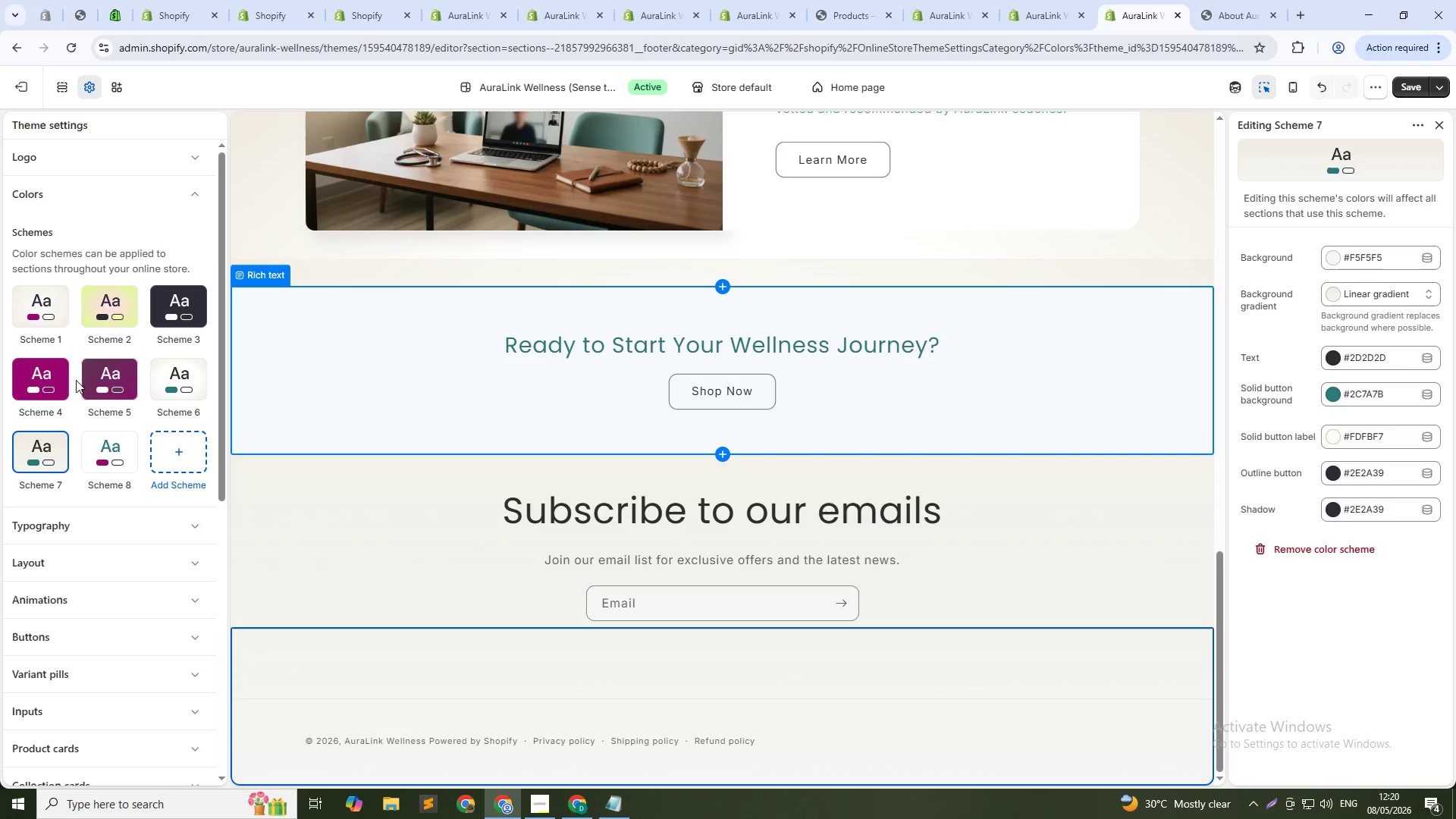 
left_click([460, 488])
 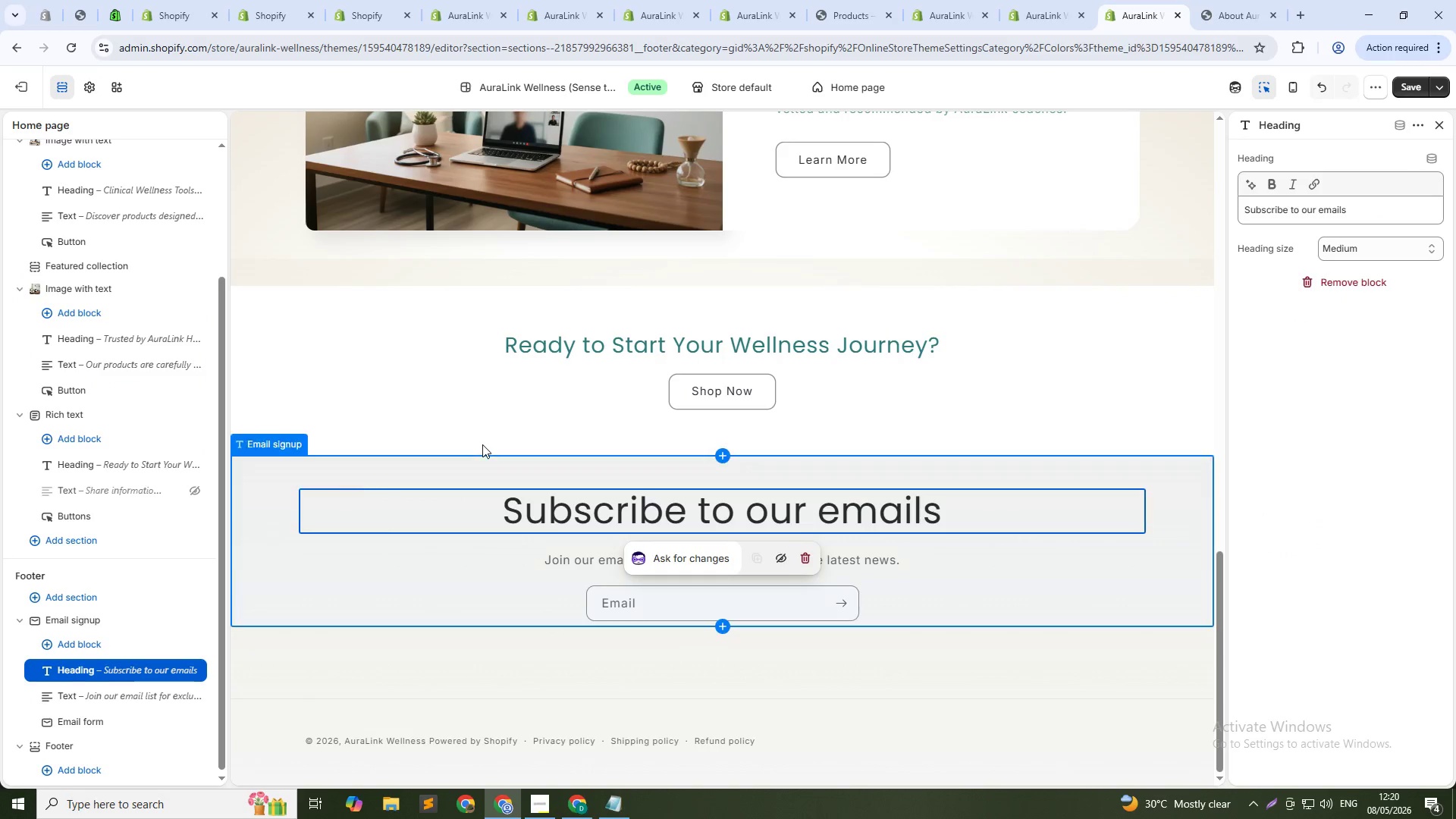 
scroll: coordinate [488, 444], scroll_direction: down, amount: 4.0
 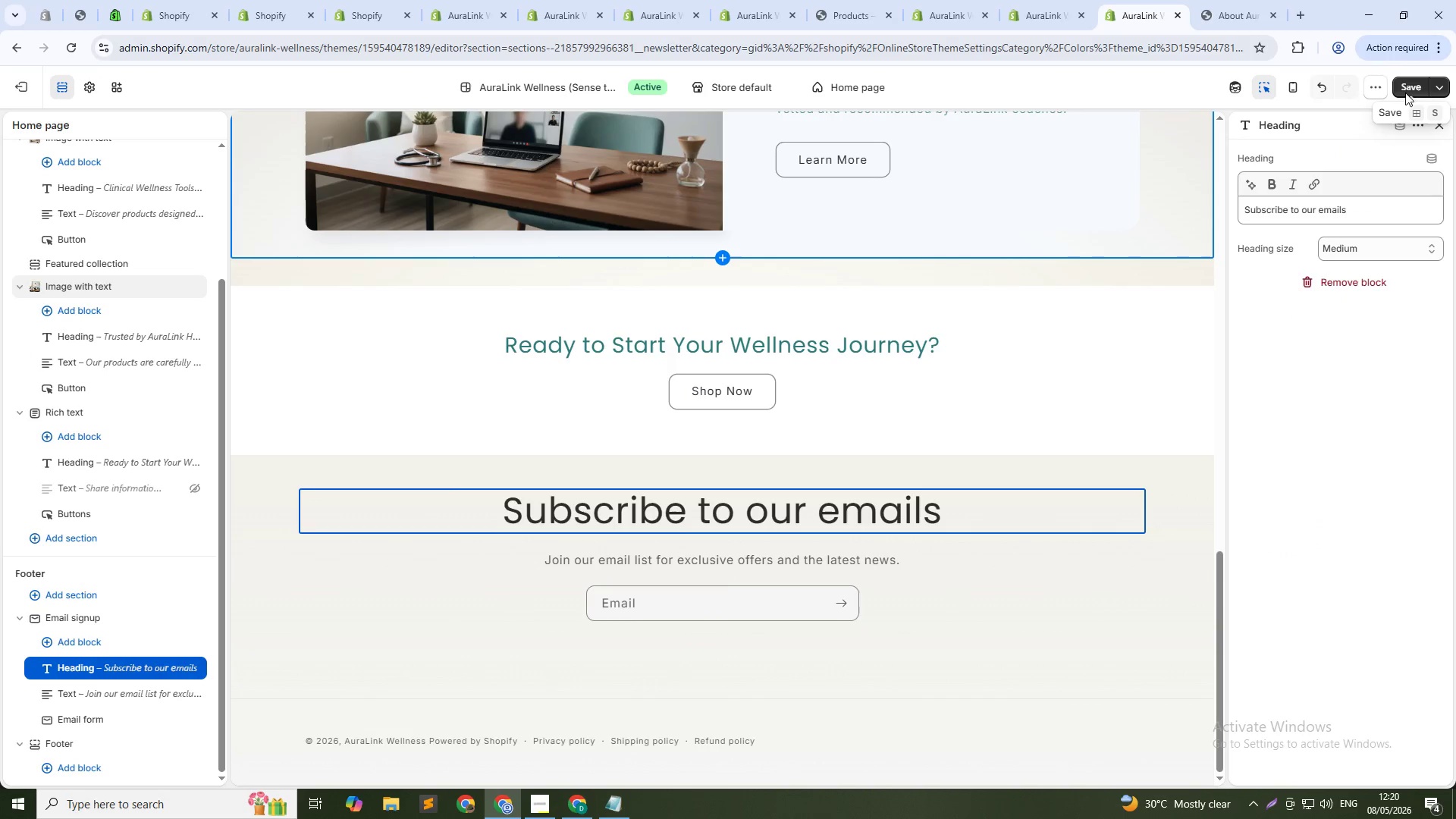 
left_click([1407, 87])
 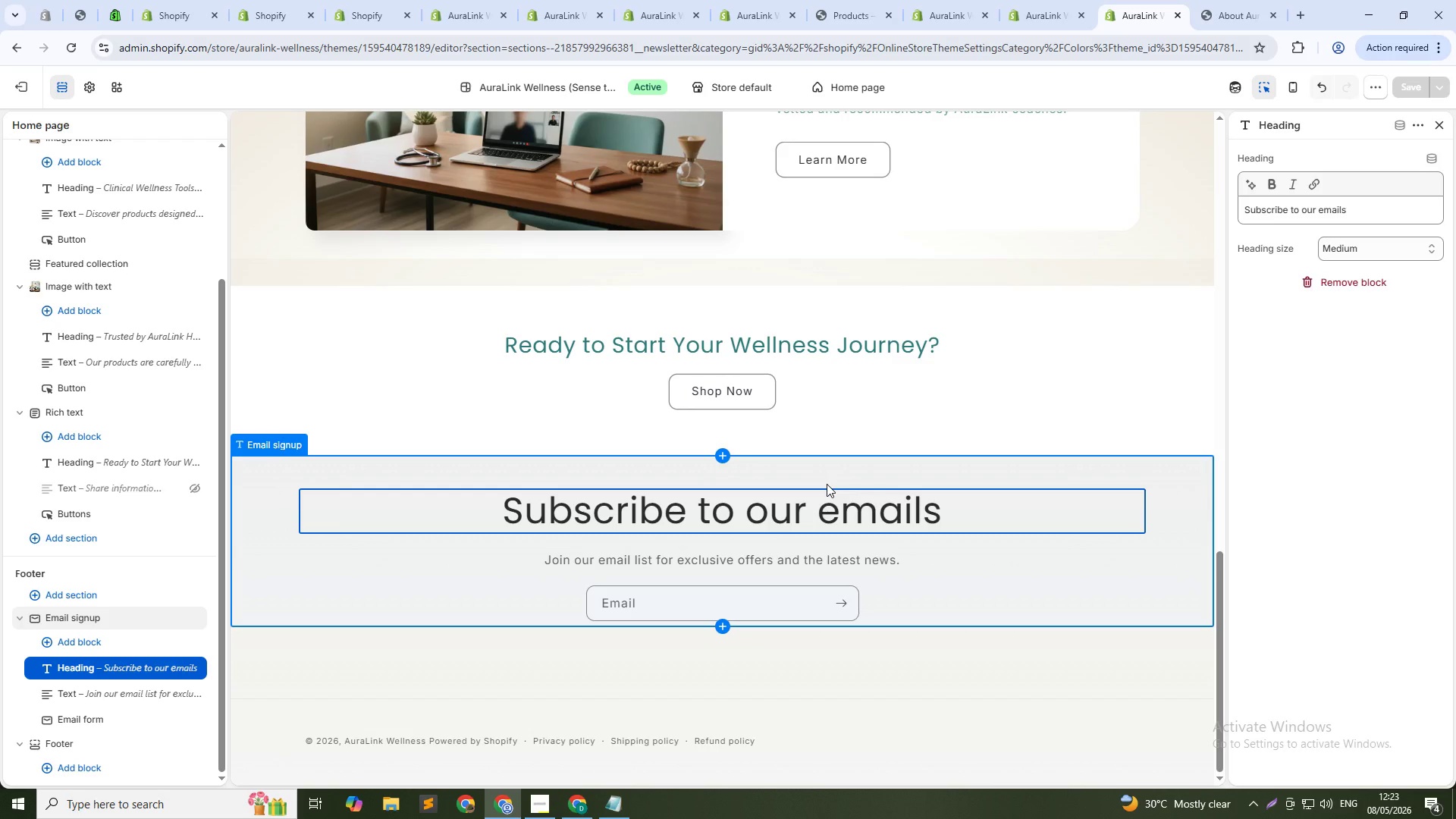 
wait(203.02)
 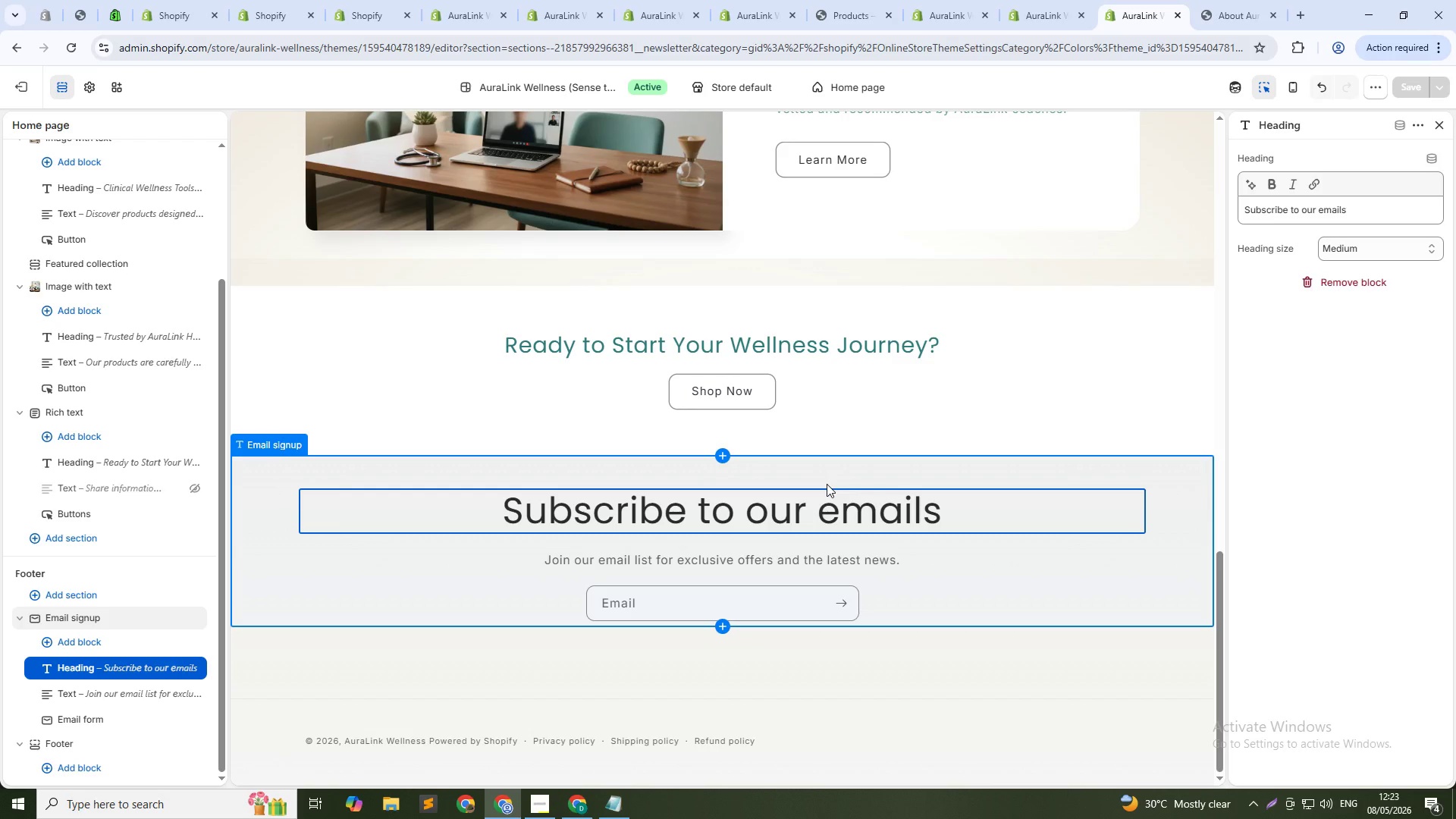 
scroll: coordinate [918, 99], scroll_direction: up, amount: 6.0
 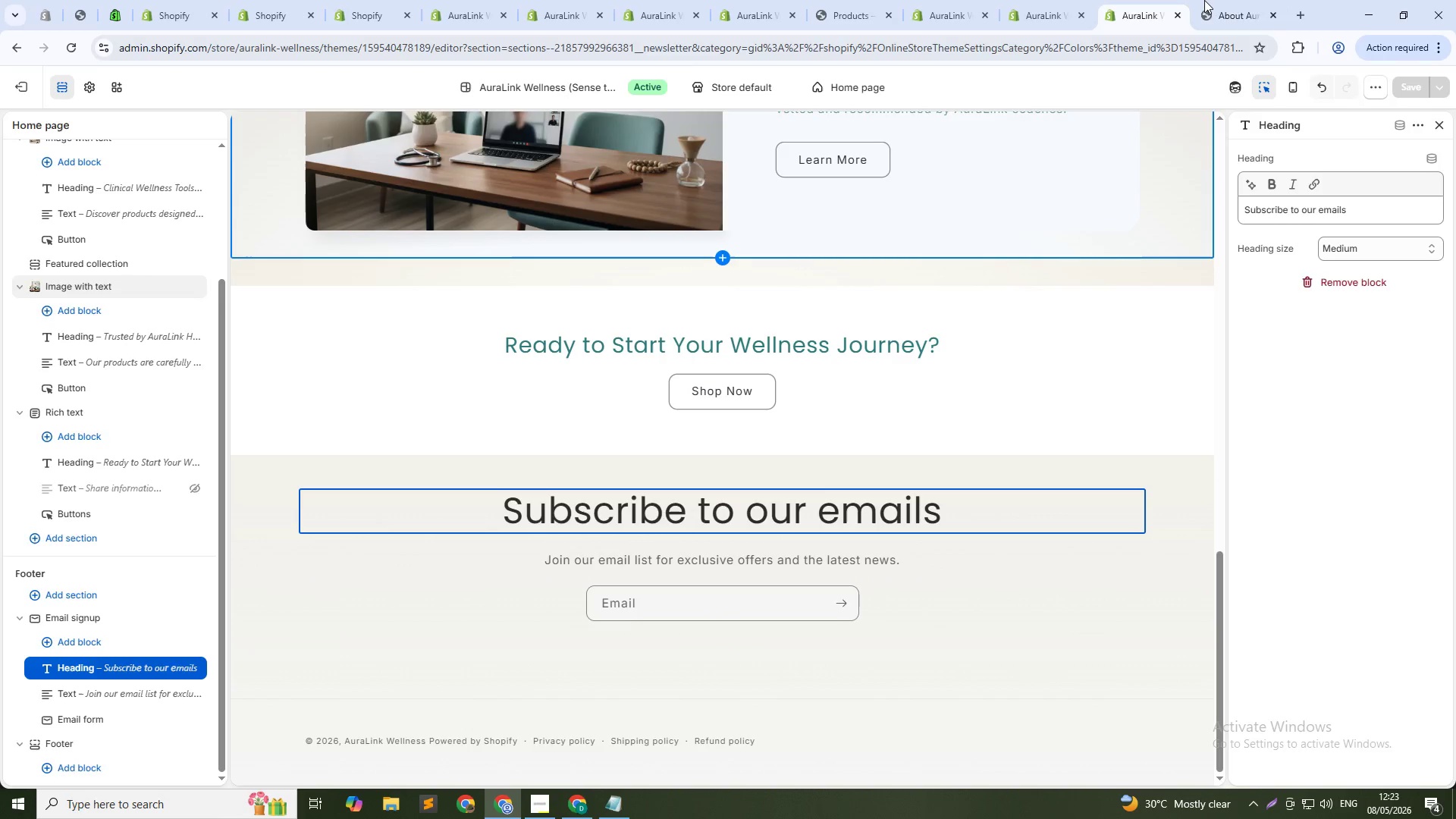 
left_click([1205, 0])
 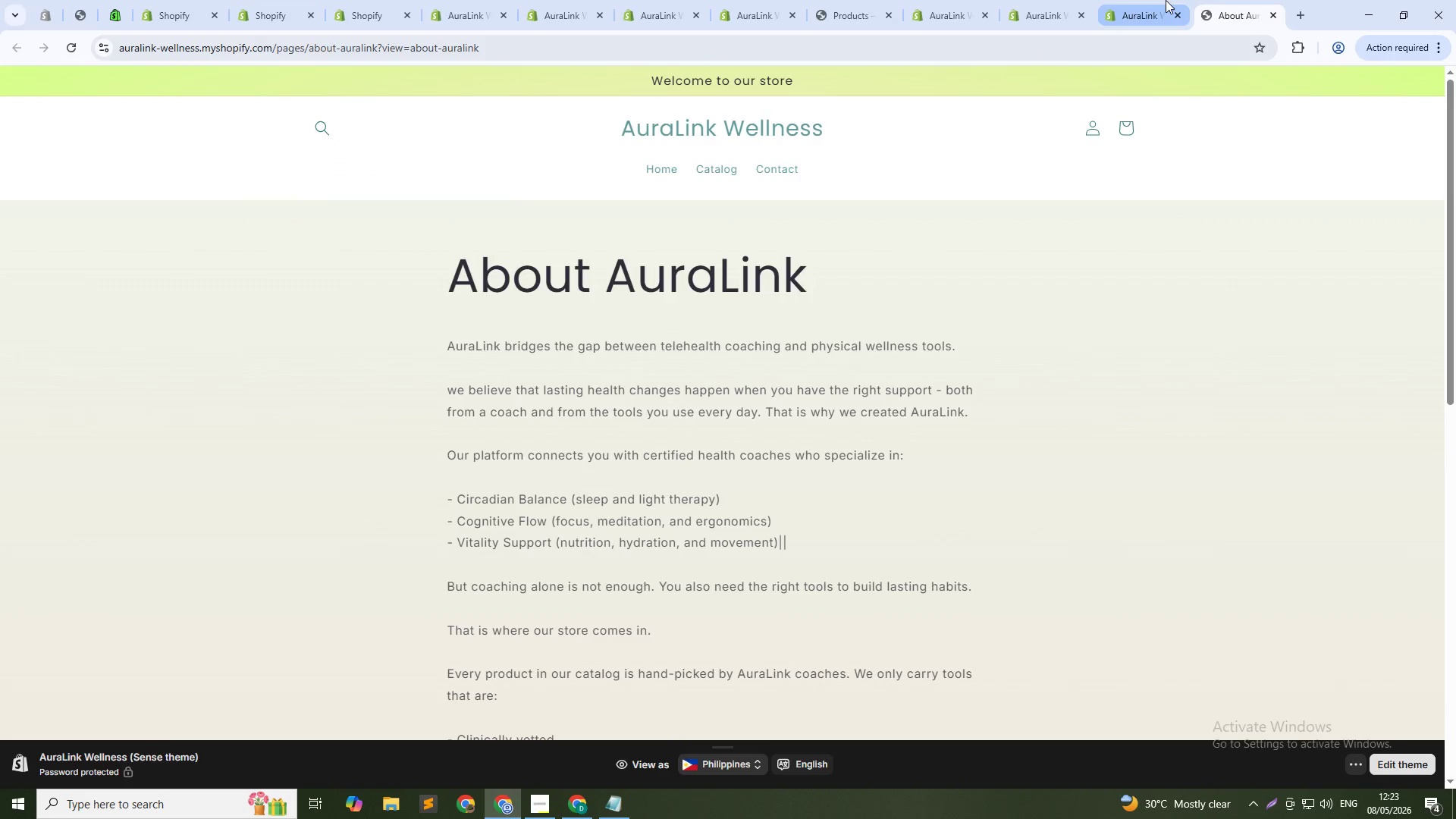 
left_click([1166, 0])
 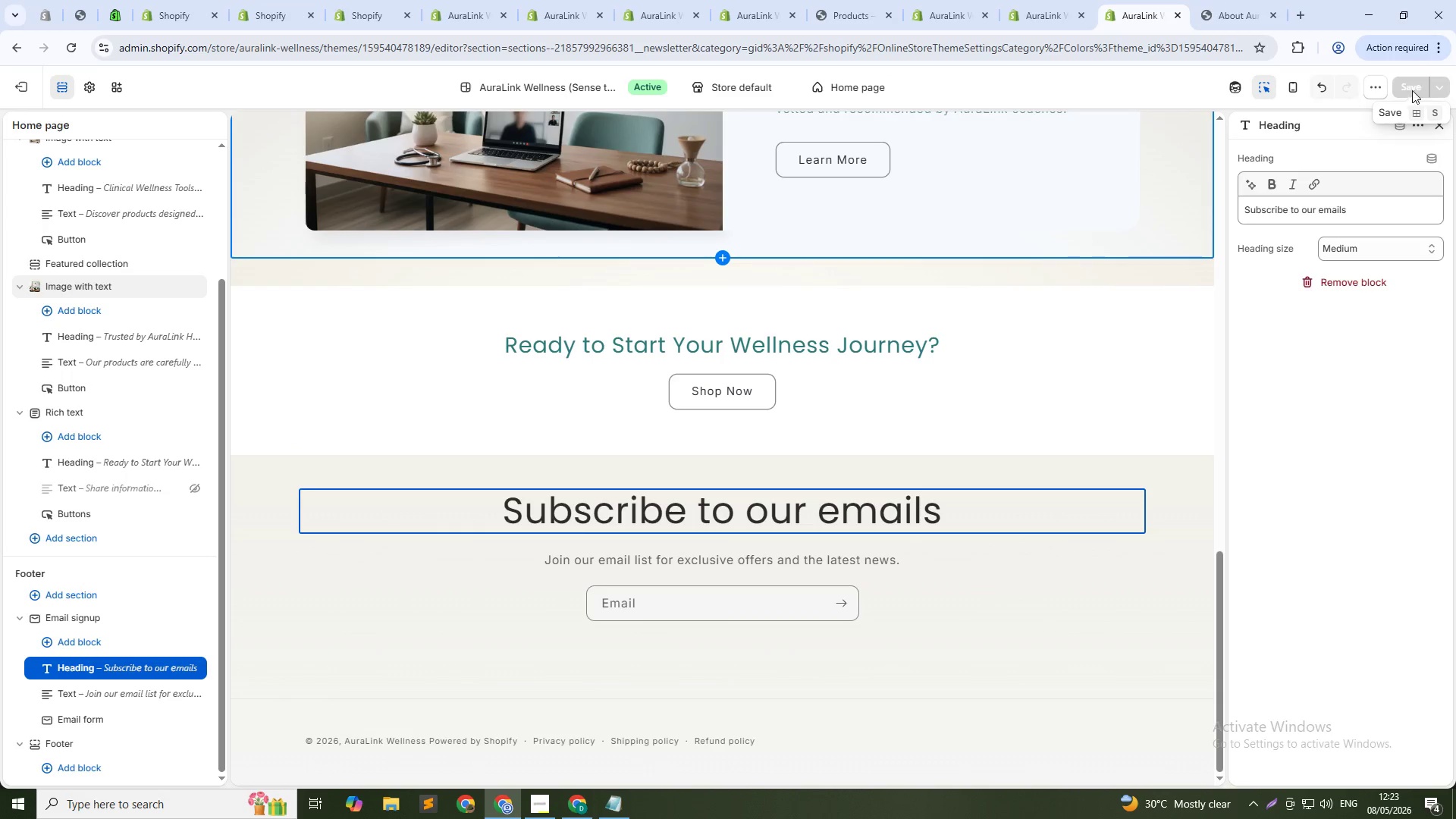 
left_click([1371, 79])
 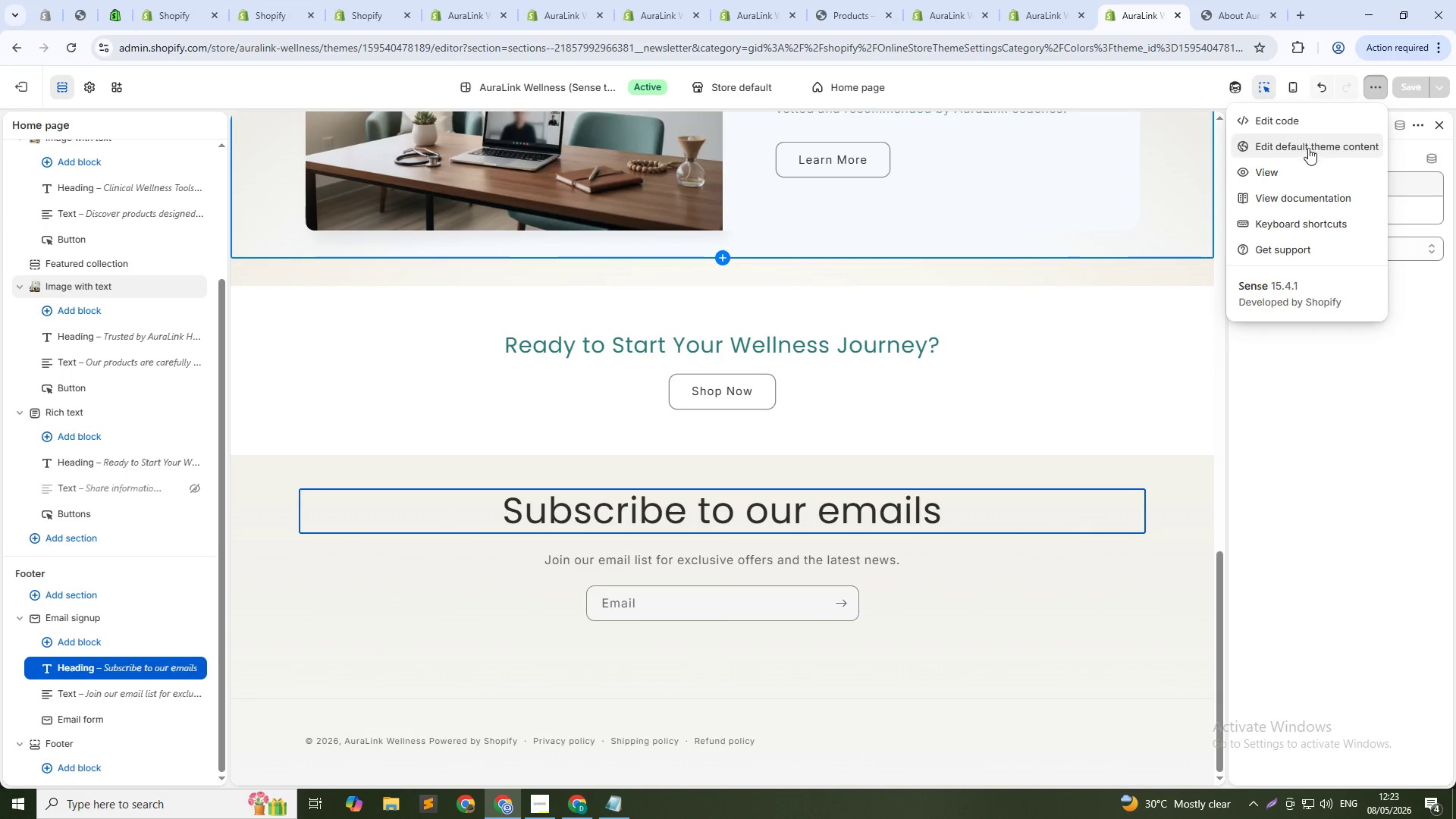 
left_click([1301, 173])
 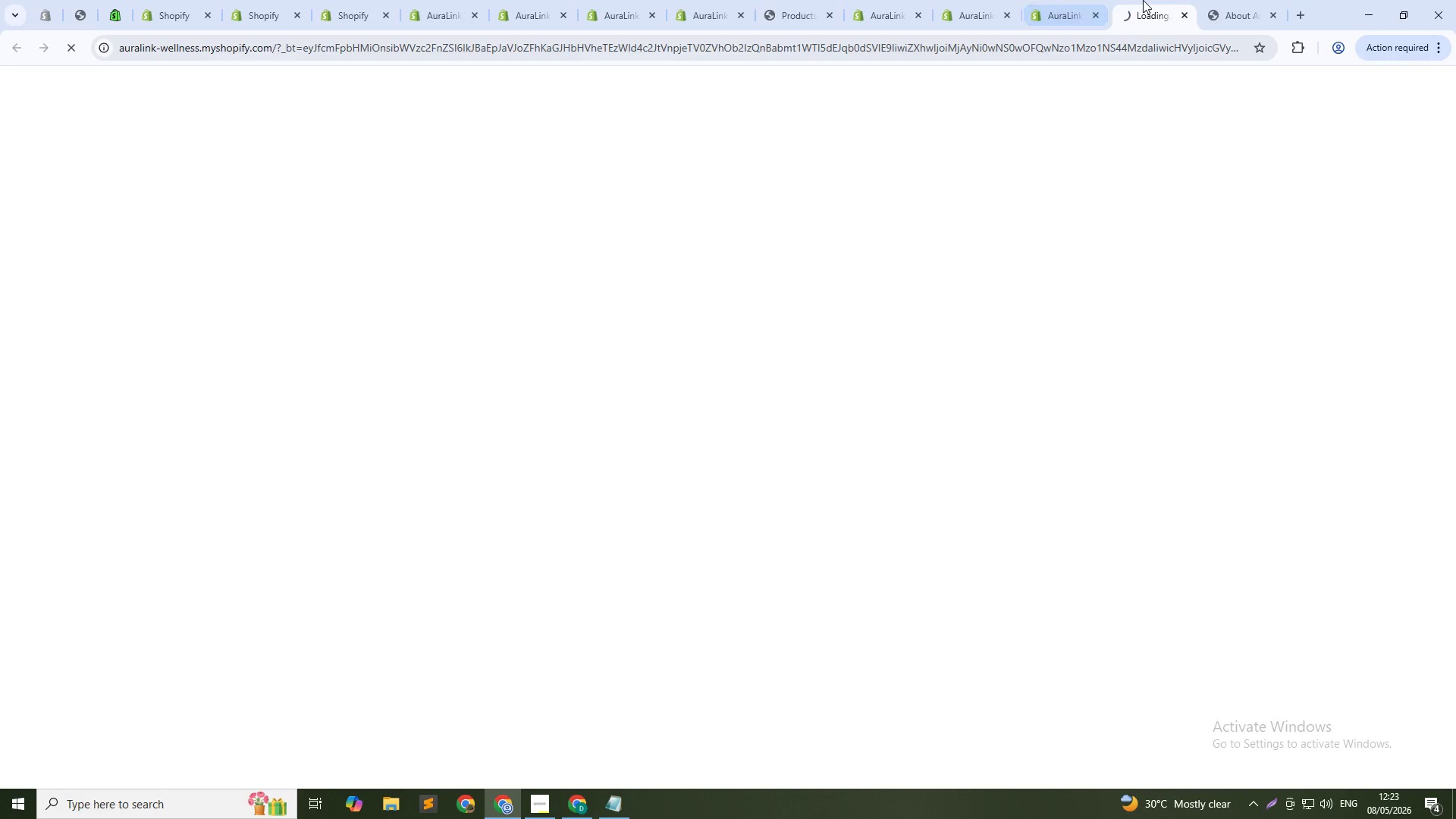 
left_click([1077, 0])
 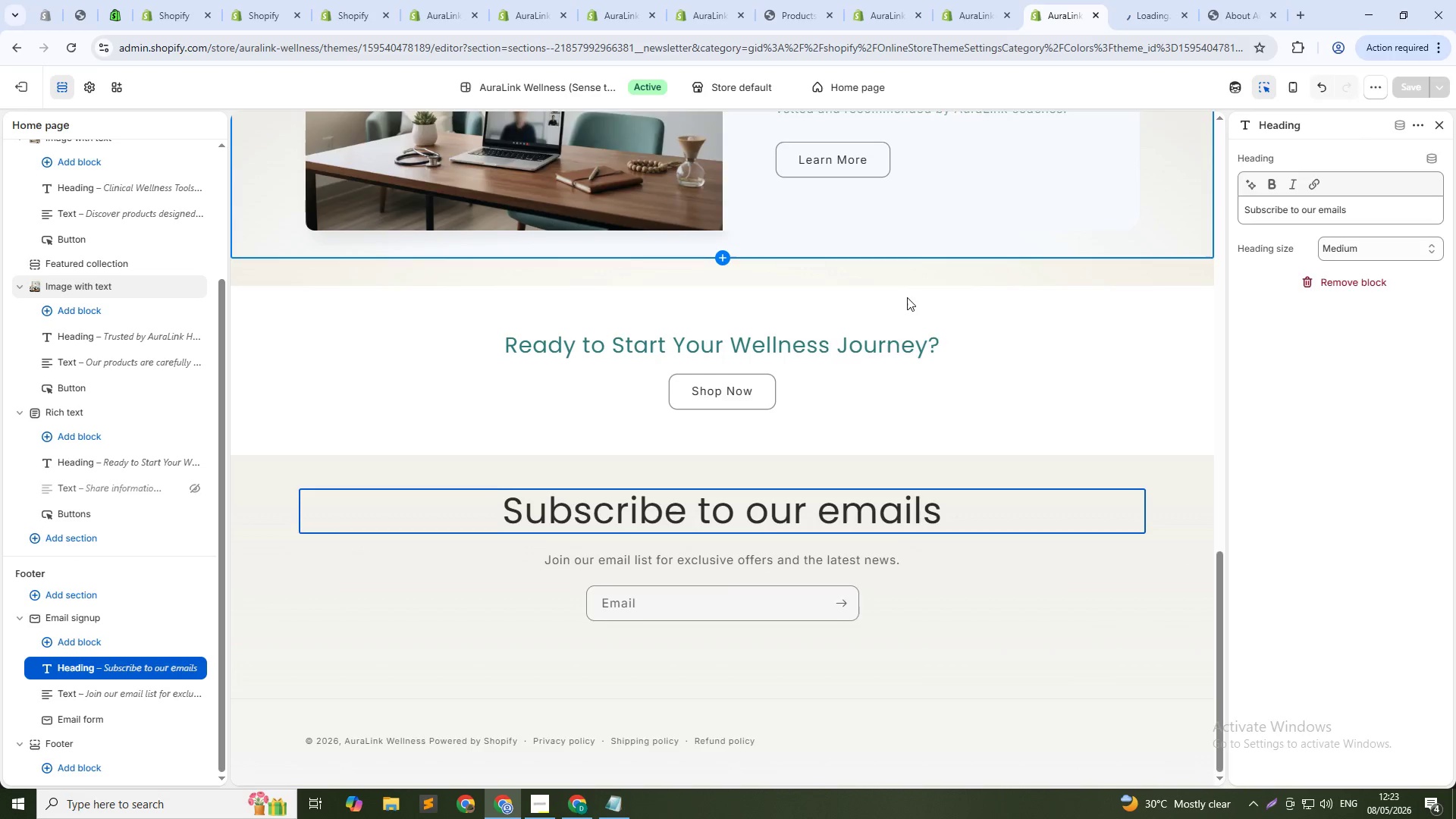 
scroll: coordinate [907, 297], scroll_direction: up, amount: 31.0
 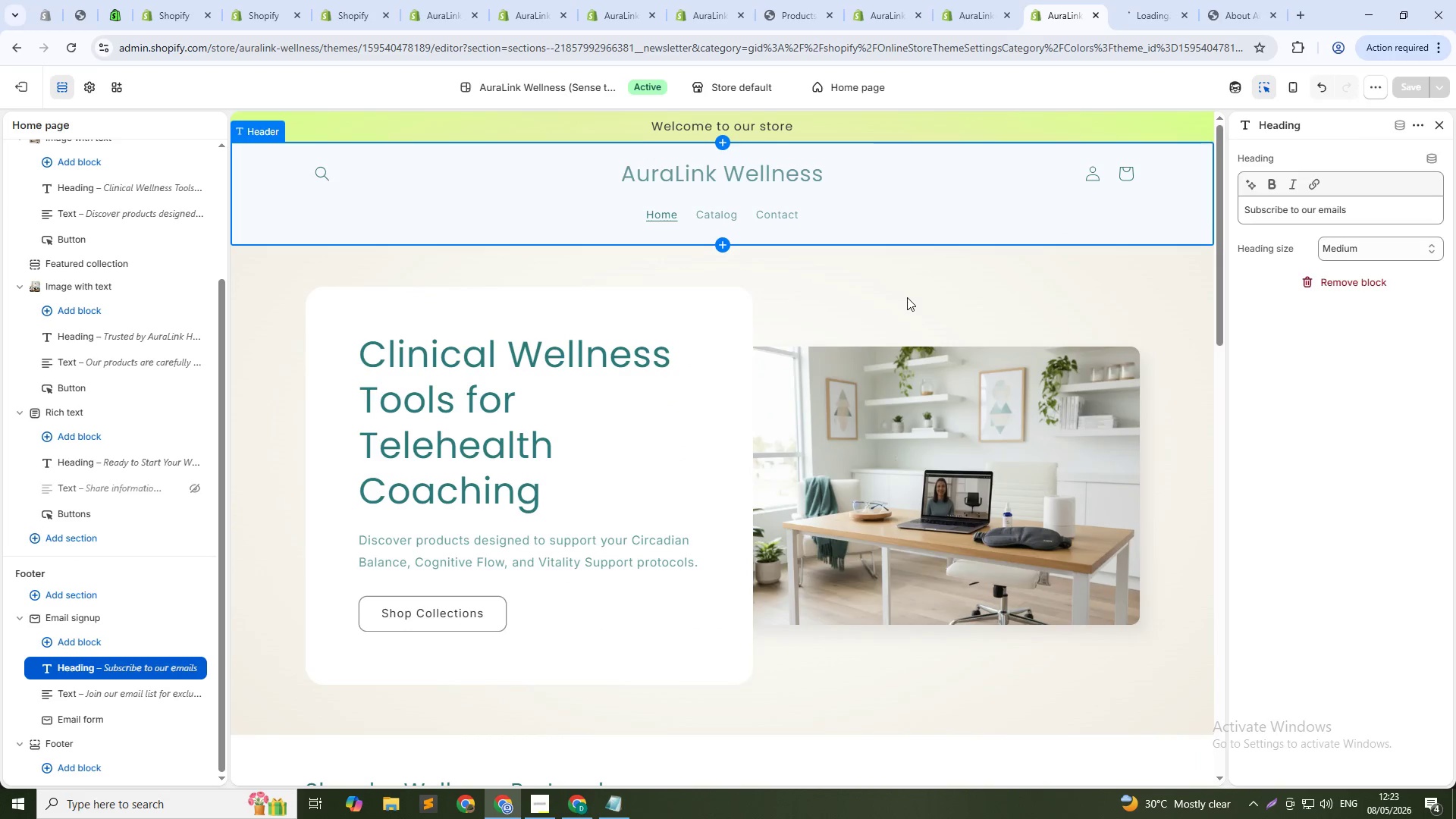 
scroll: coordinate [696, 338], scroll_direction: down, amount: 16.0
 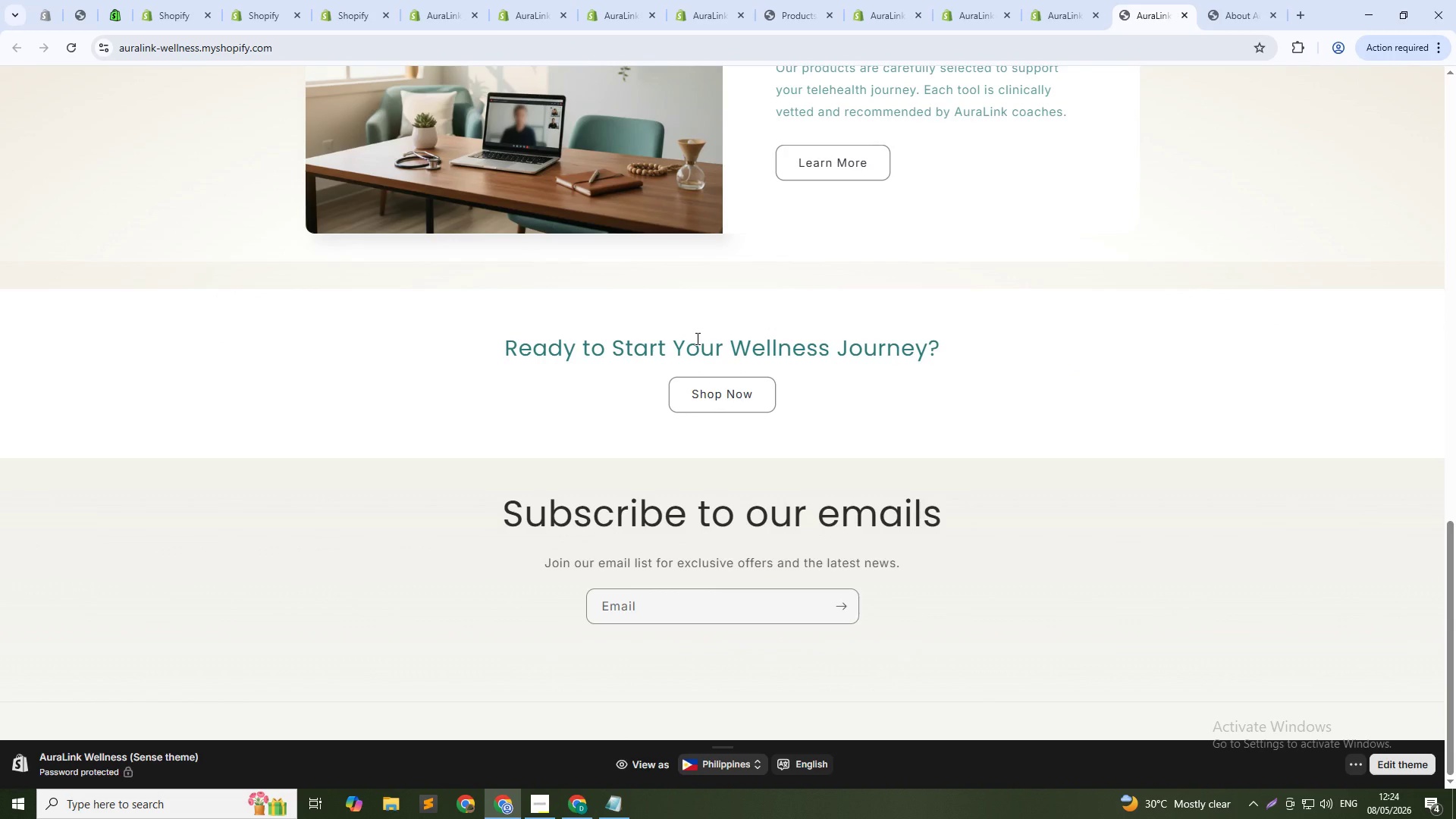 
scroll: coordinate [696, 338], scroll_direction: up, amount: 5.0
 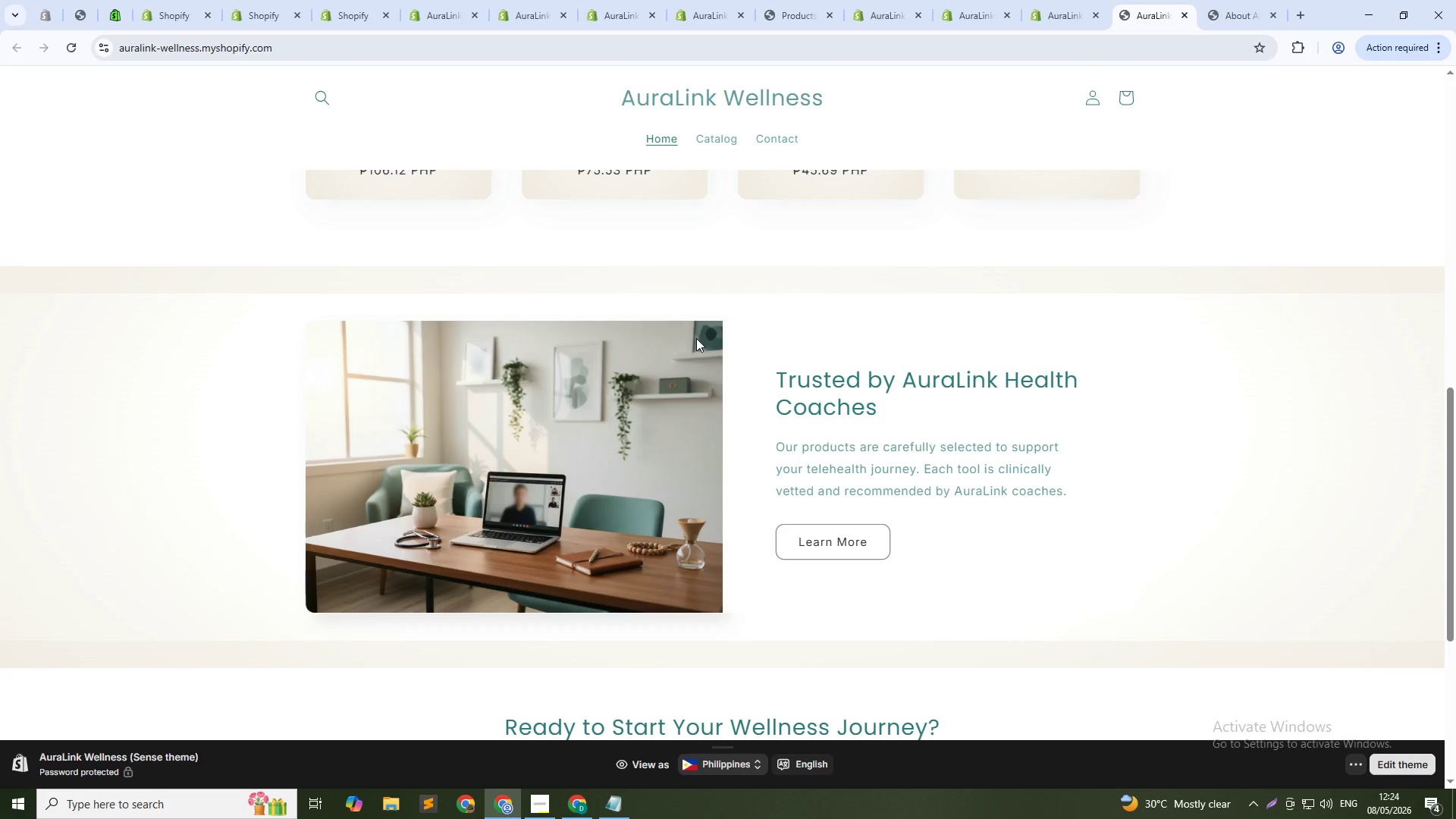 
scroll: coordinate [696, 338], scroll_direction: down, amount: 3.0
 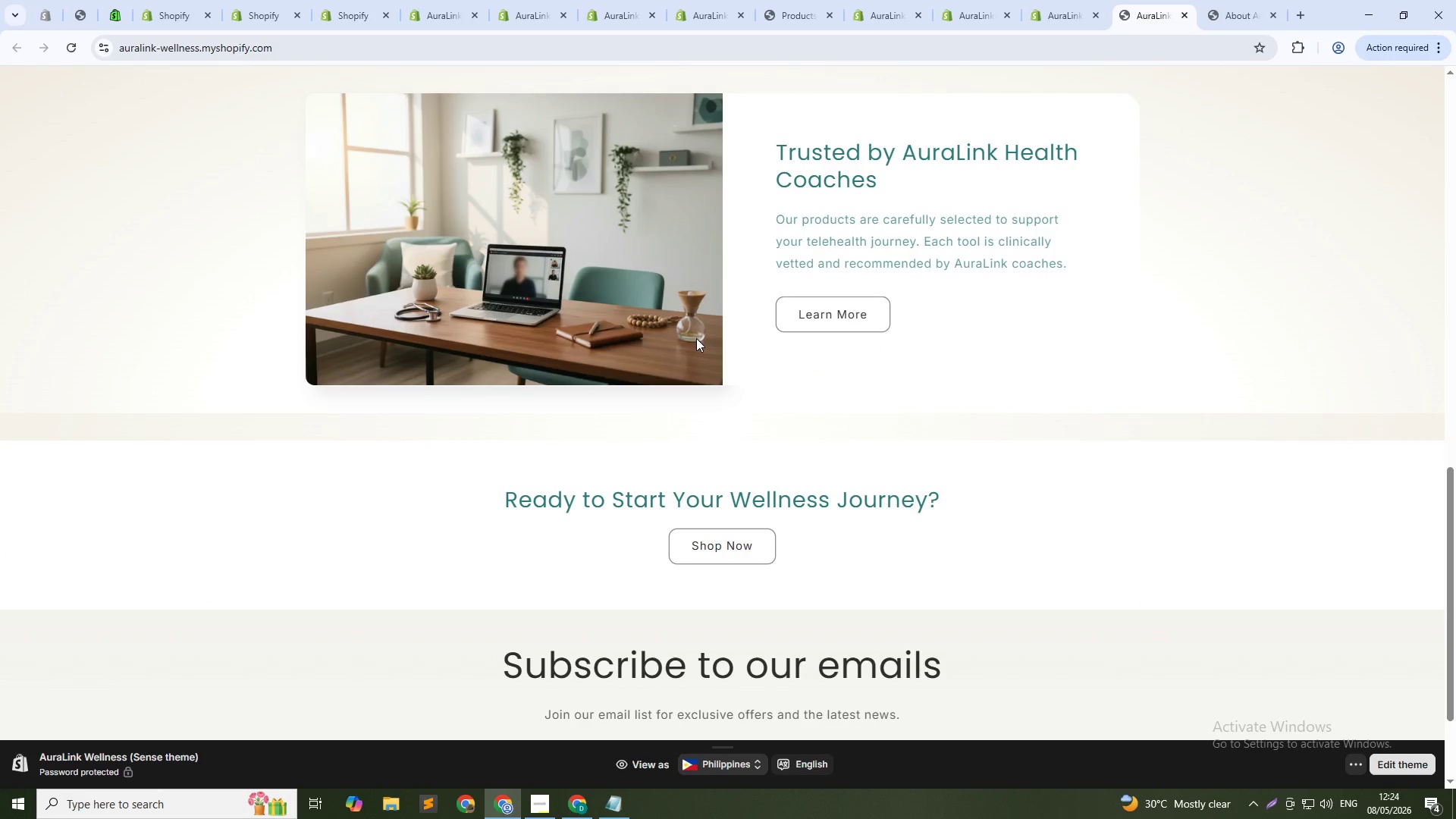 
scroll: coordinate [696, 338], scroll_direction: up, amount: 4.0
 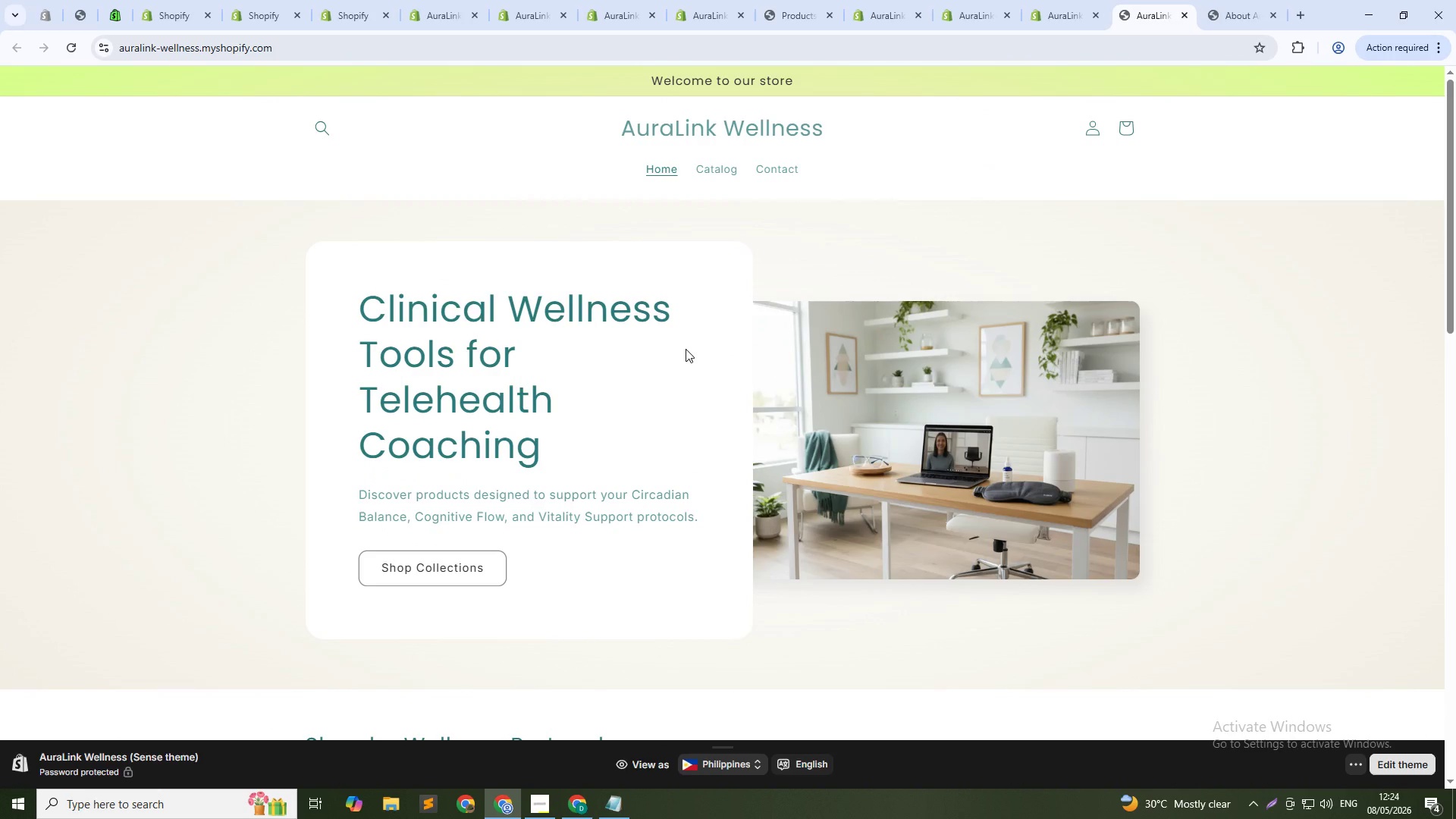 
wait(6.53)
 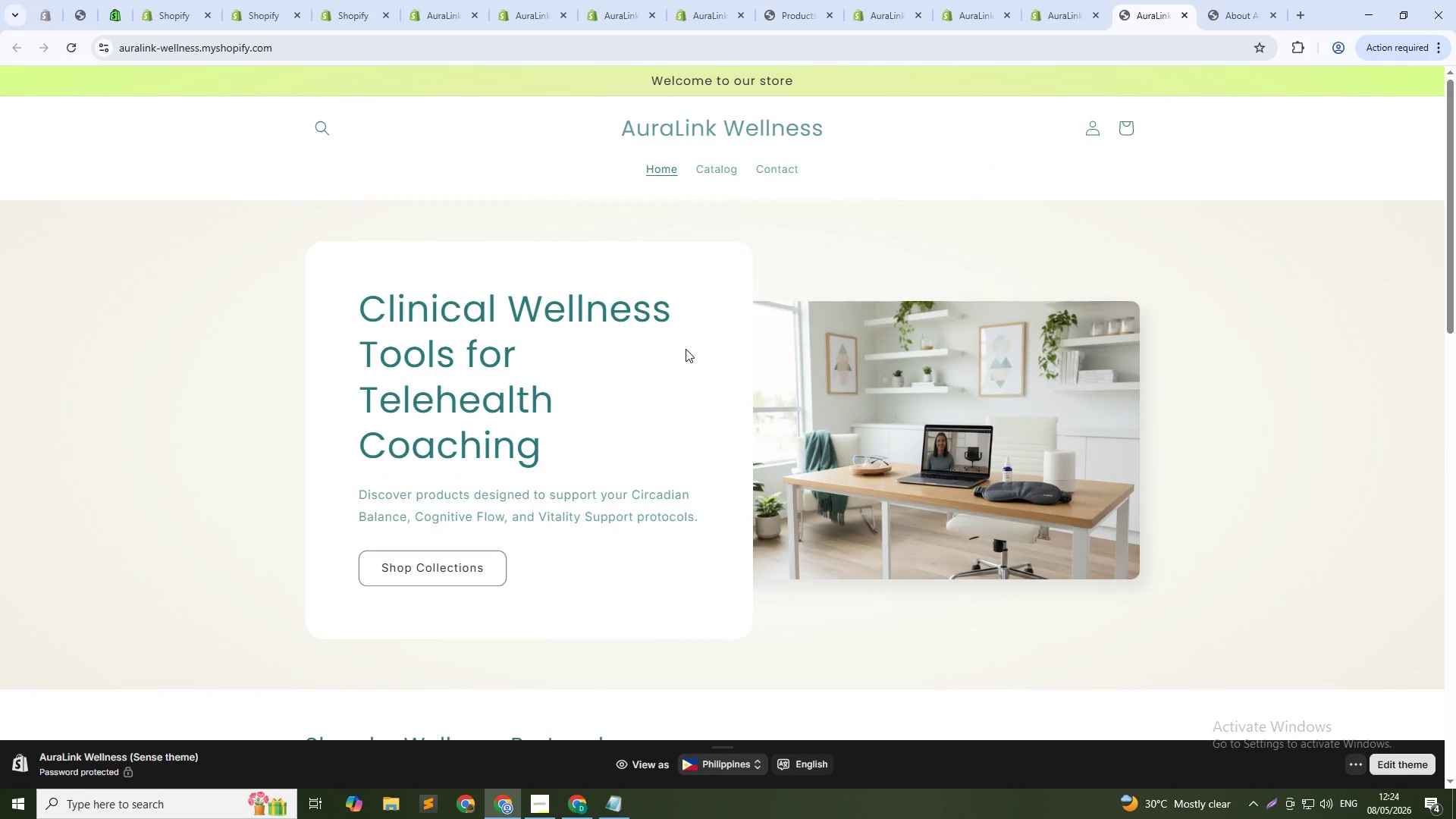 
left_click([1073, 0])
 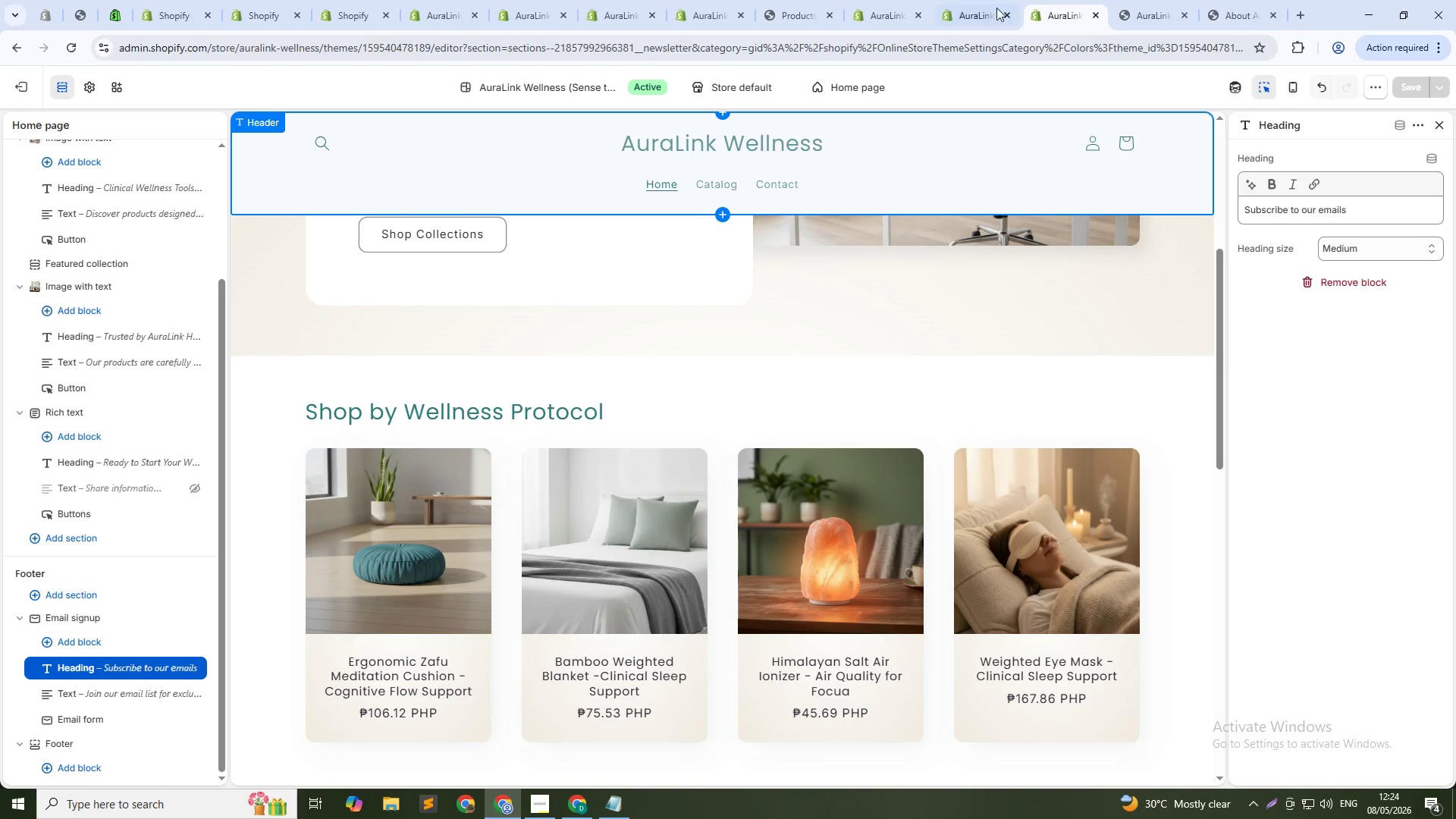 
scroll: coordinate [863, 325], scroll_direction: up, amount: 12.0
 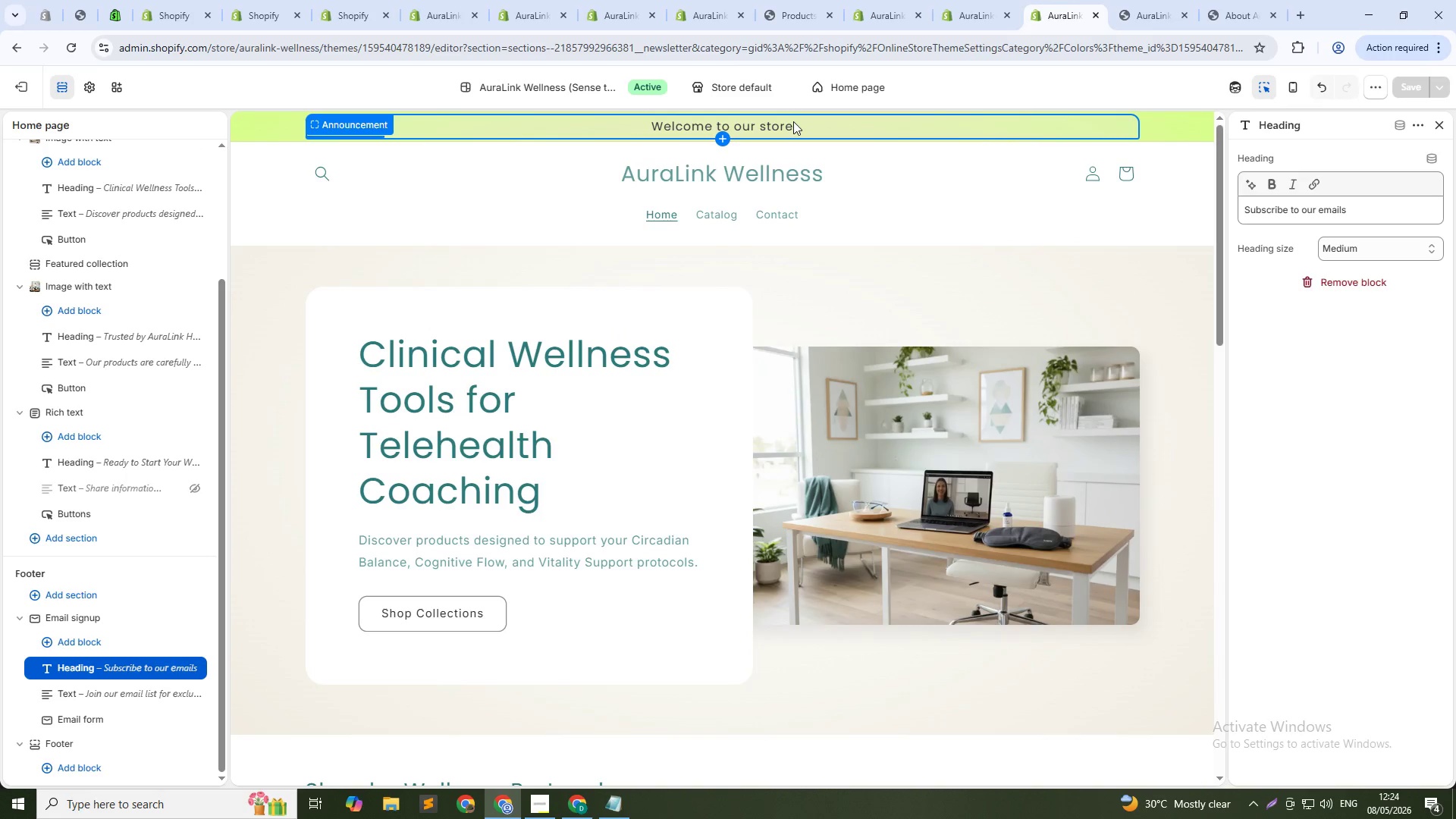 
left_click([793, 121])
 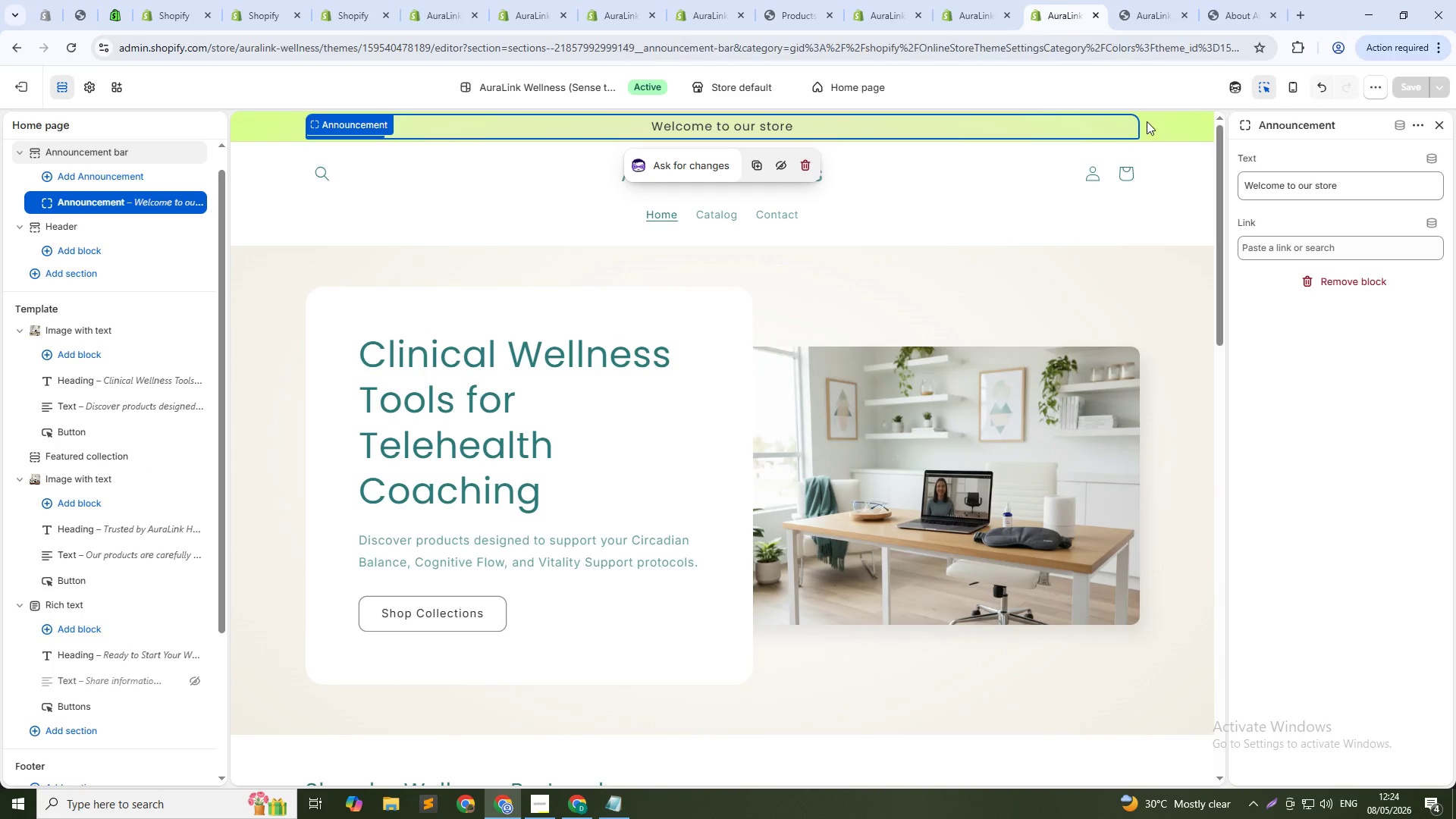 
left_click([1160, 121])
 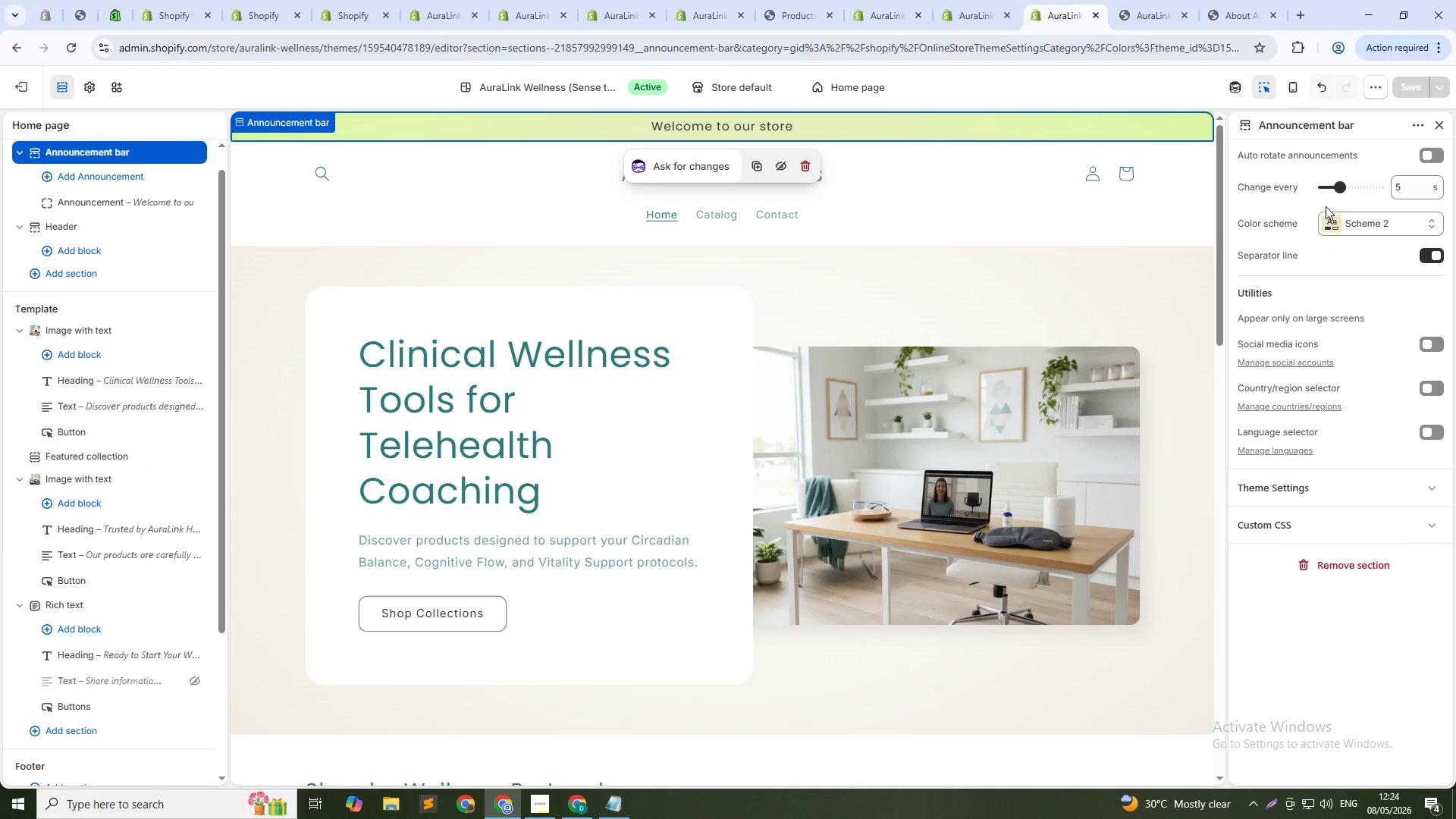 
left_click([1353, 226])
 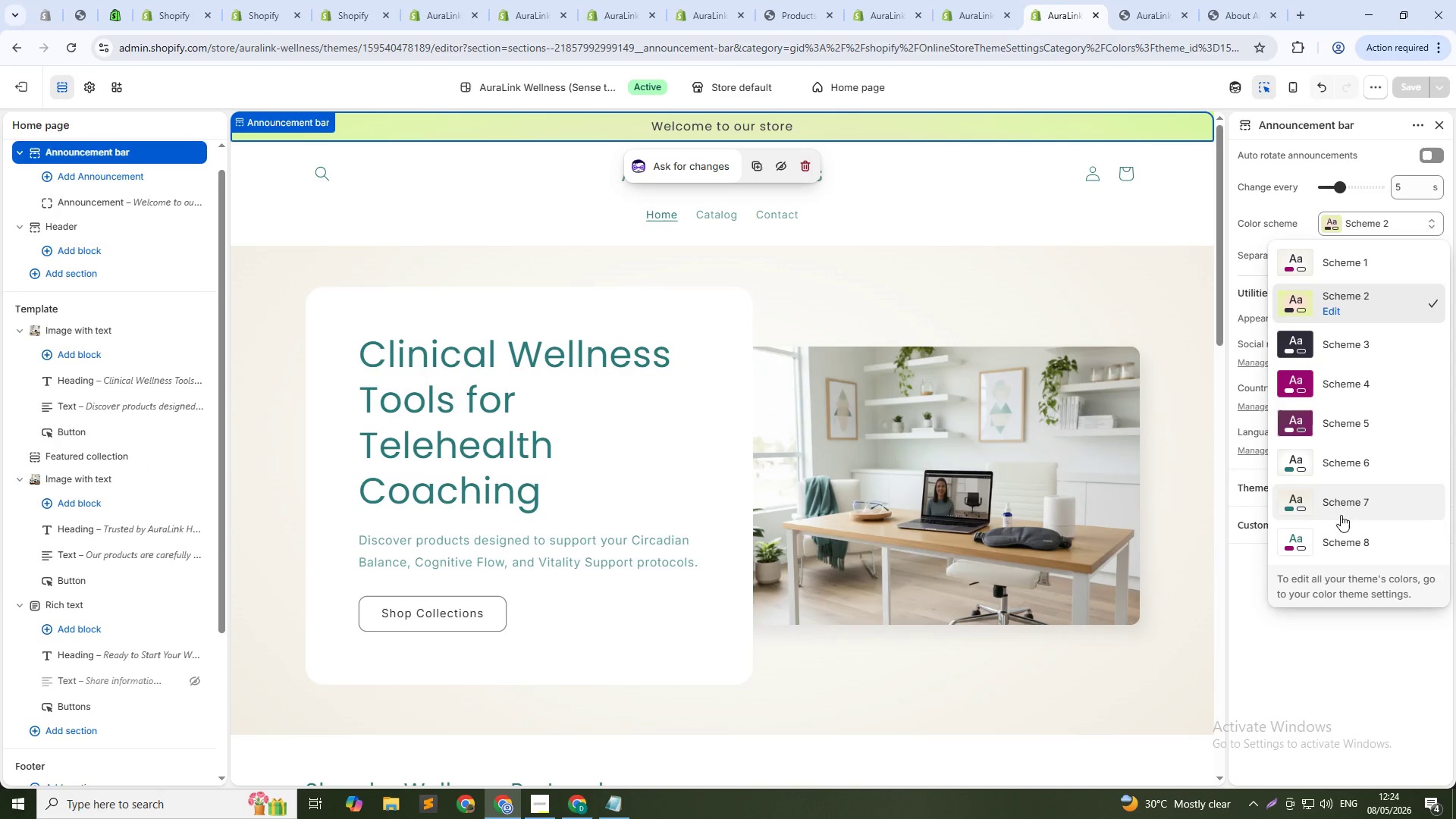 
left_click([1341, 529])
 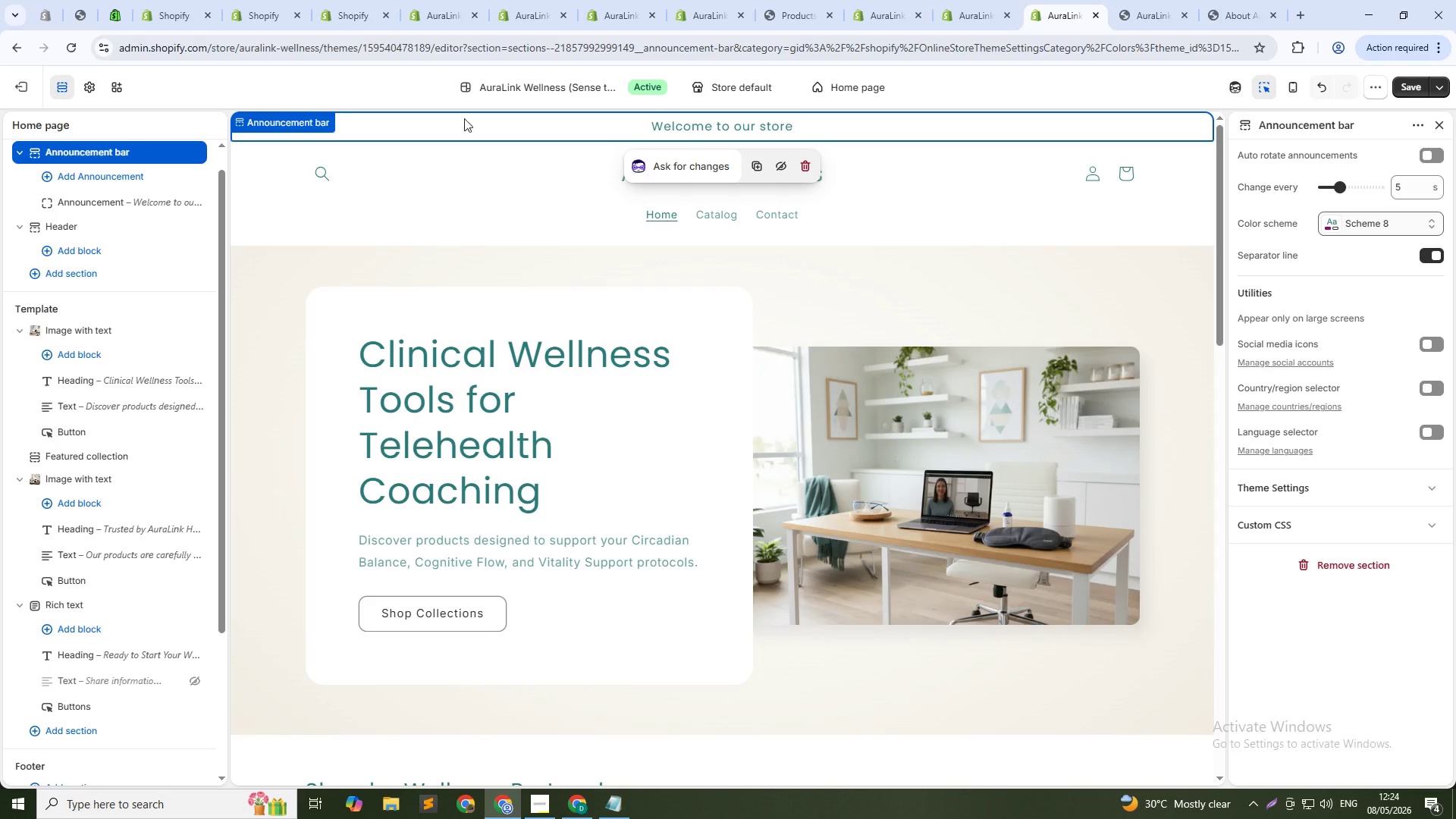 
left_click([1404, 87])
 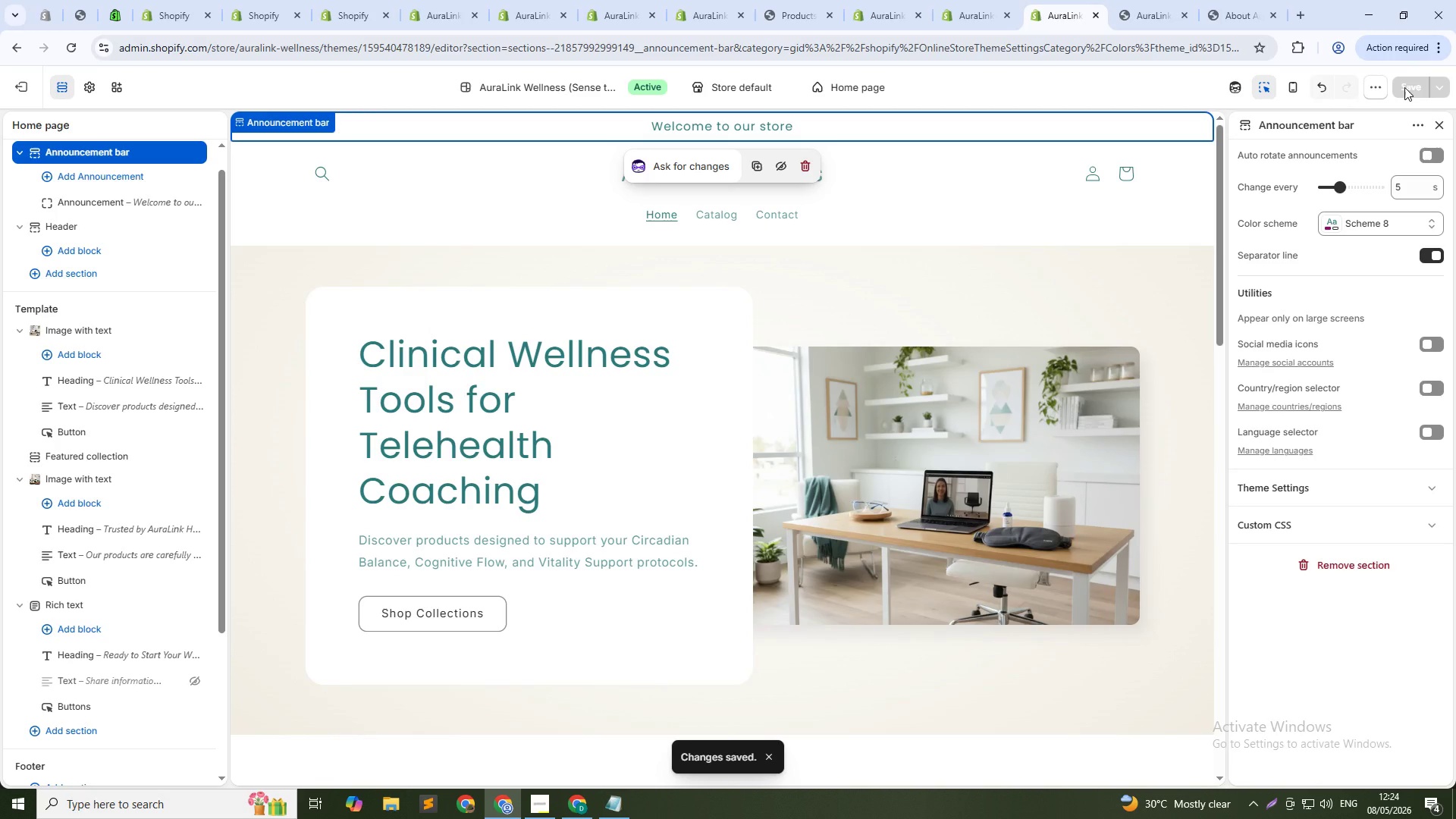 
left_click([1358, 494])
 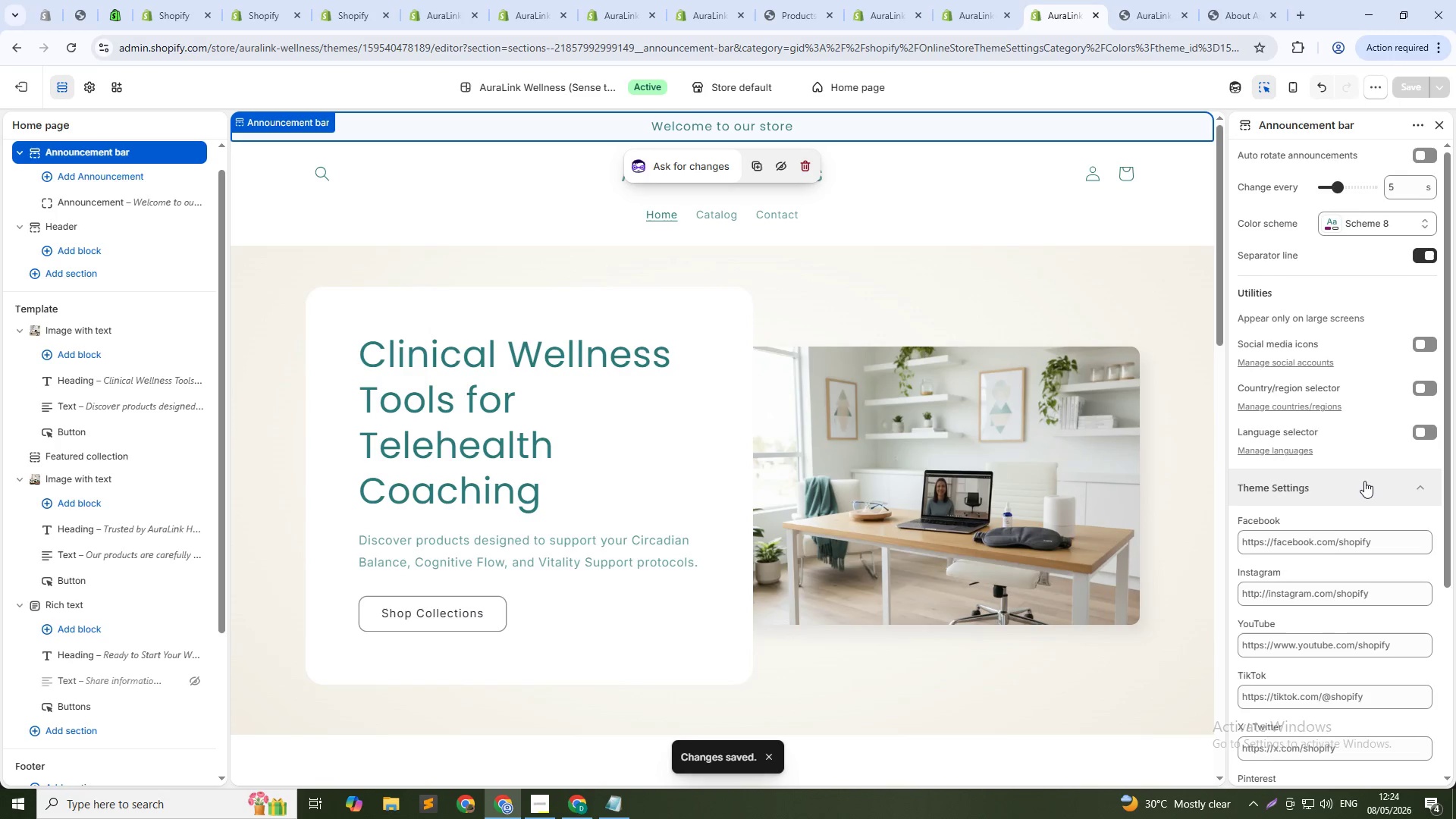 
scroll: coordinate [1364, 481], scroll_direction: down, amount: 7.0
 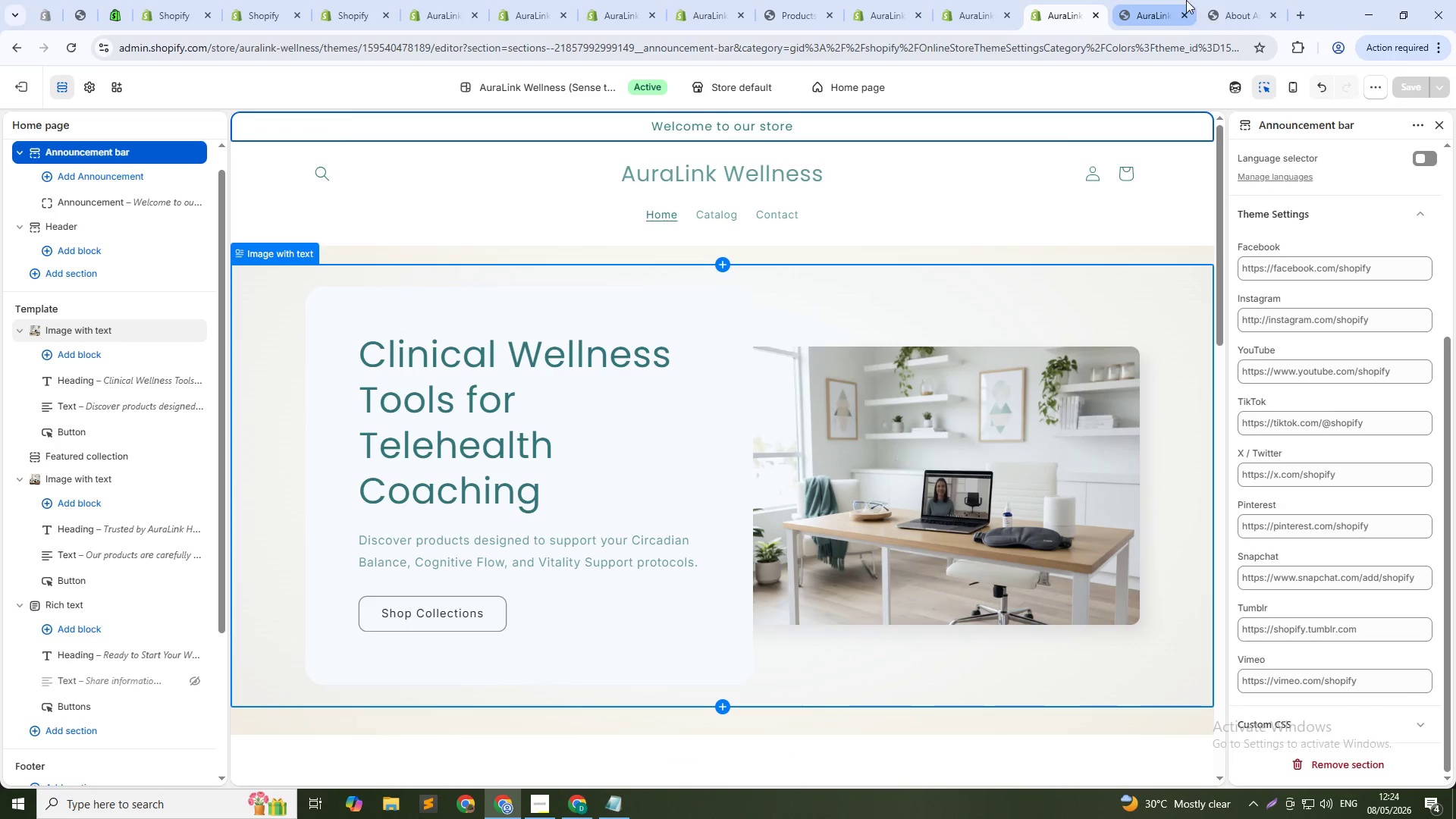 
left_click([1186, 0])
 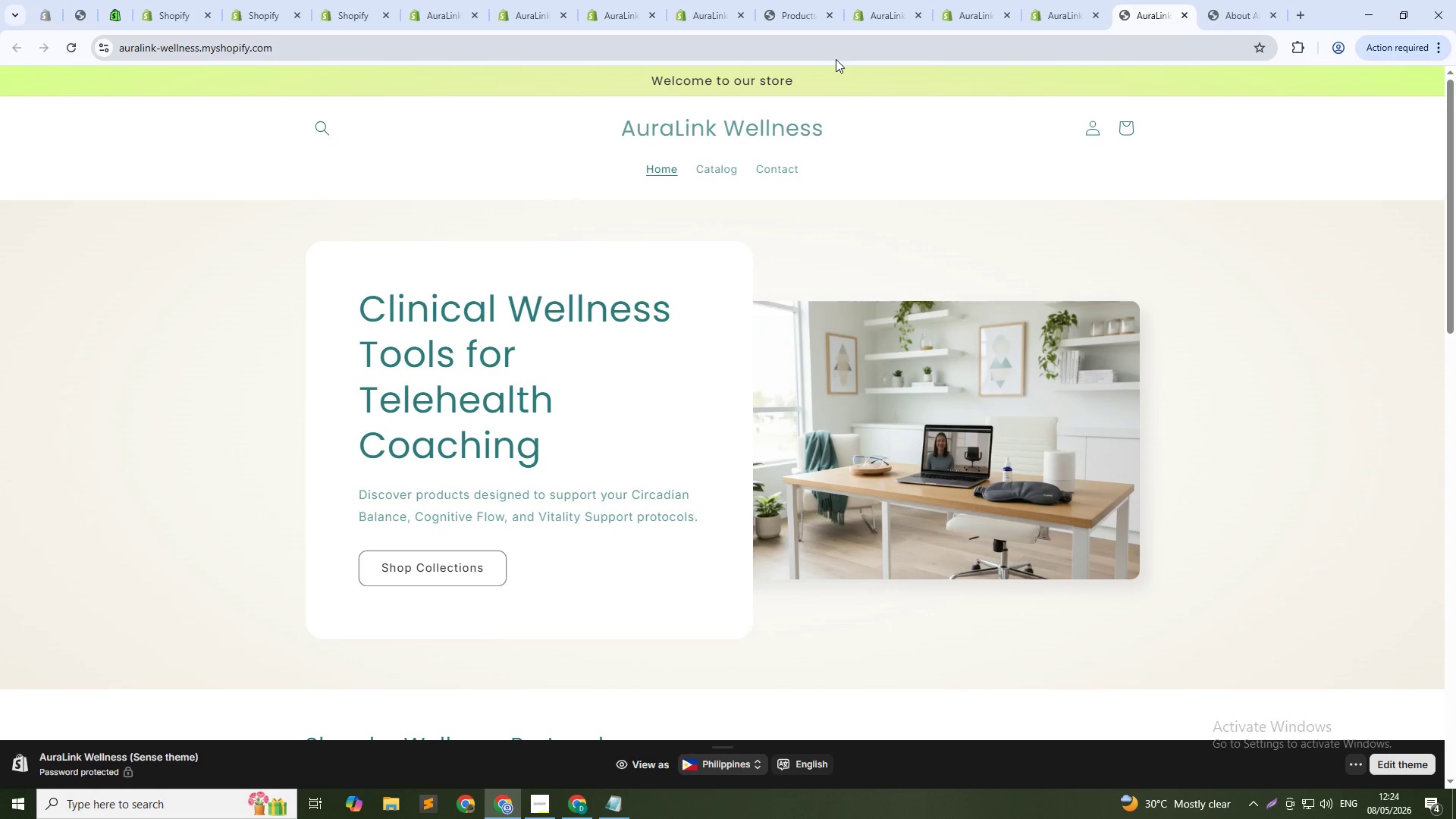 
hold_key(key=F5, duration=0.33)
 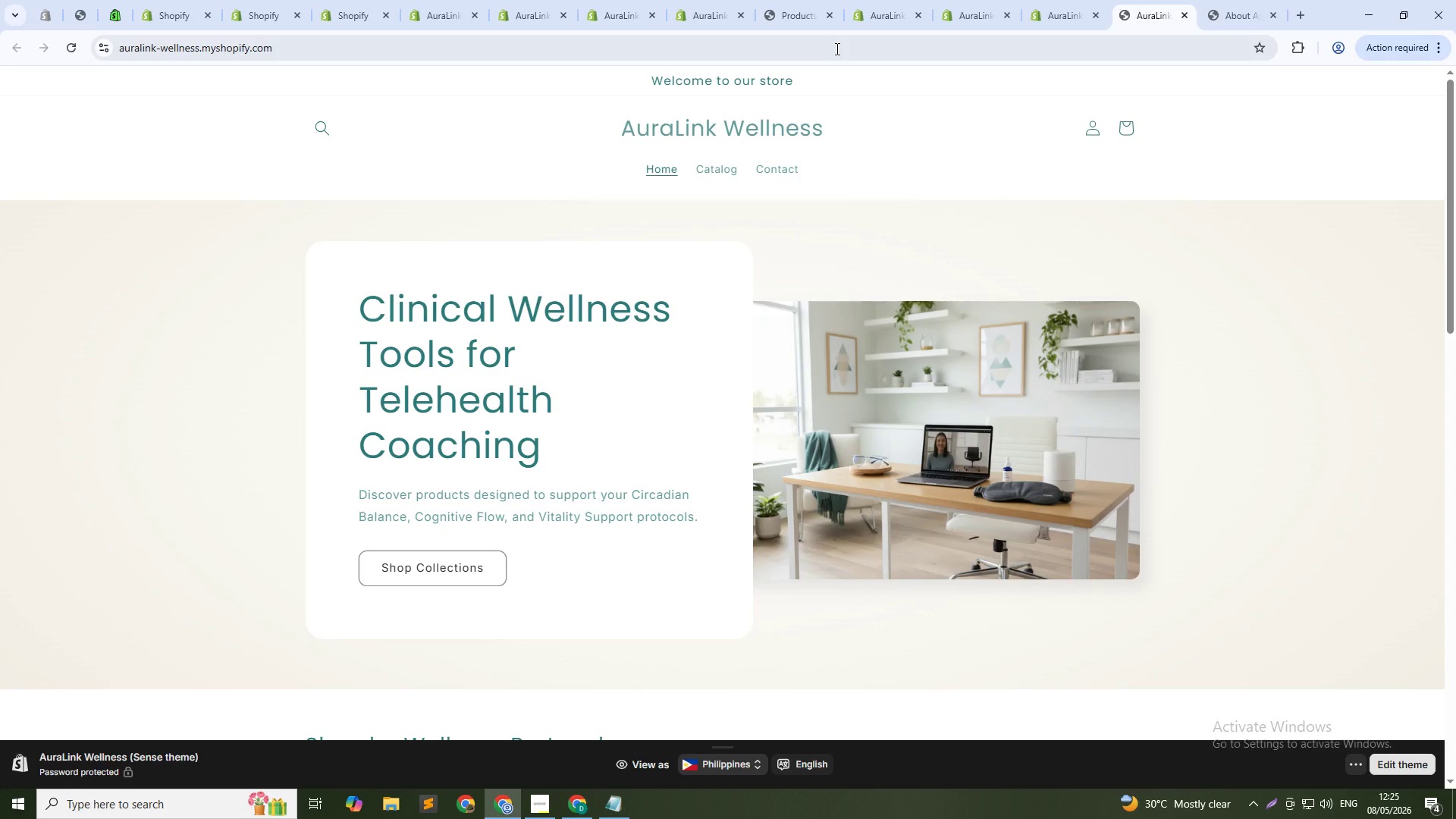 
wait(61.91)
 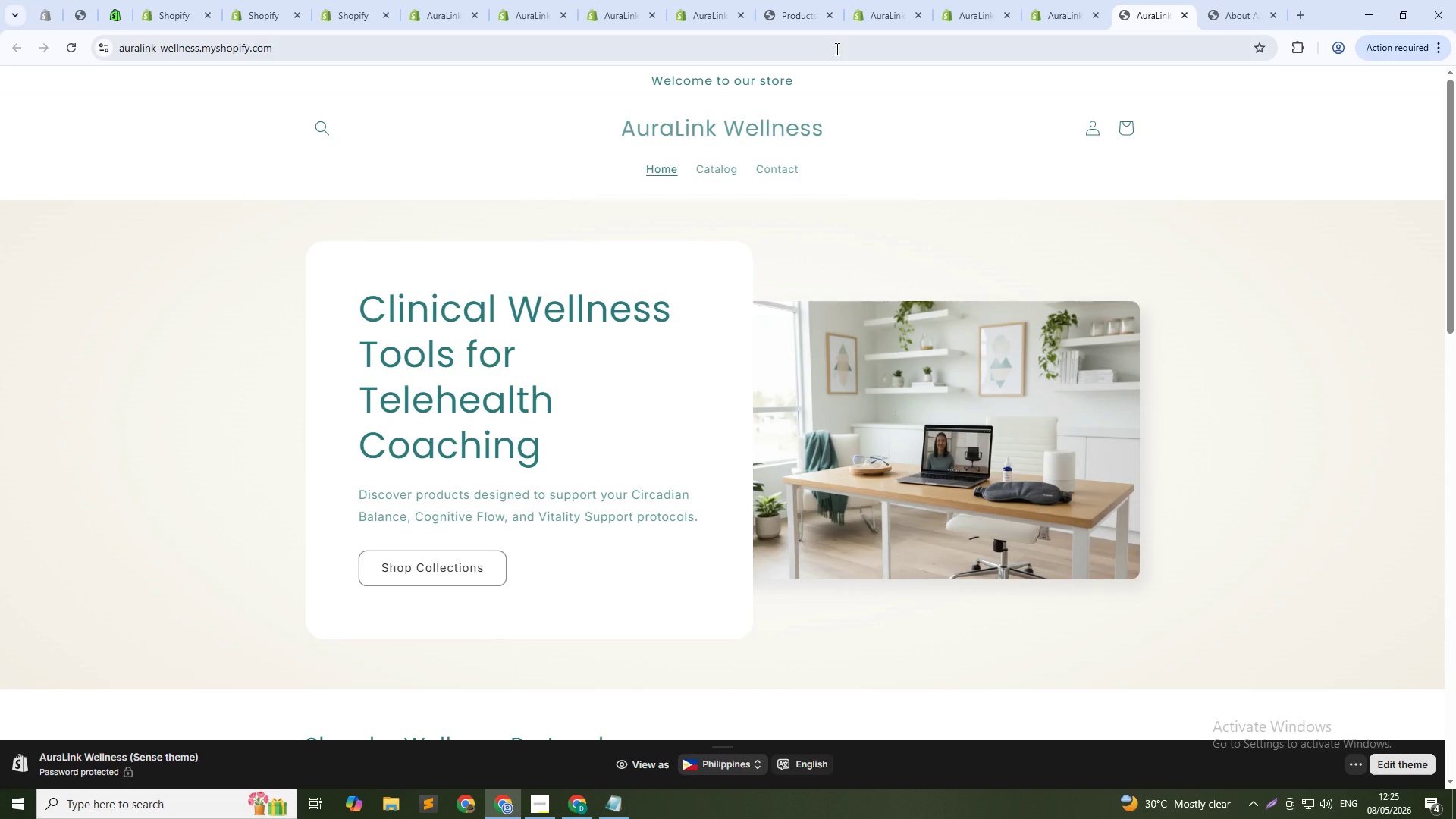 
scroll: coordinate [713, 264], scroll_direction: down, amount: 6.0
 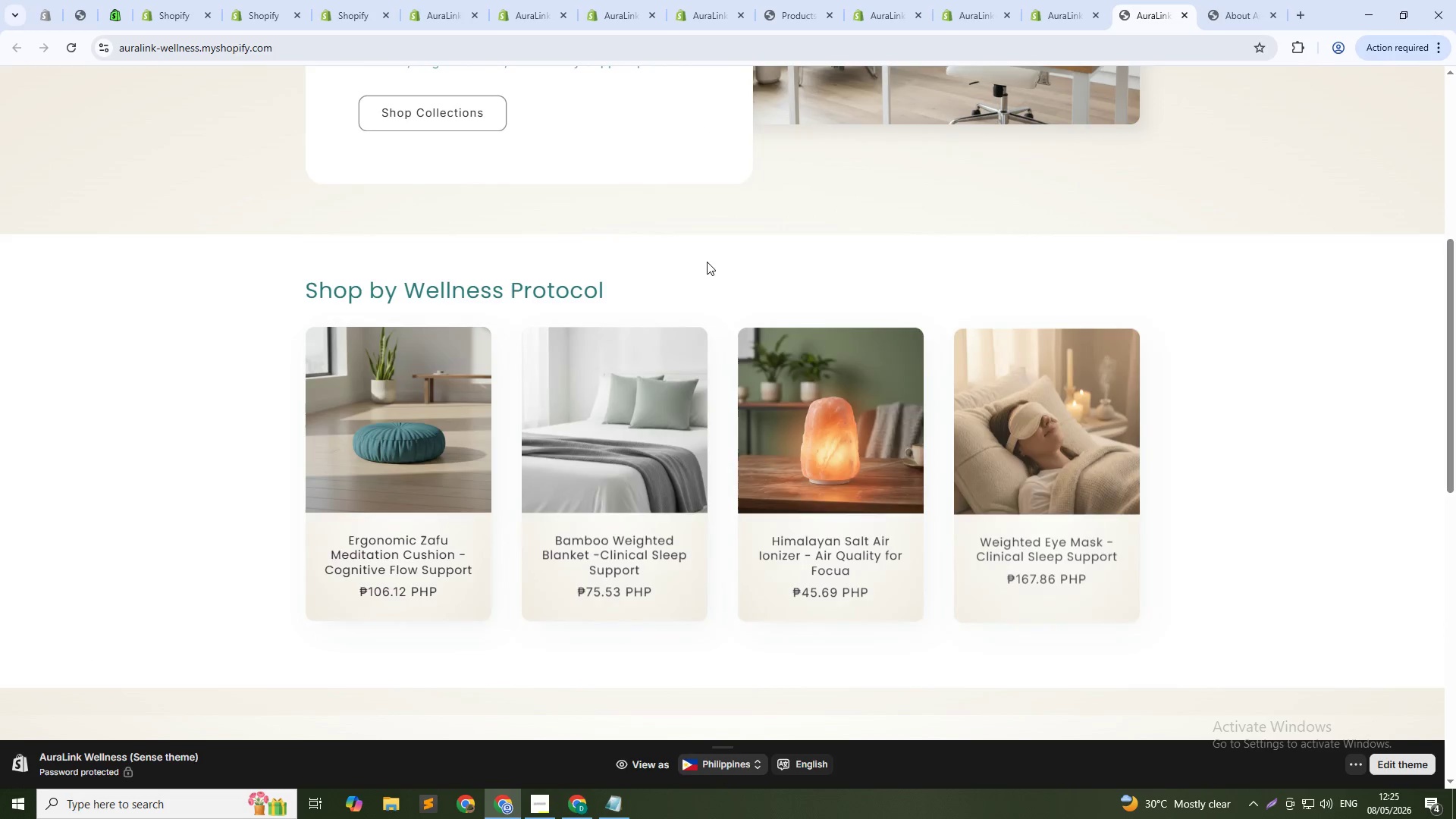 
scroll: coordinate [796, 196], scroll_direction: up, amount: 1.0
 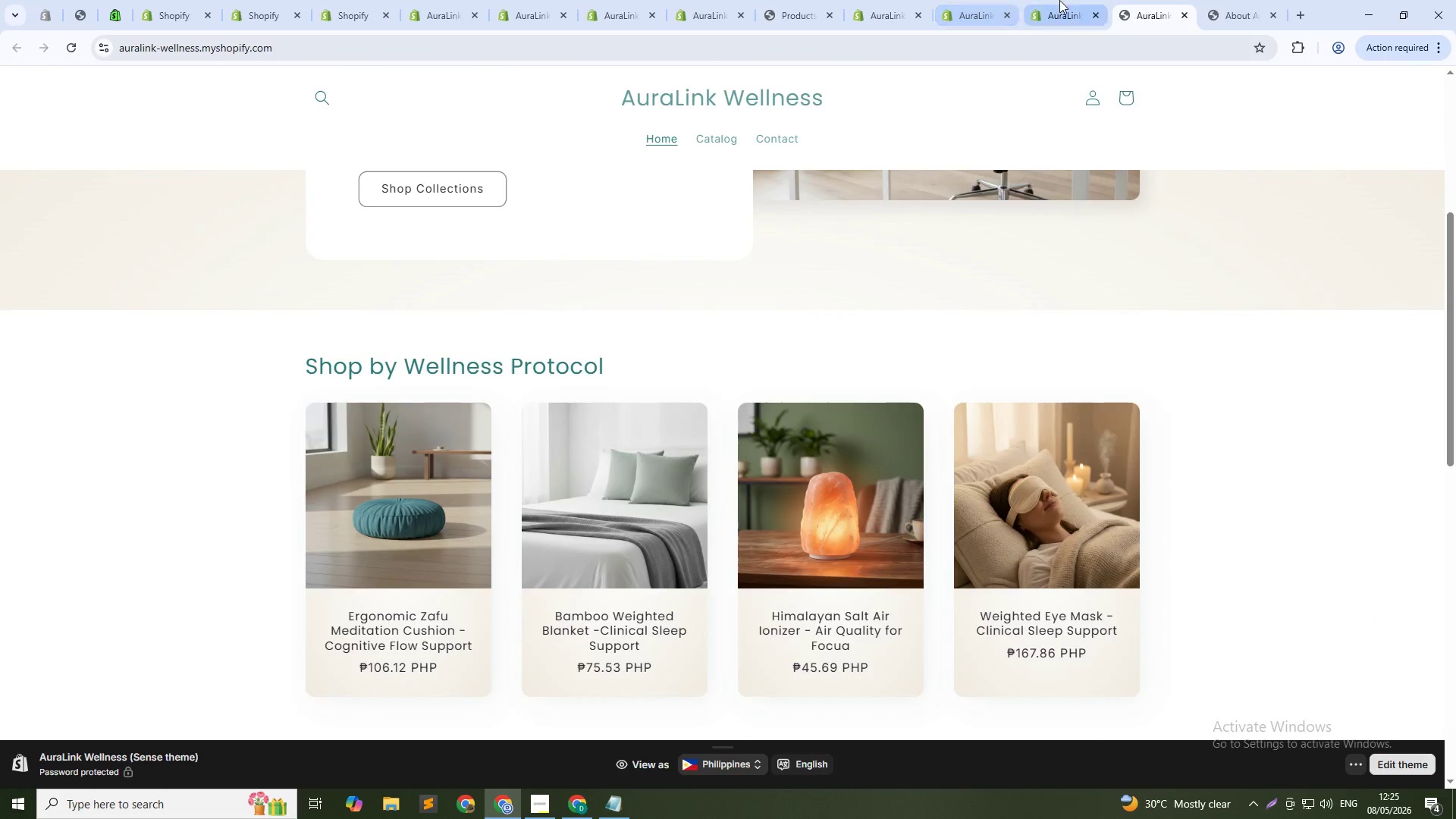 
left_click([1065, 0])
 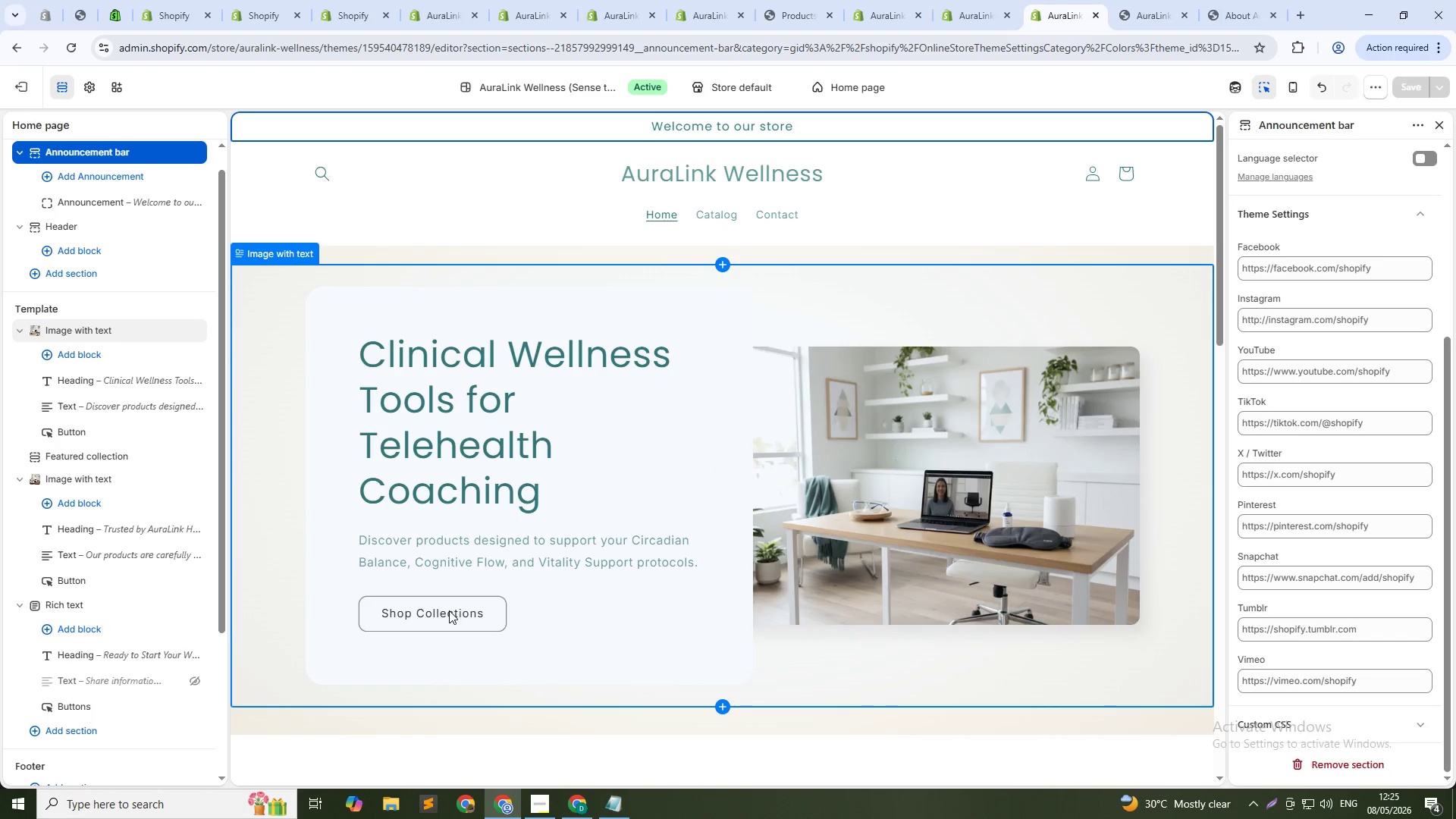 
scroll: coordinate [449, 610], scroll_direction: up, amount: 6.0
 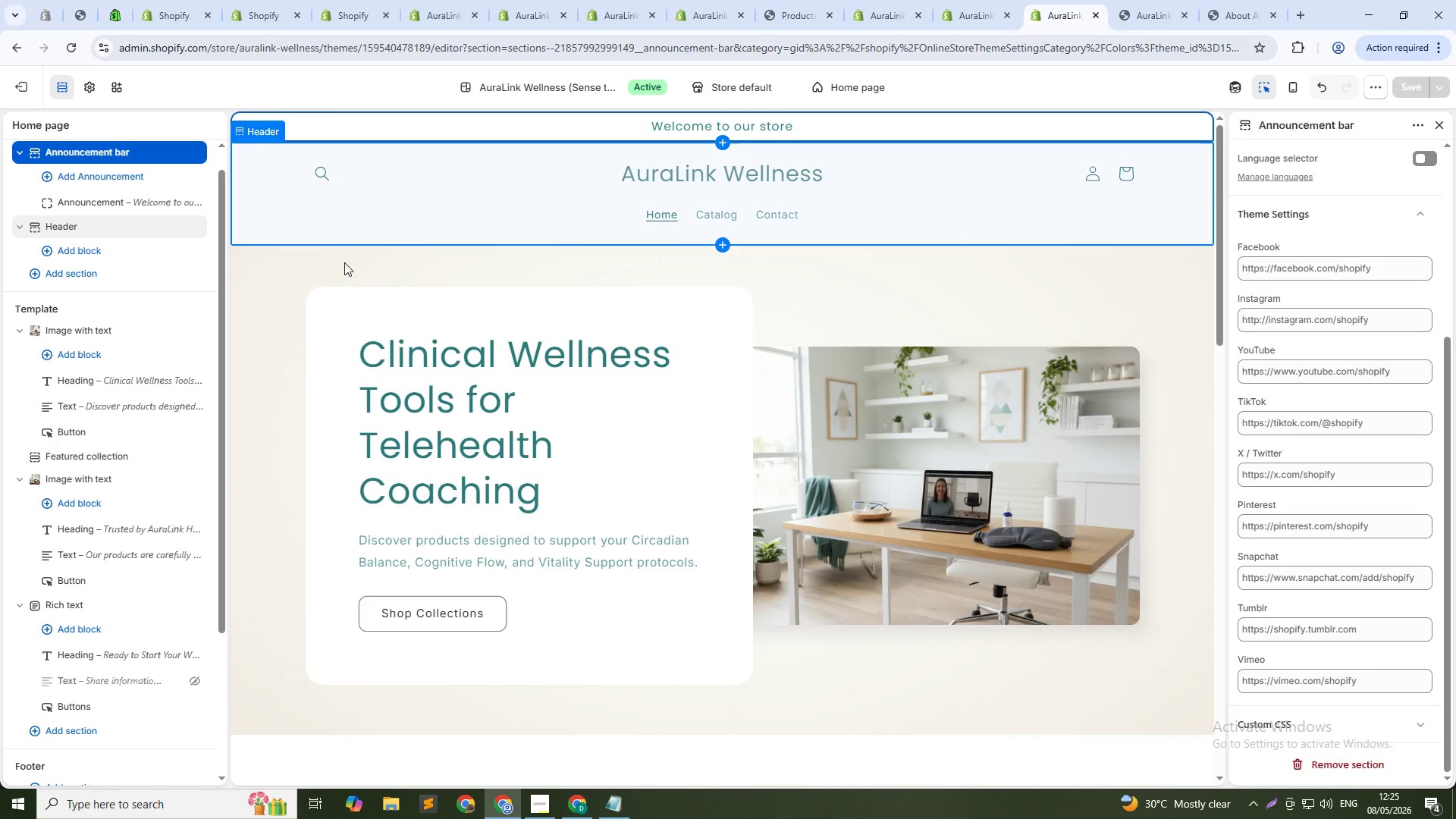 
left_click([116, 331])
 